 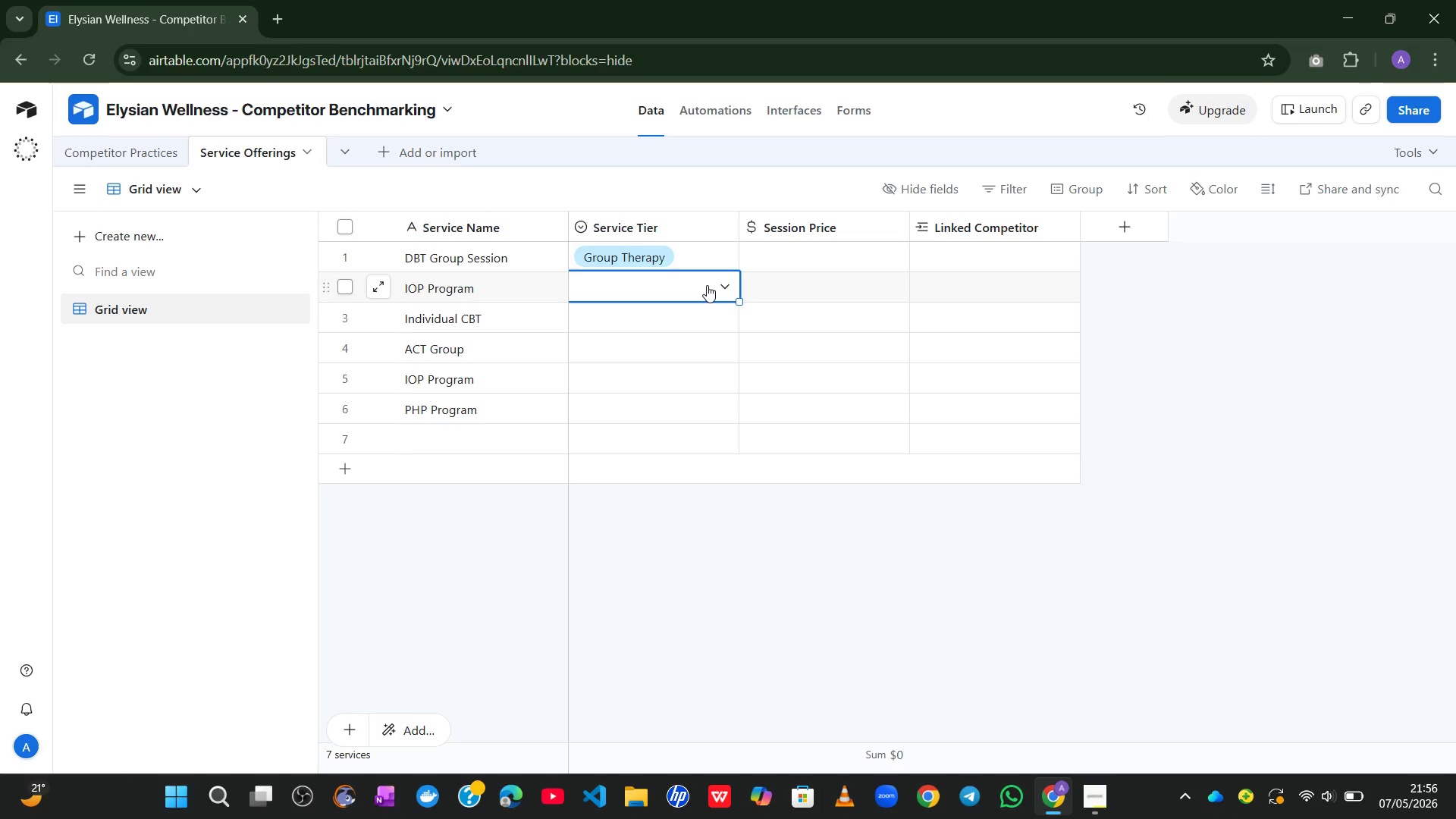 
left_click([723, 285])
 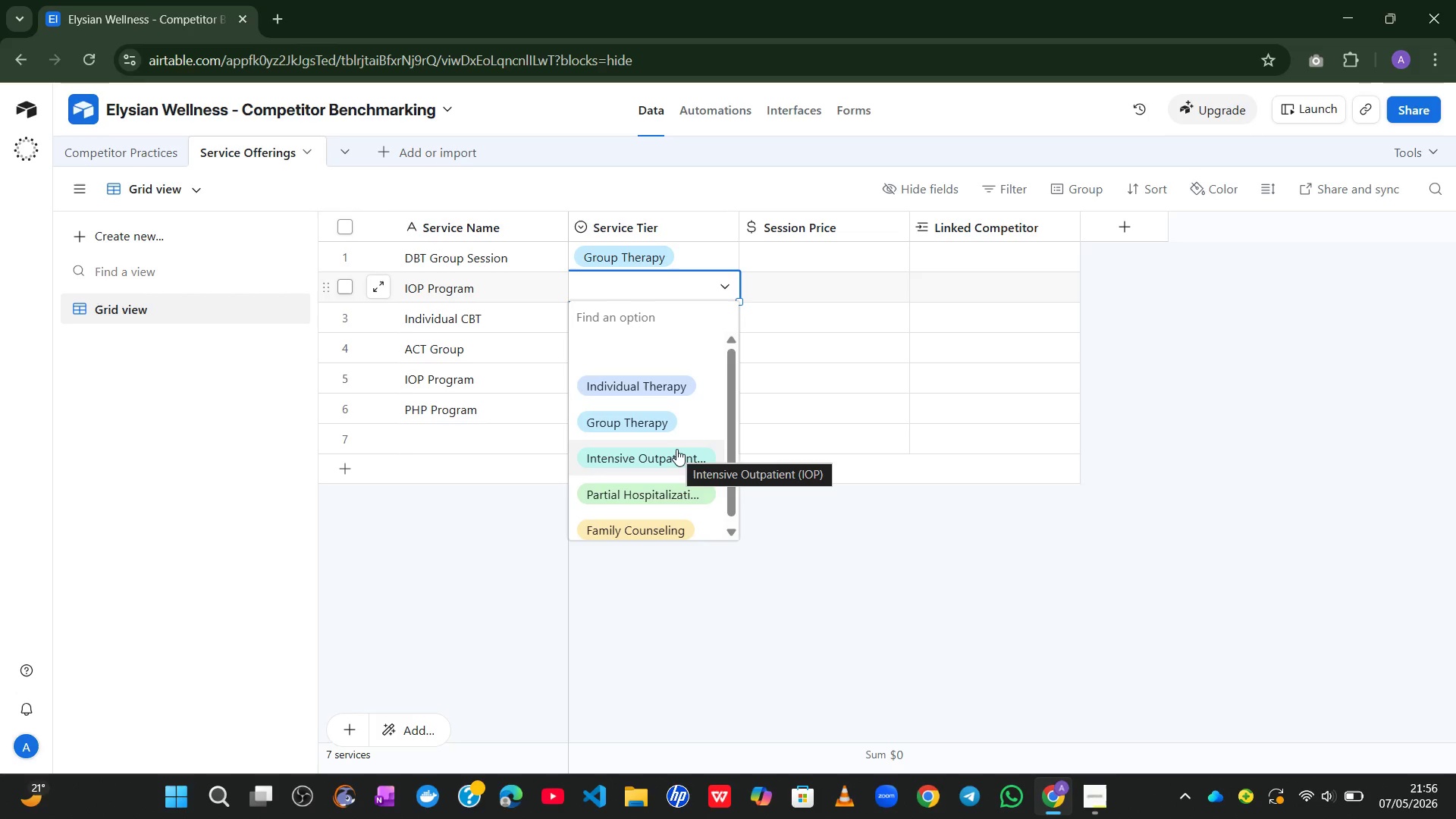 
left_click([676, 449])
 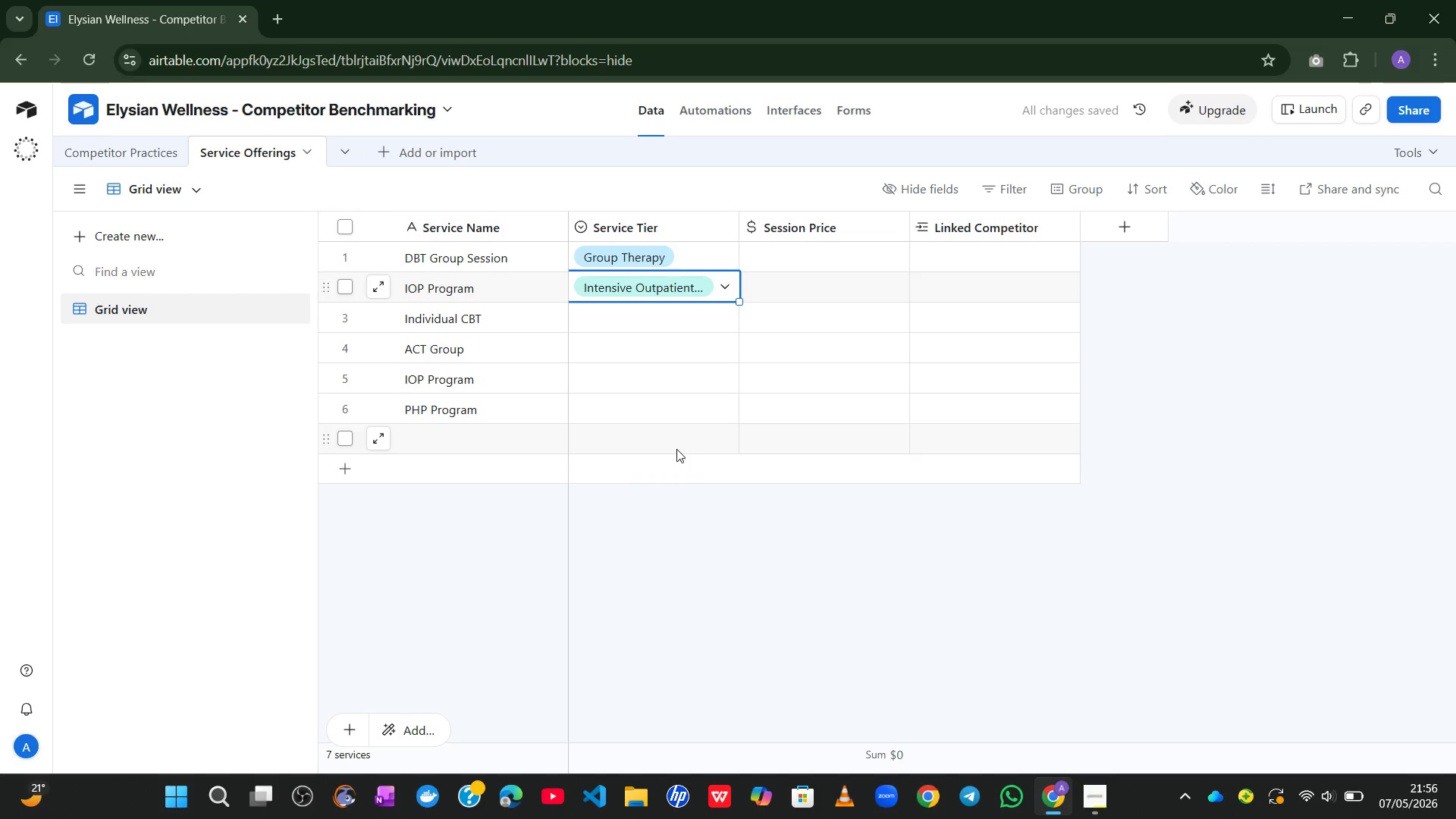 
wait(10.94)
 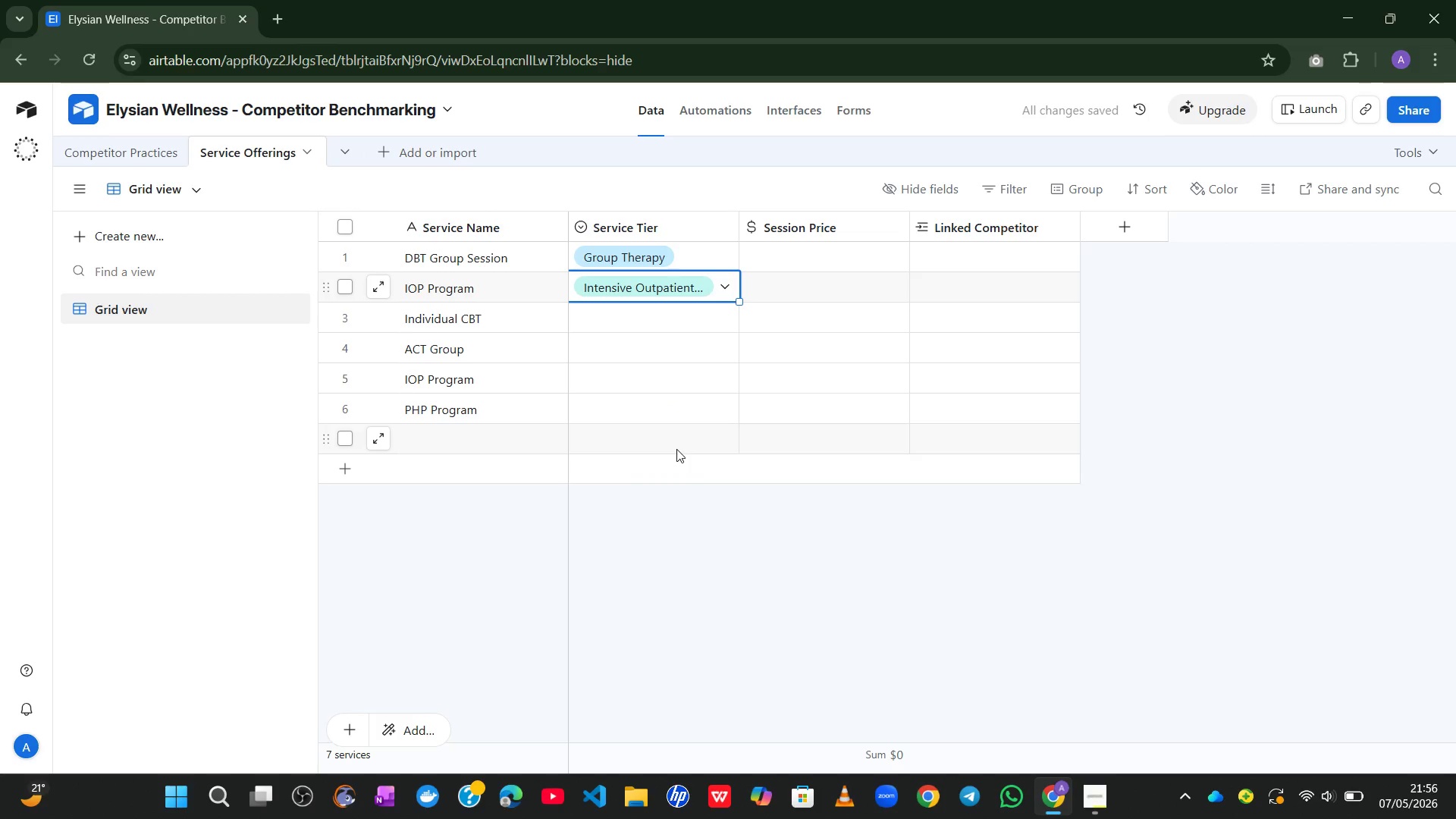 
left_click([659, 319])
 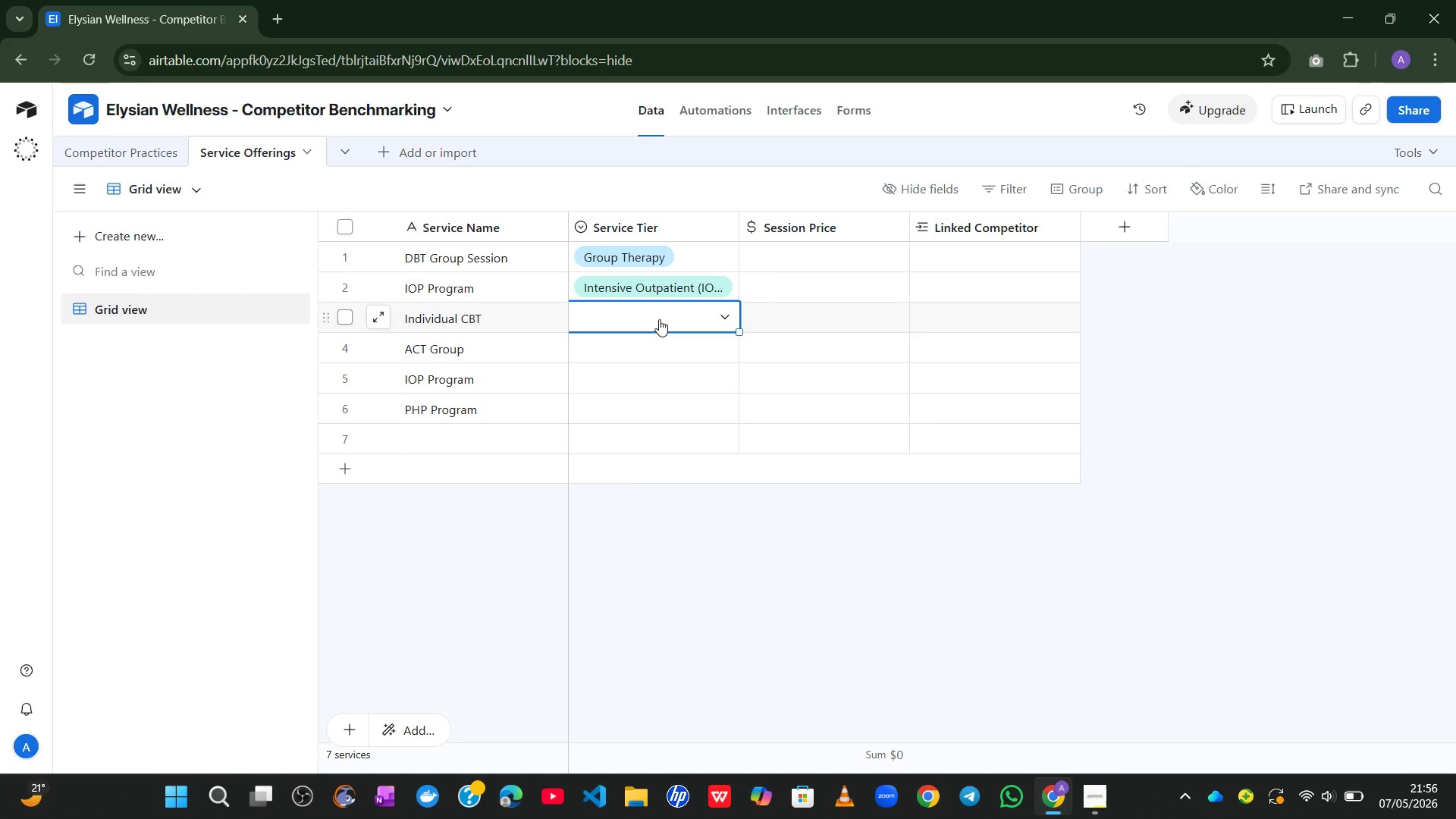 
type(individ)
 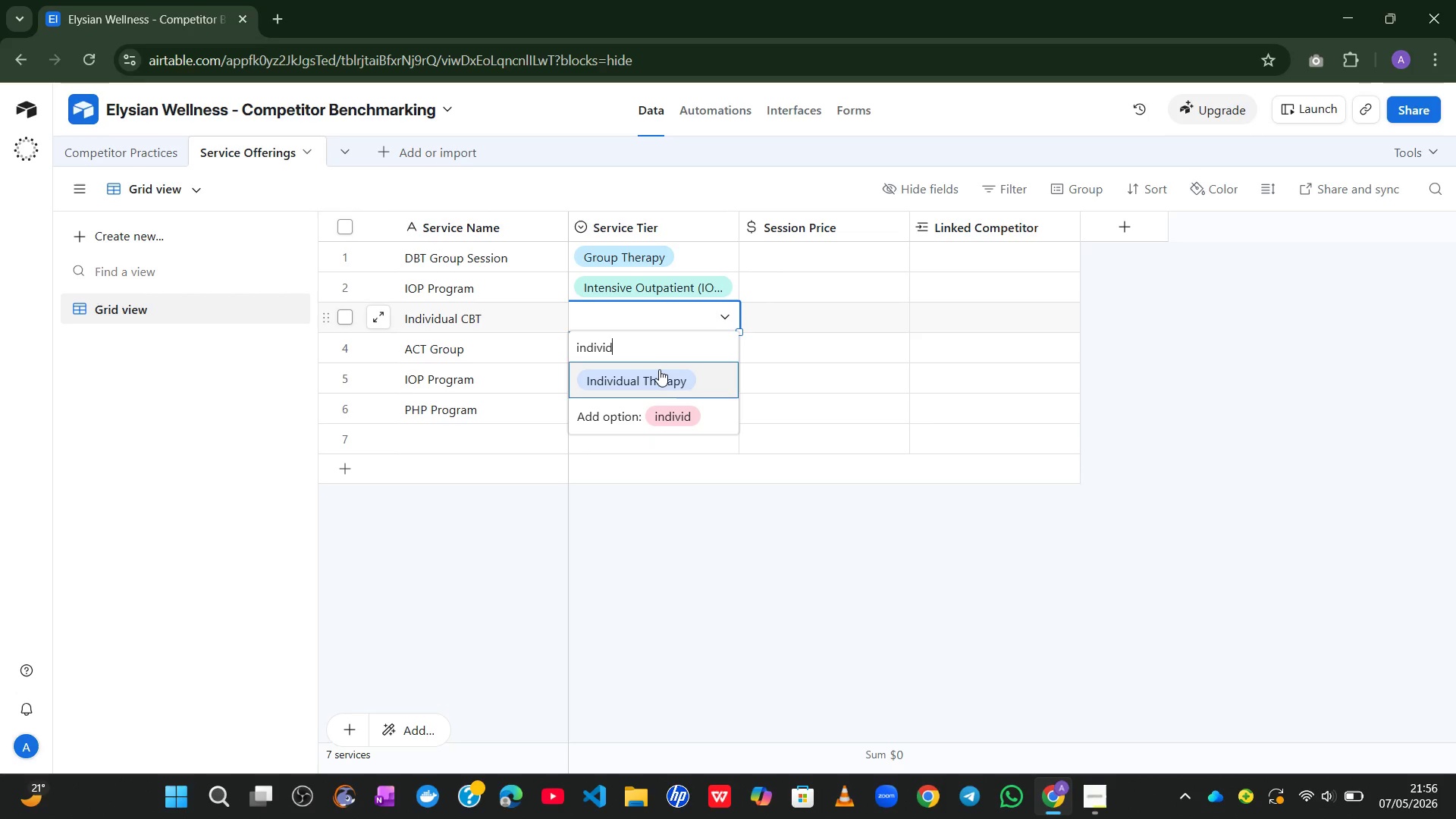 
left_click([659, 374])
 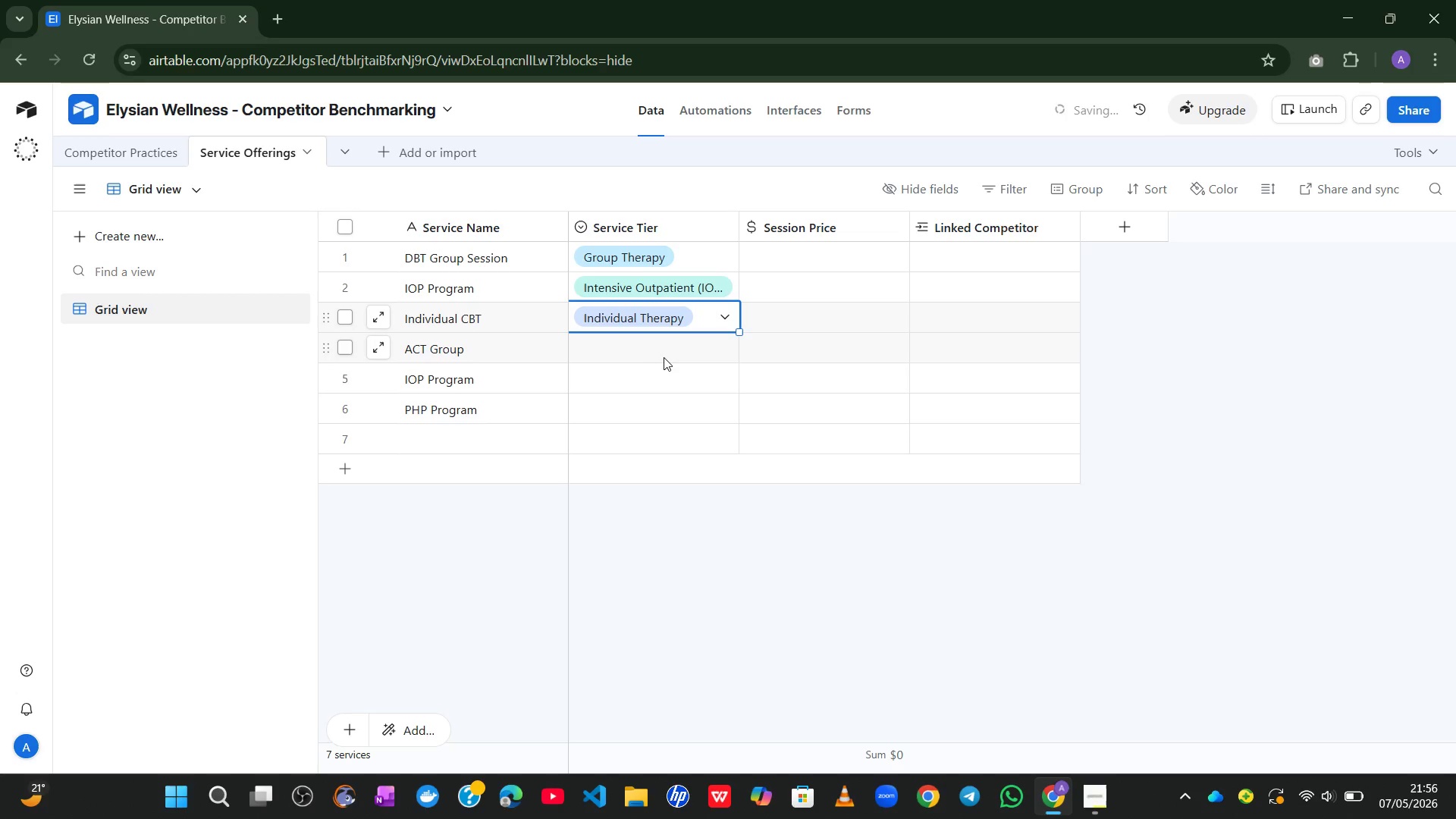 
left_click([665, 353])
 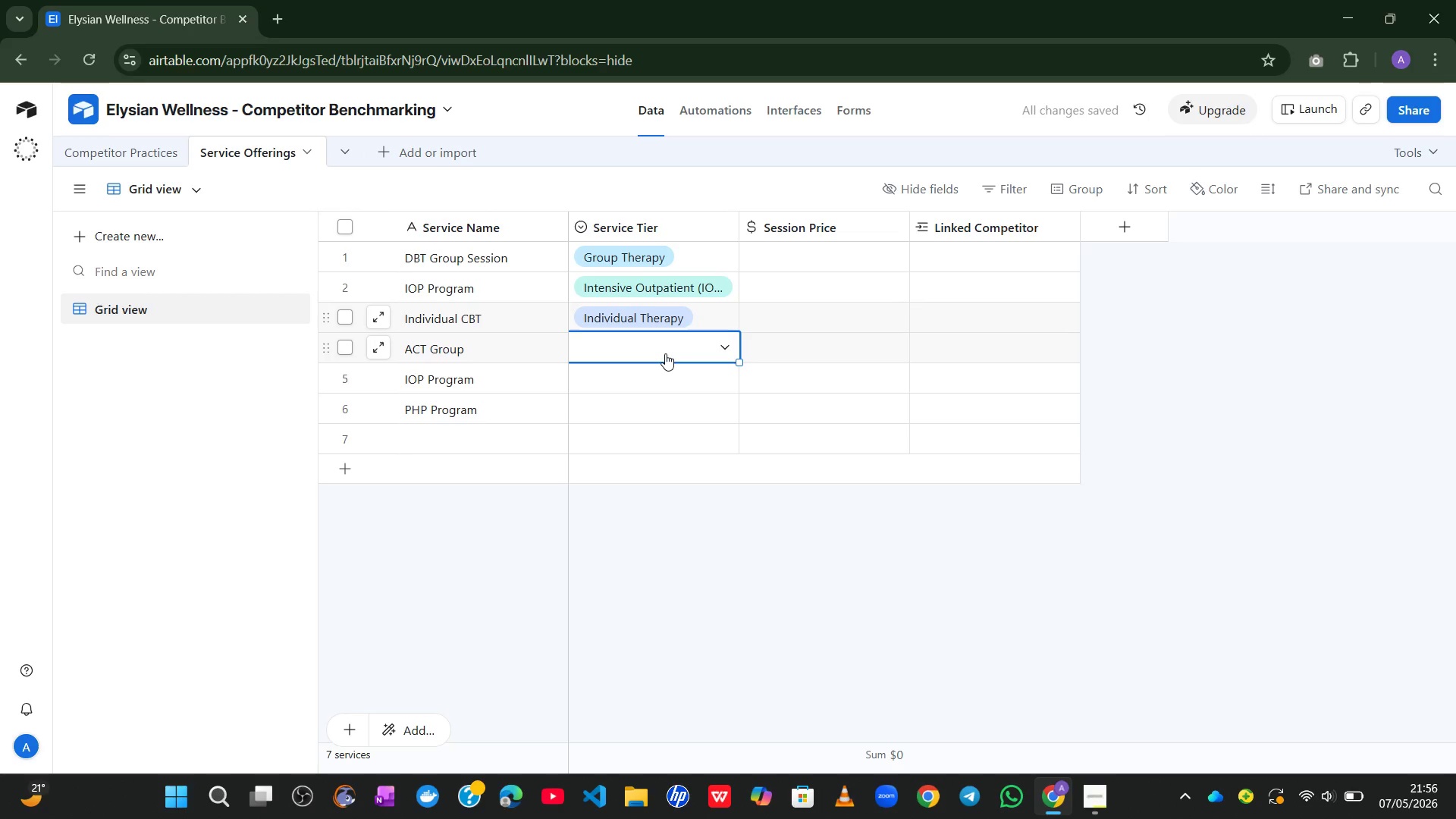 
type(go)
 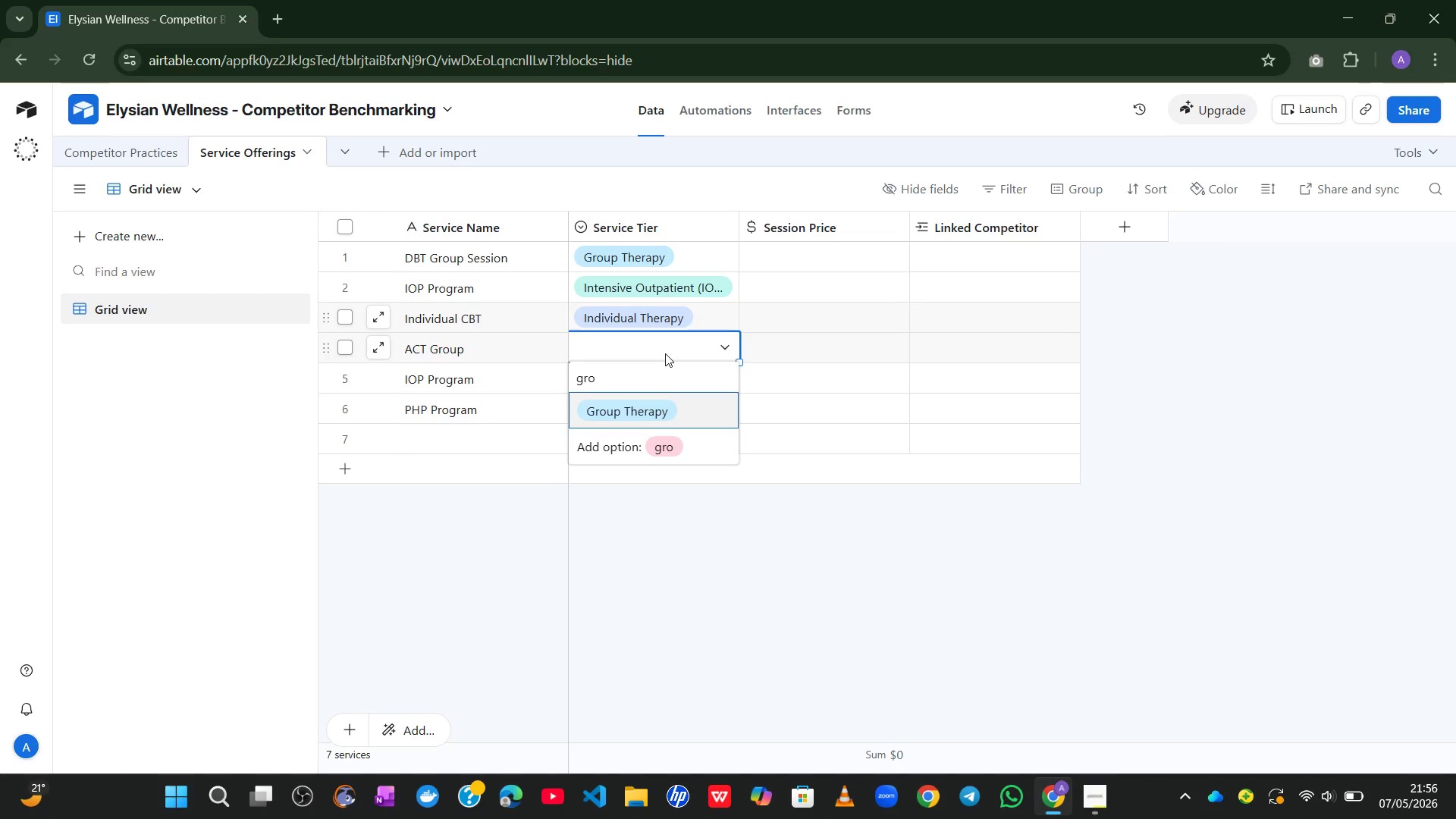 
hold_key(key=R, duration=0.31)
 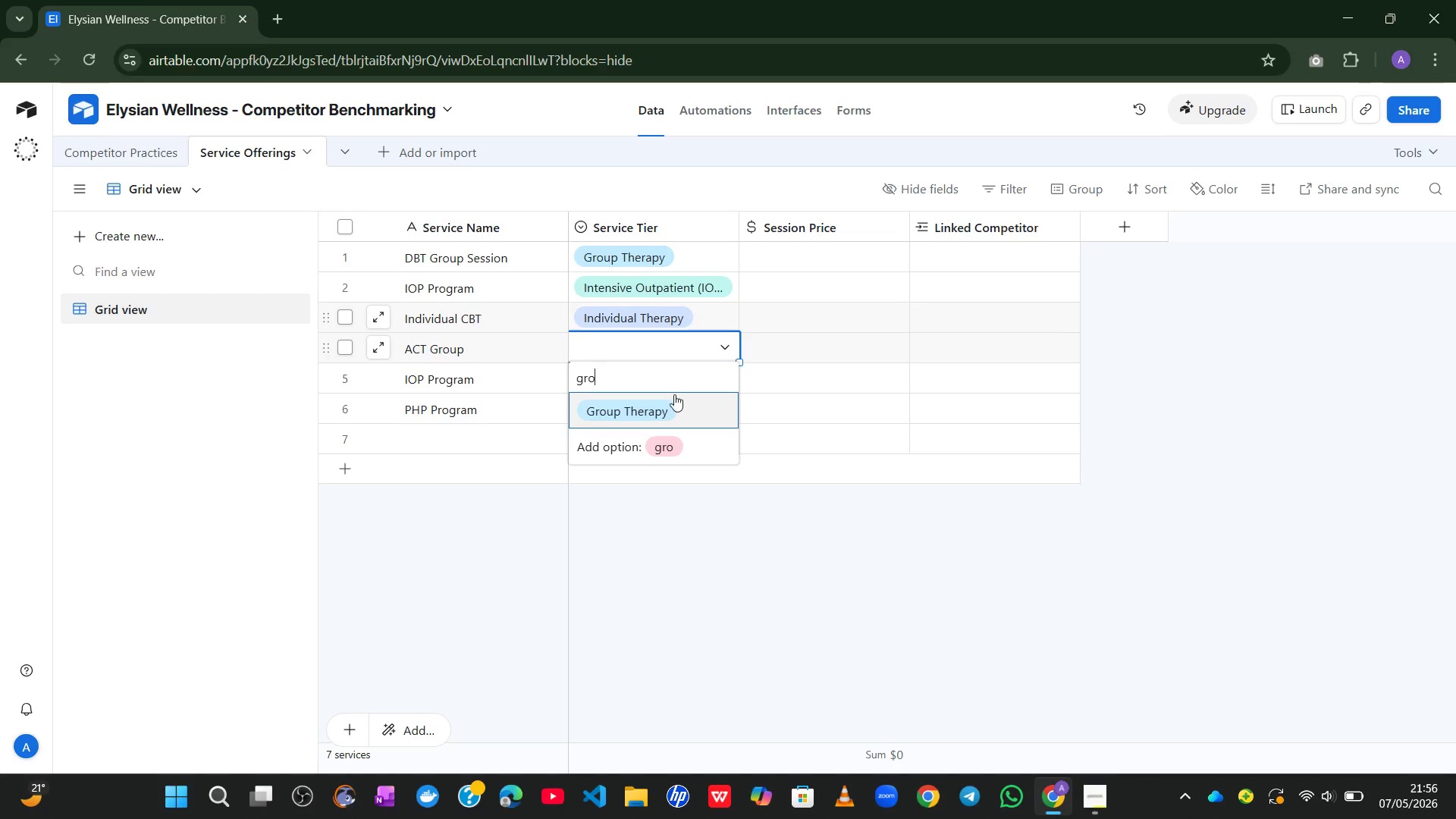 
left_click([675, 409])
 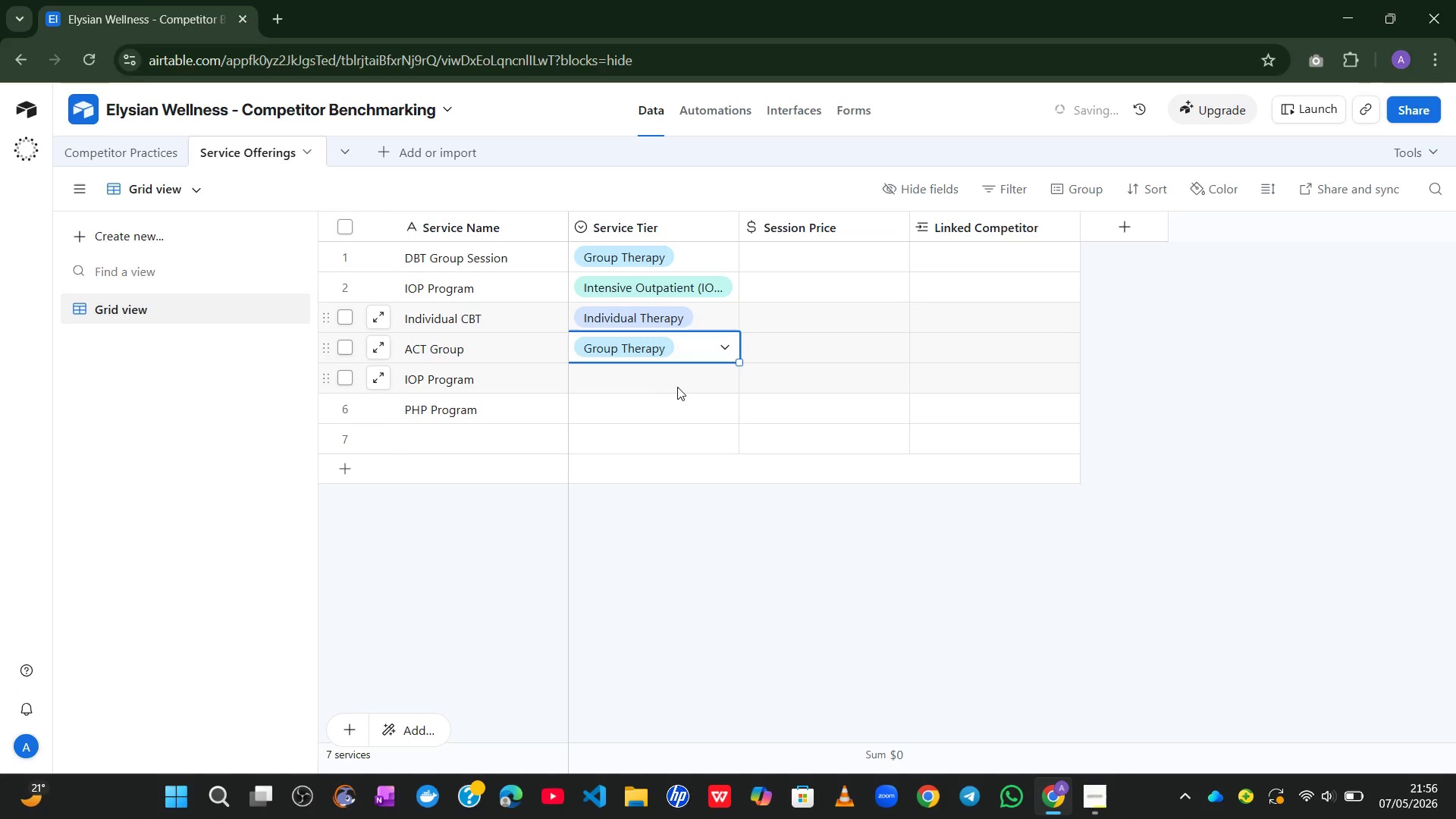 
left_click([679, 381])
 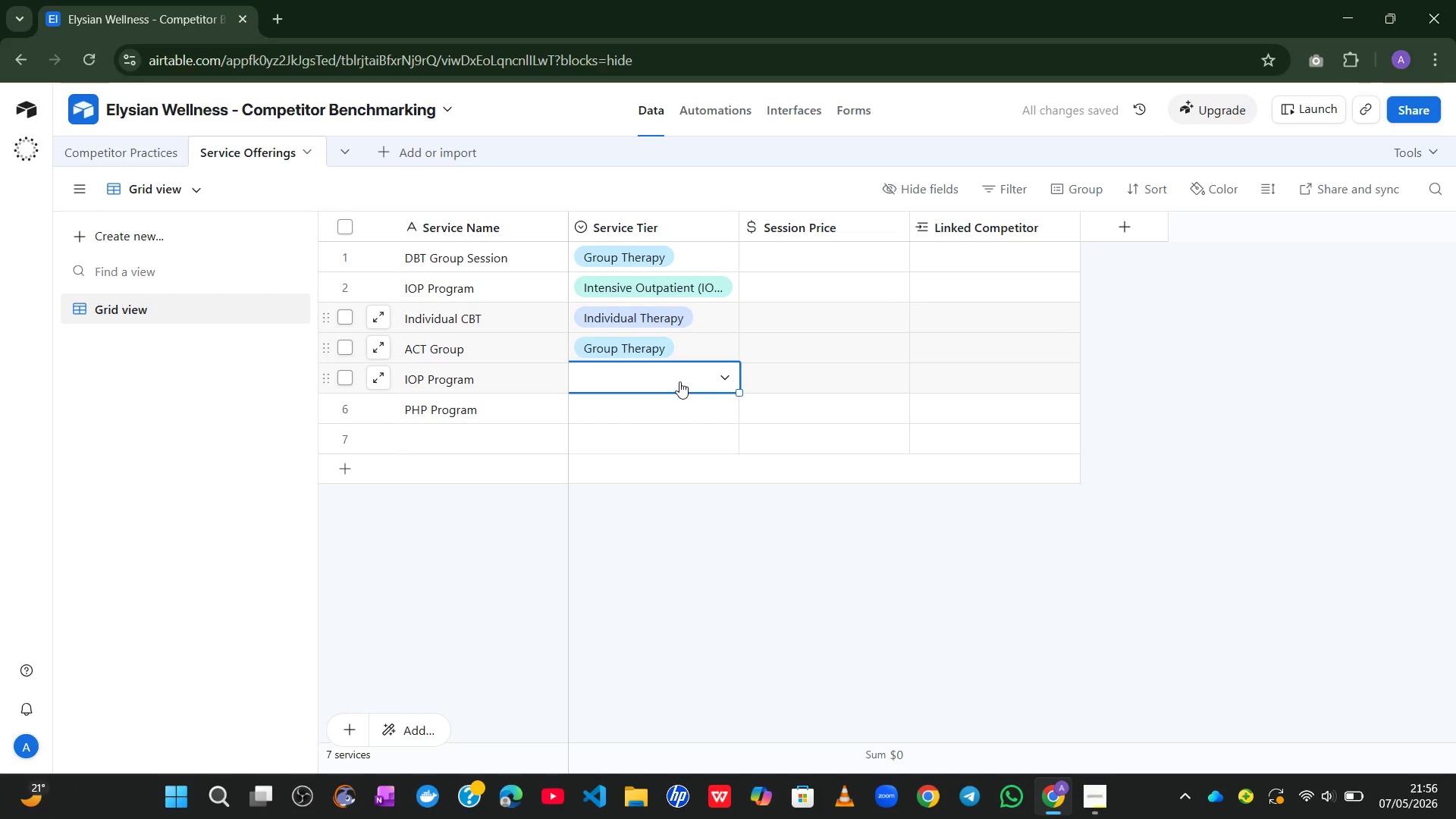 
type(inten)
 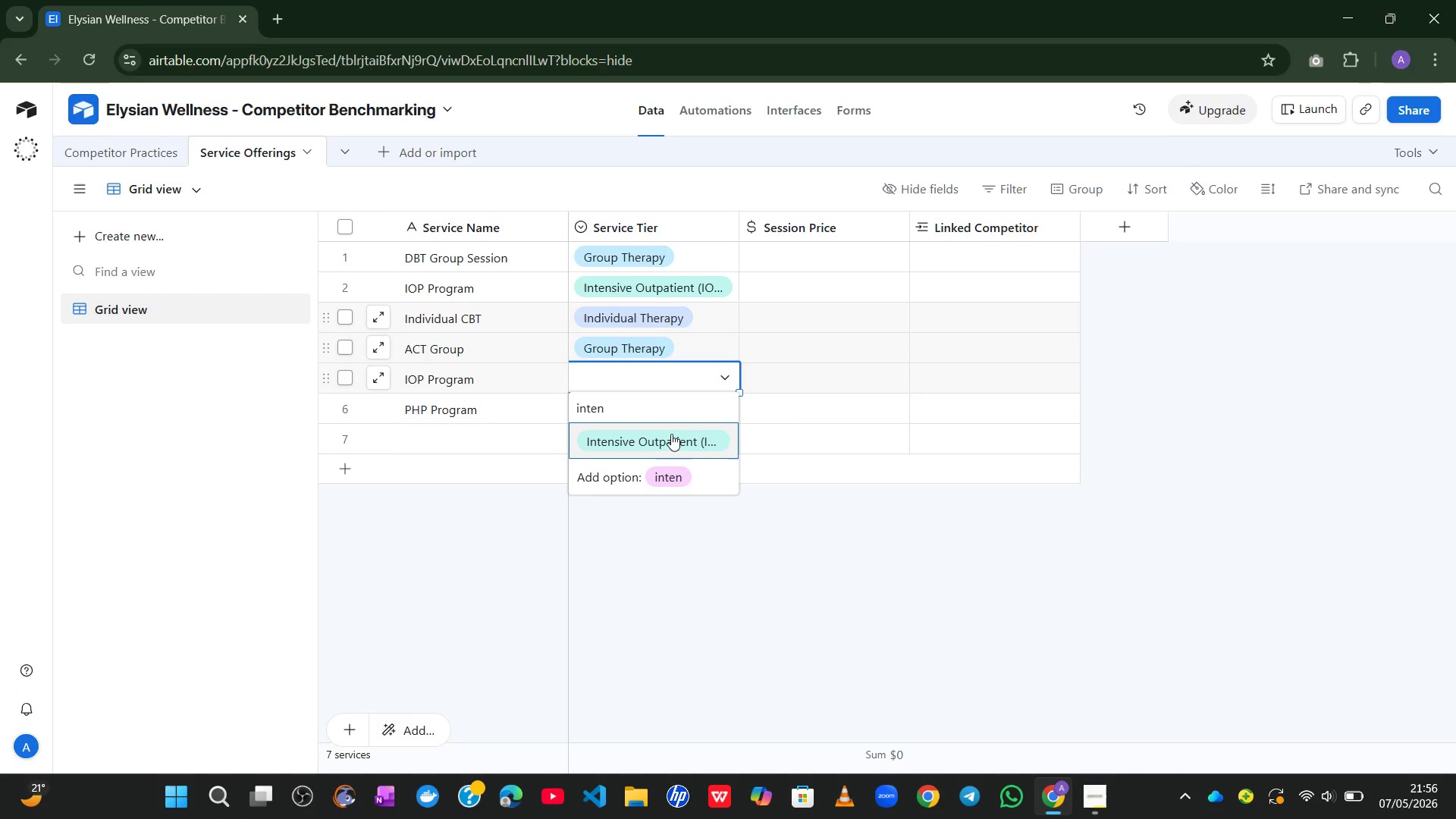 
left_click([669, 441])
 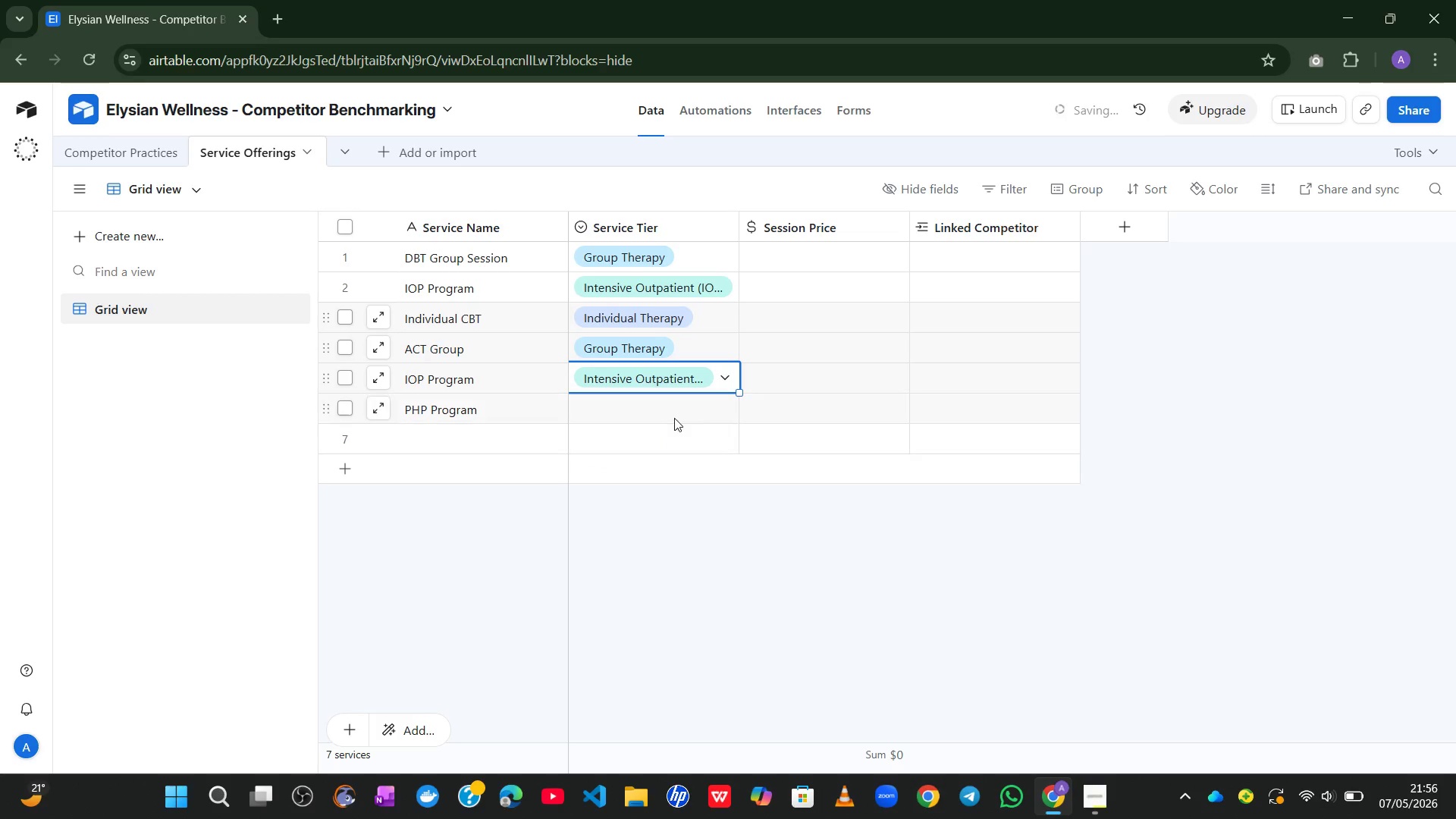 
left_click([674, 416])
 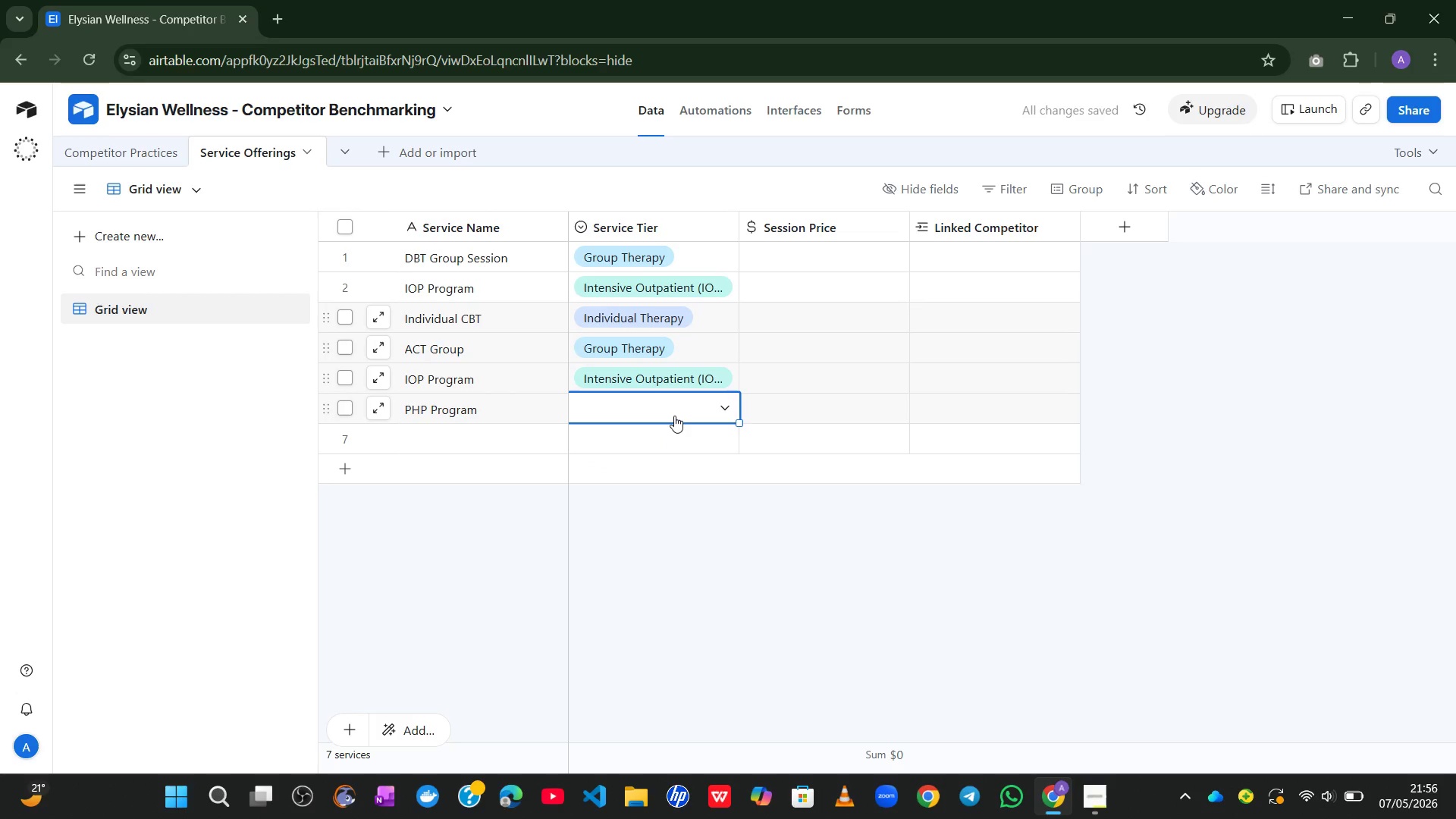 
wait(5.23)
 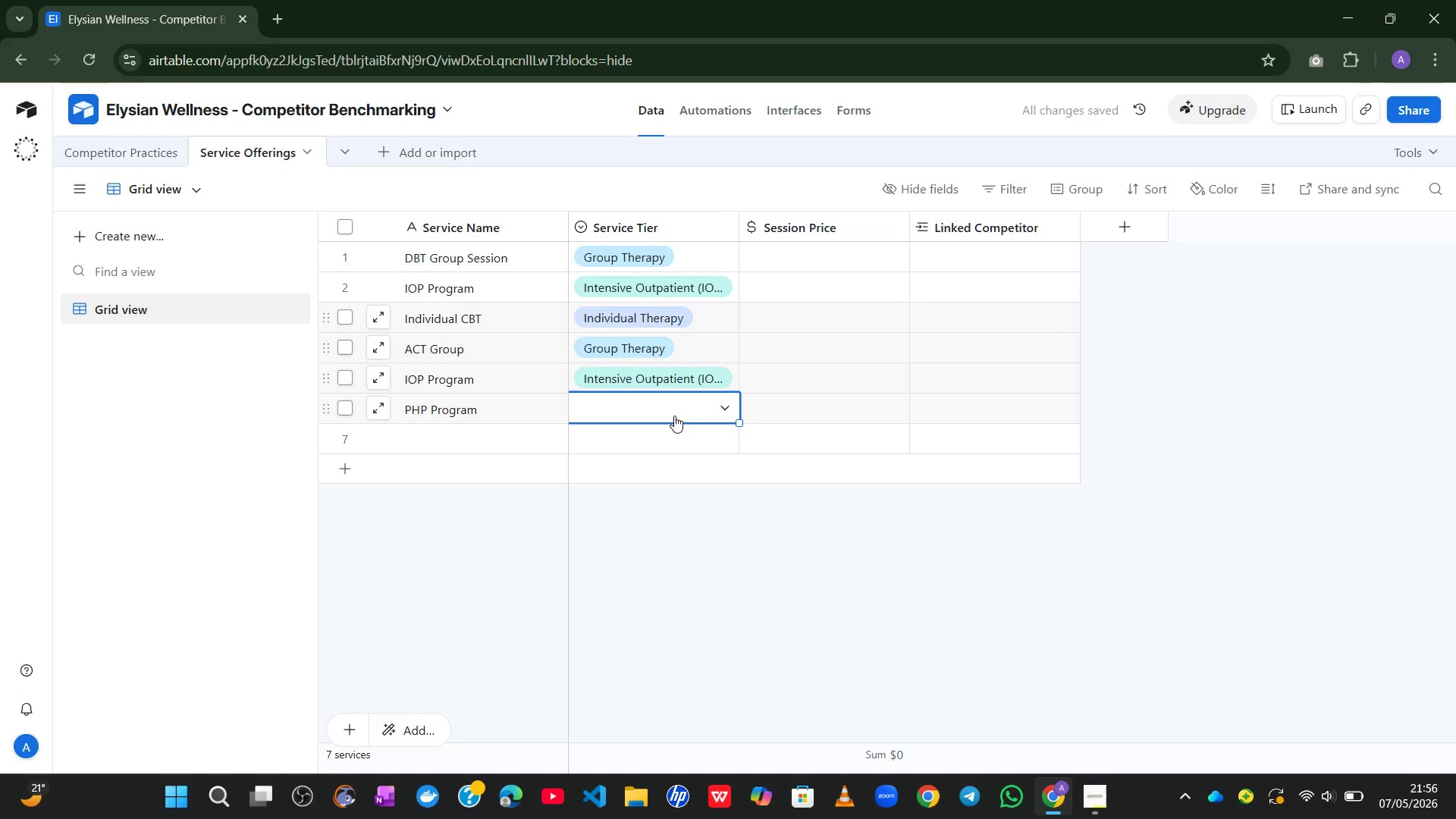 
left_click([717, 403])
 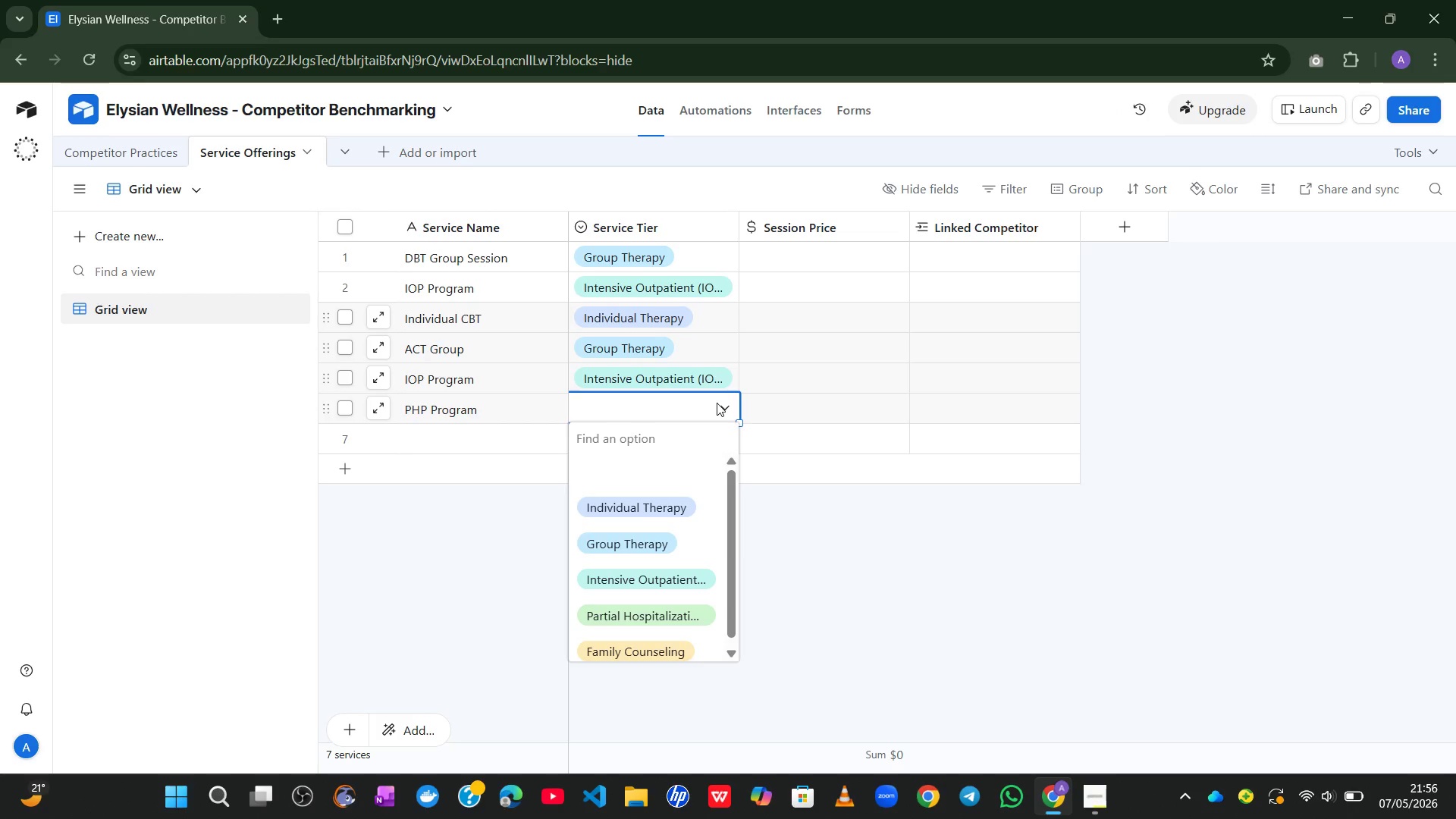 
type(pa)
 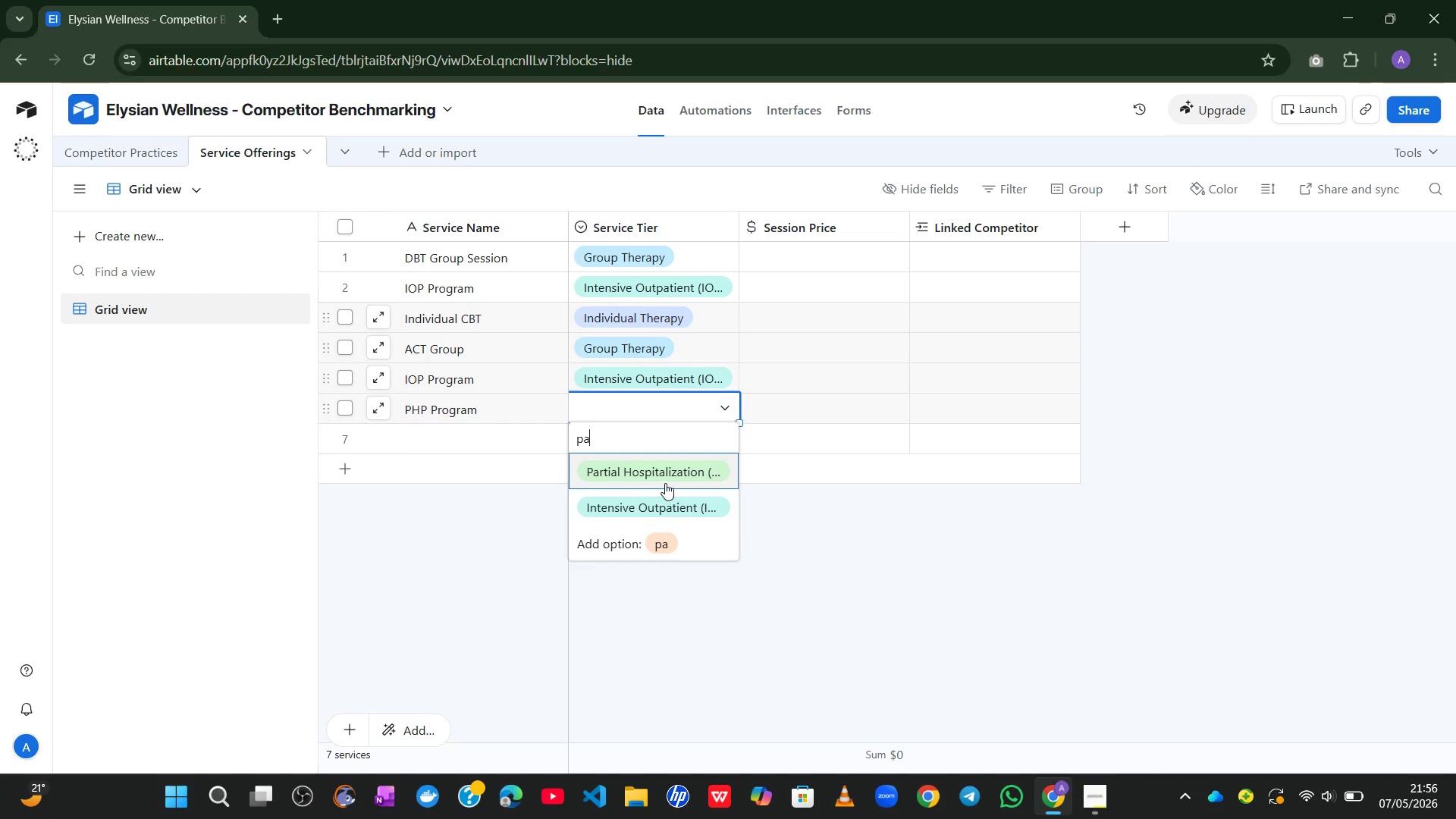 
left_click([671, 471])
 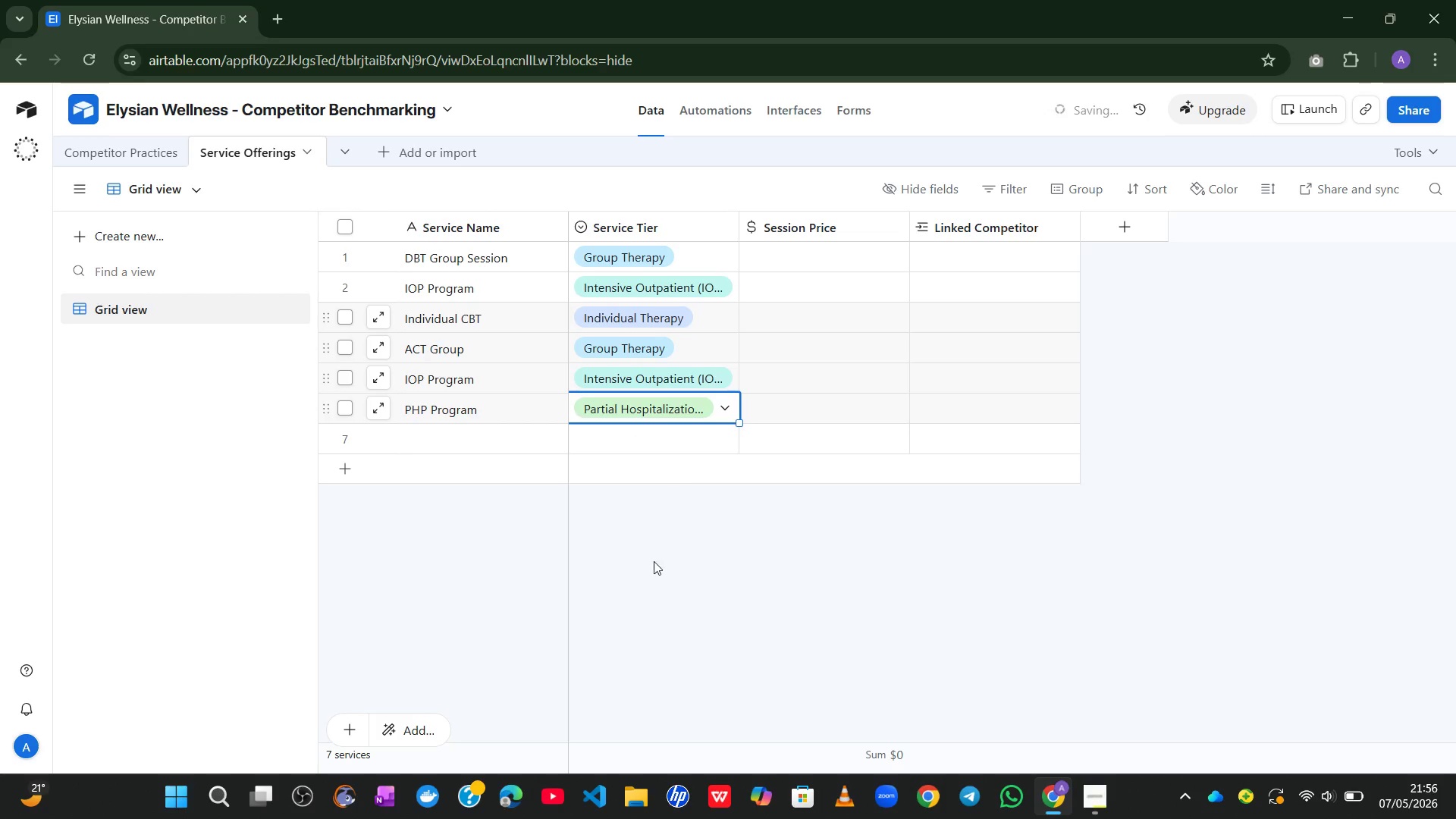 
left_click([651, 574])
 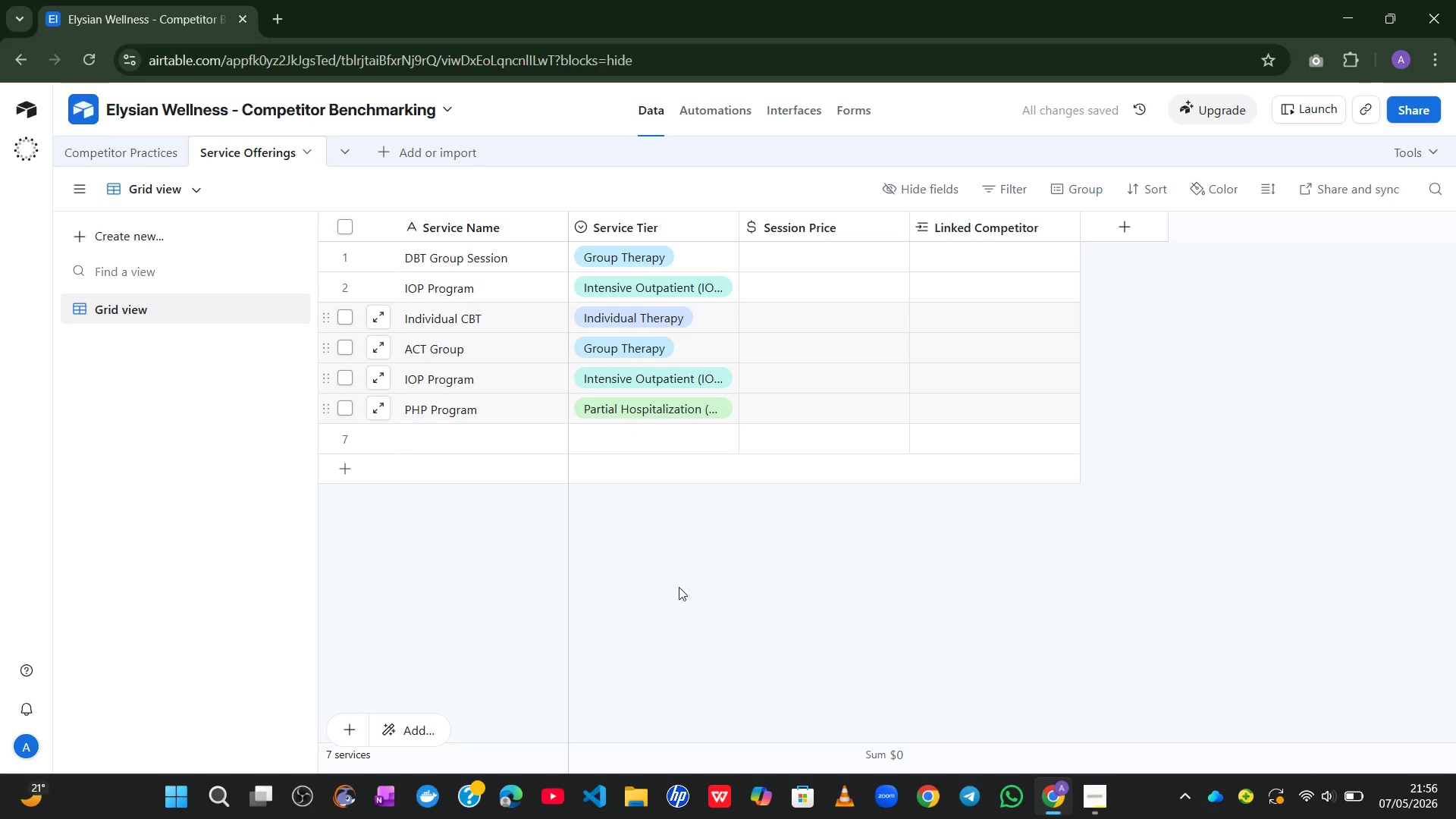 
left_click([682, 590])
 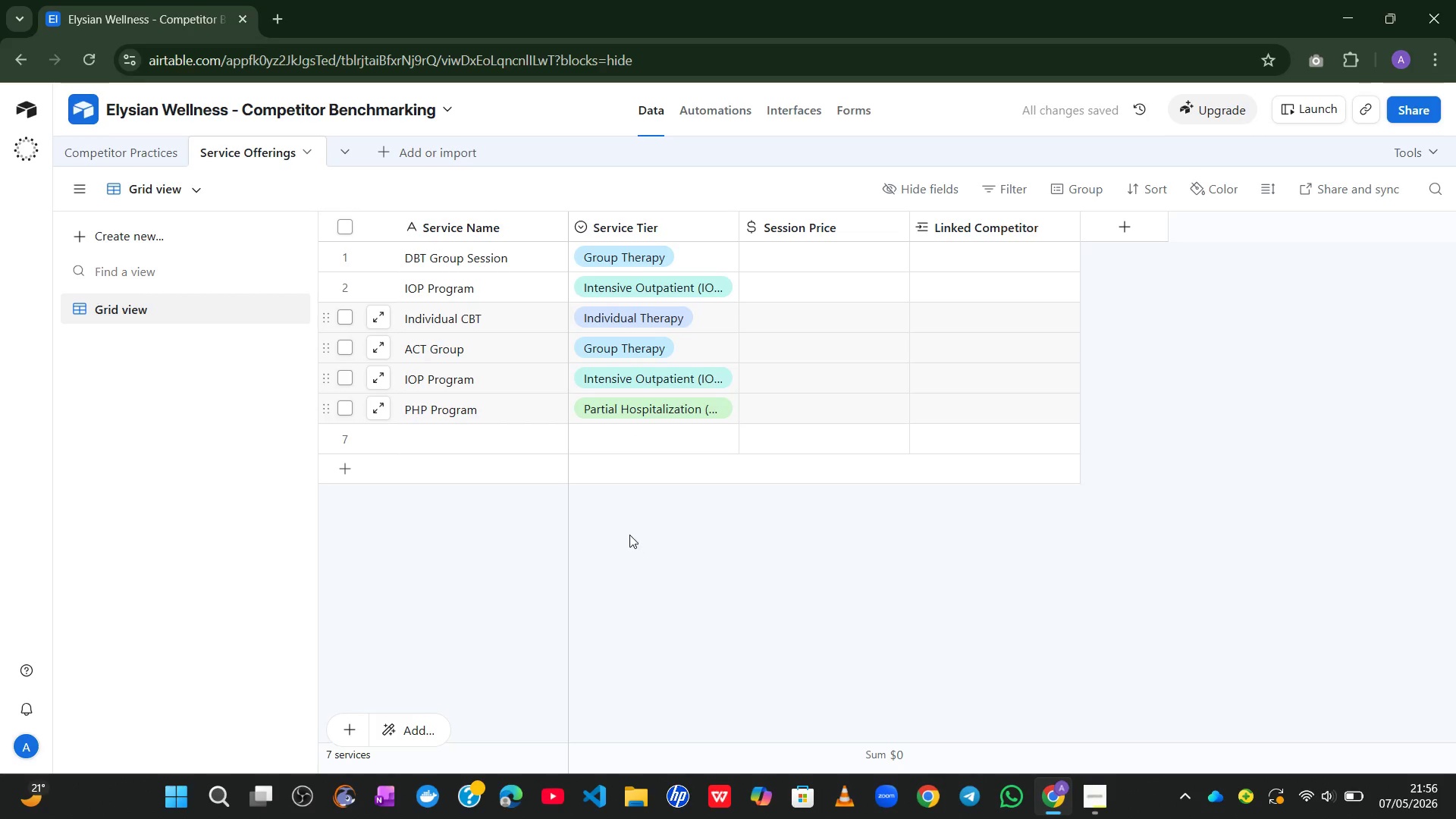 
left_click_drag(start_coordinate=[629, 535], to_coordinate=[463, 544])
 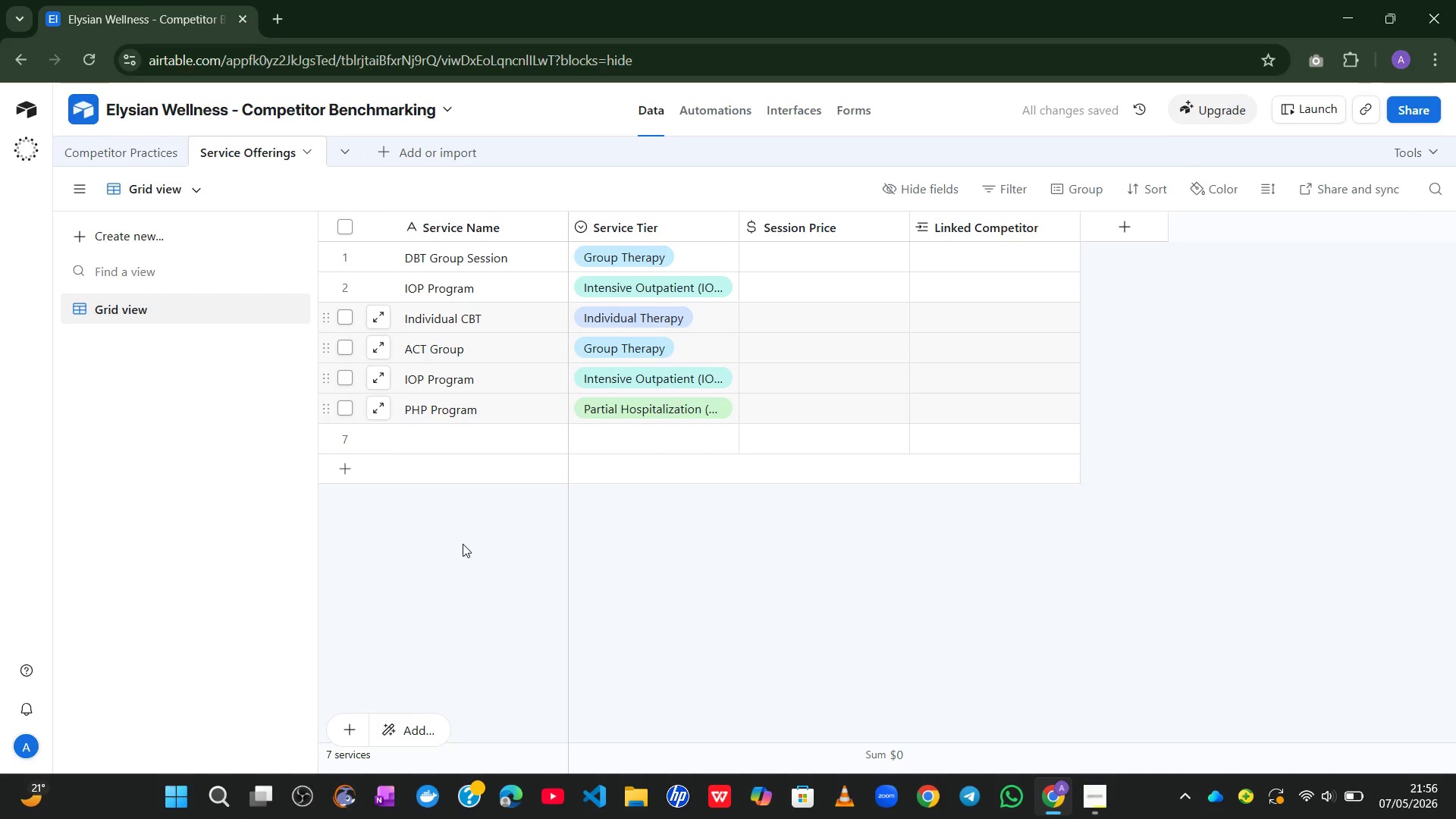 
left_click([463, 544])
 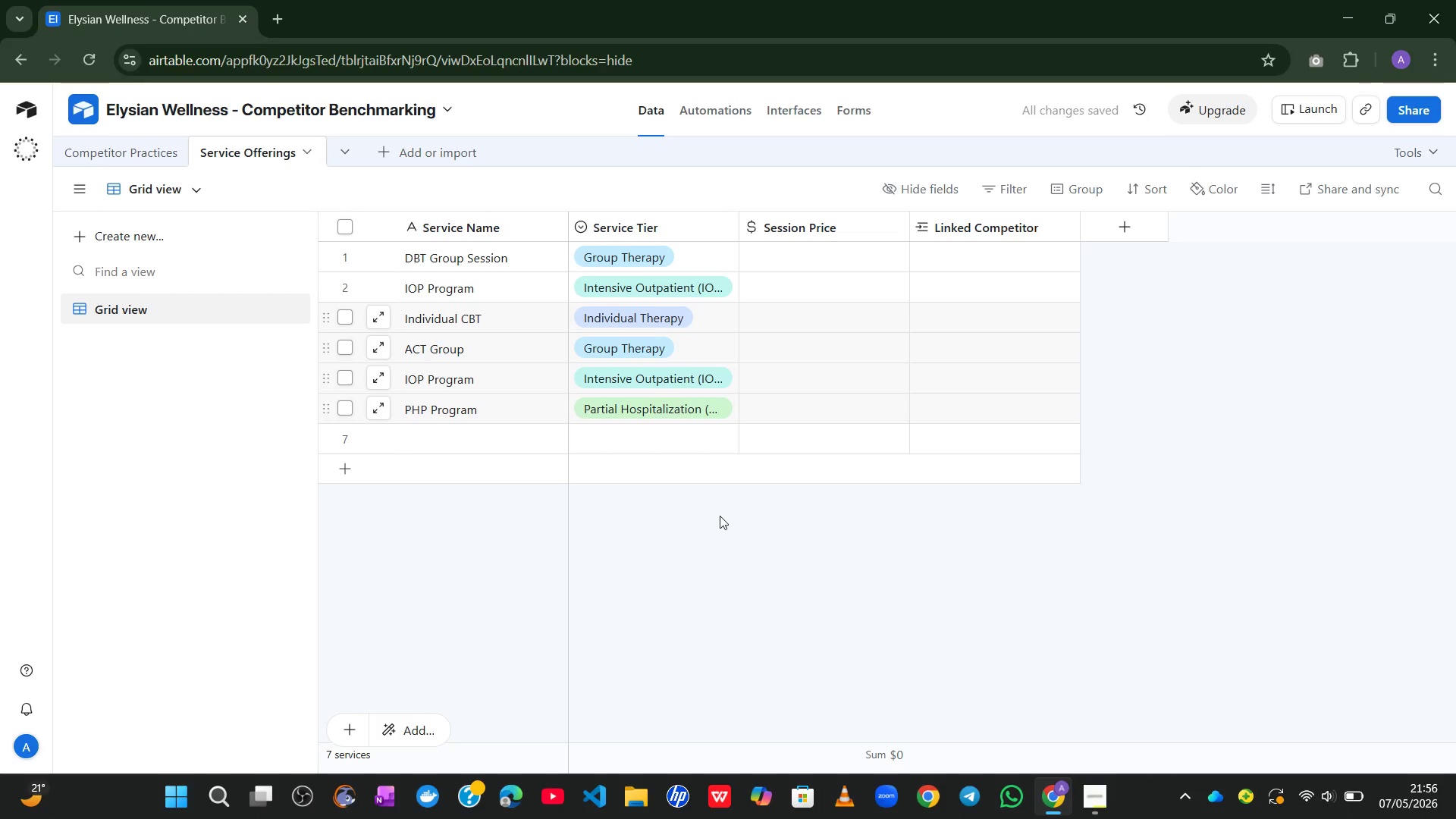 
left_click([720, 516])
 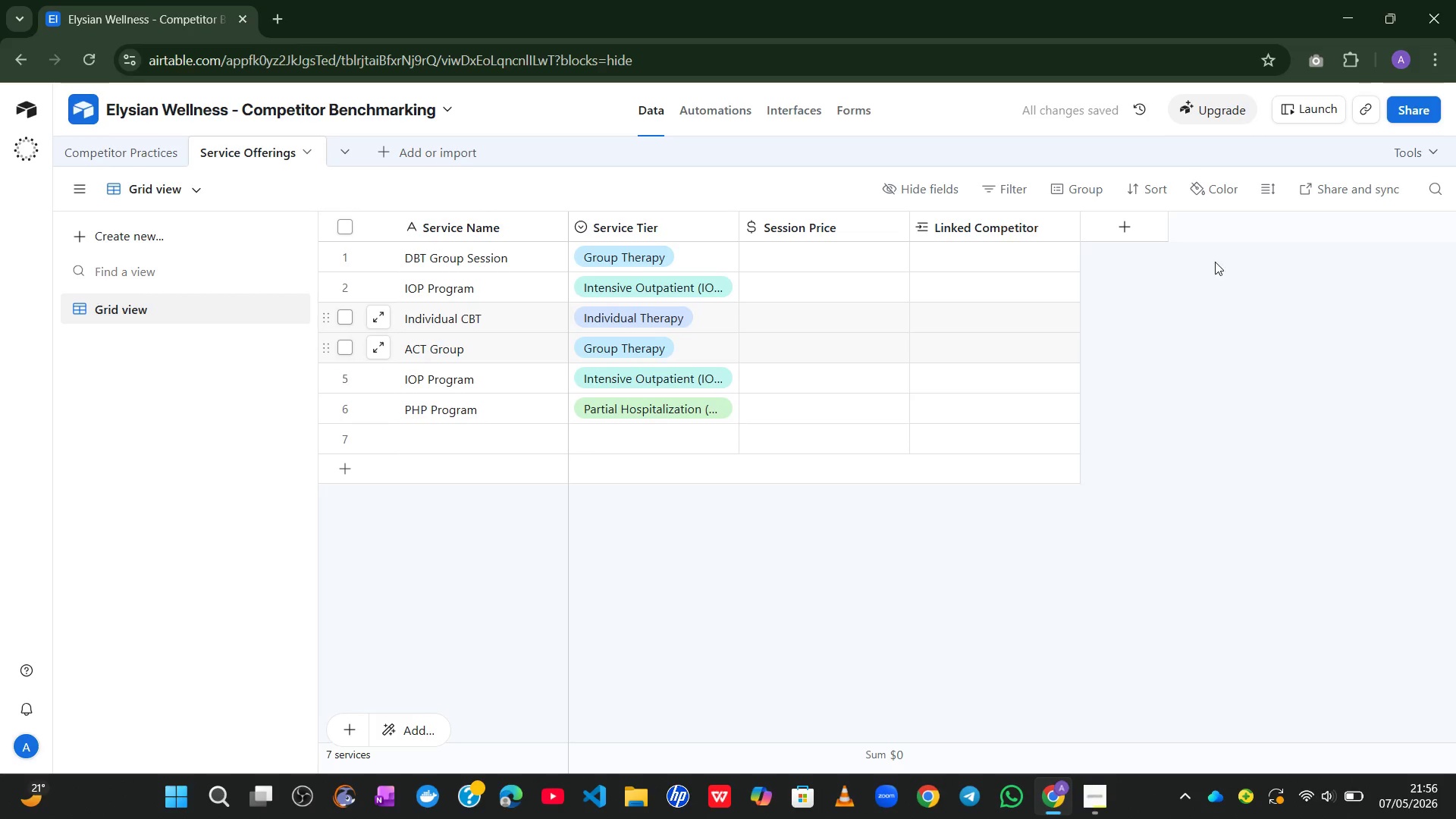 
left_click([1216, 260])
 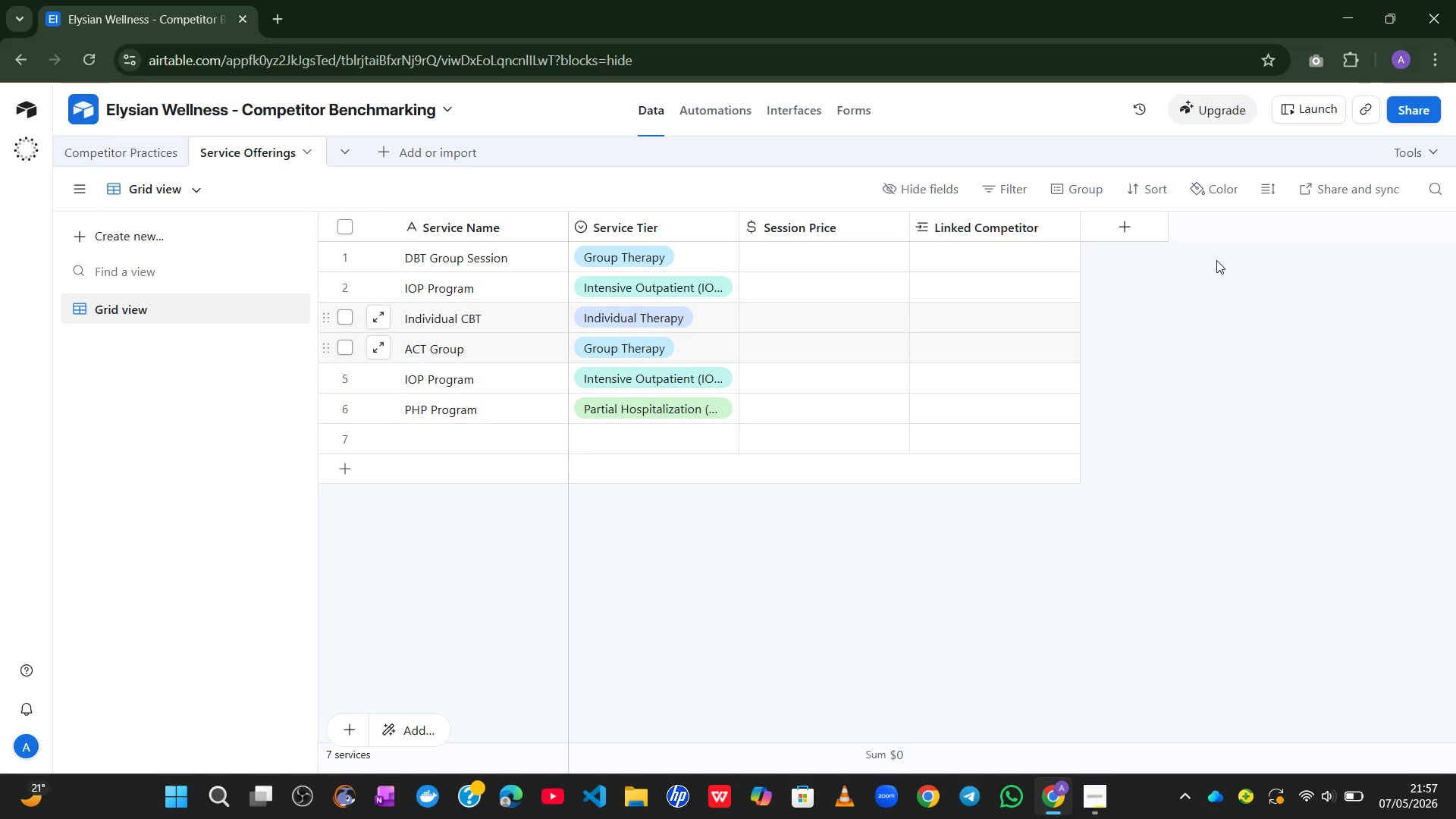 
wait(8.39)
 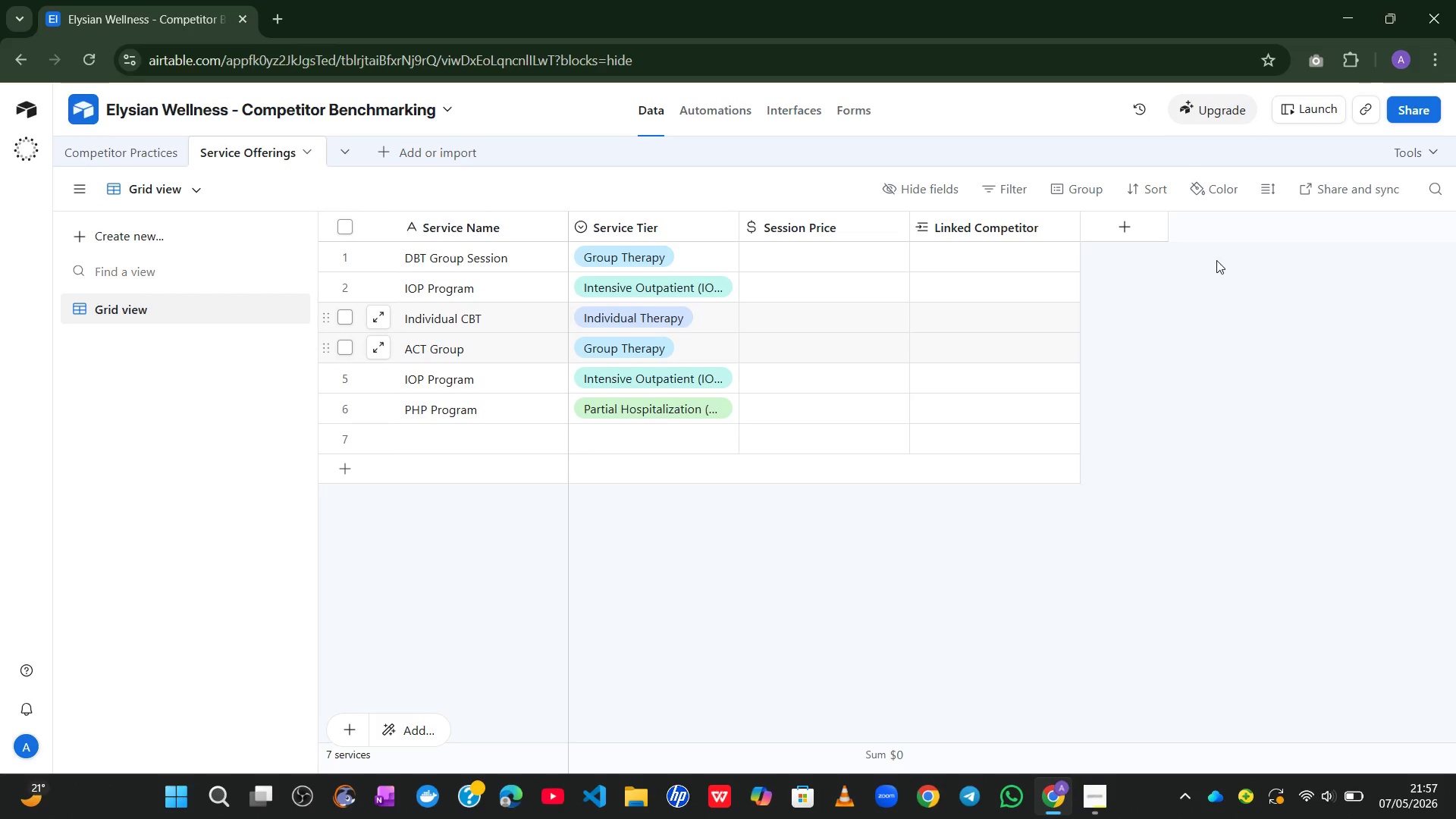 
left_click([855, 237])
 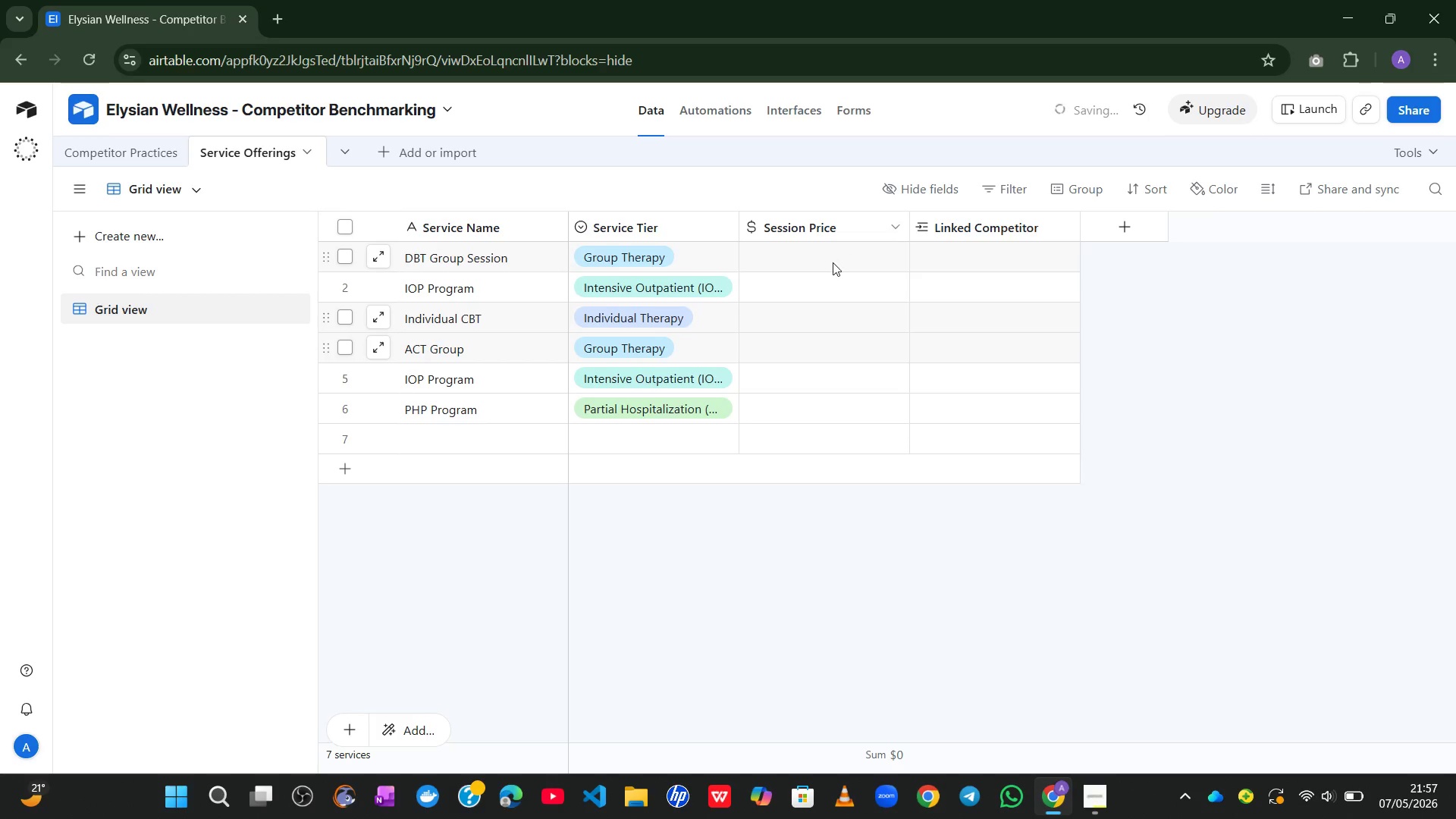 
left_click([830, 264])
 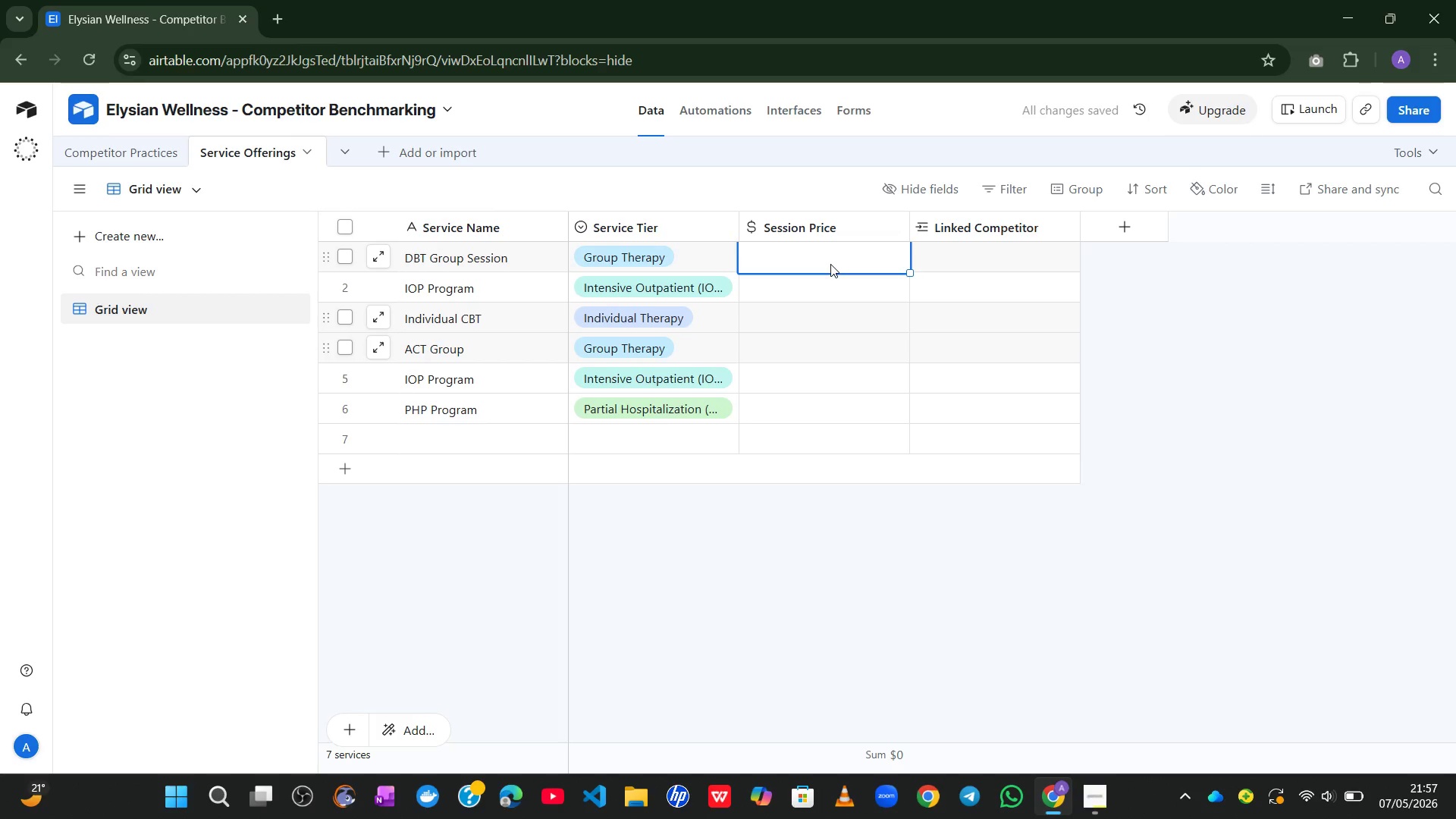 
key(Numpad1)
 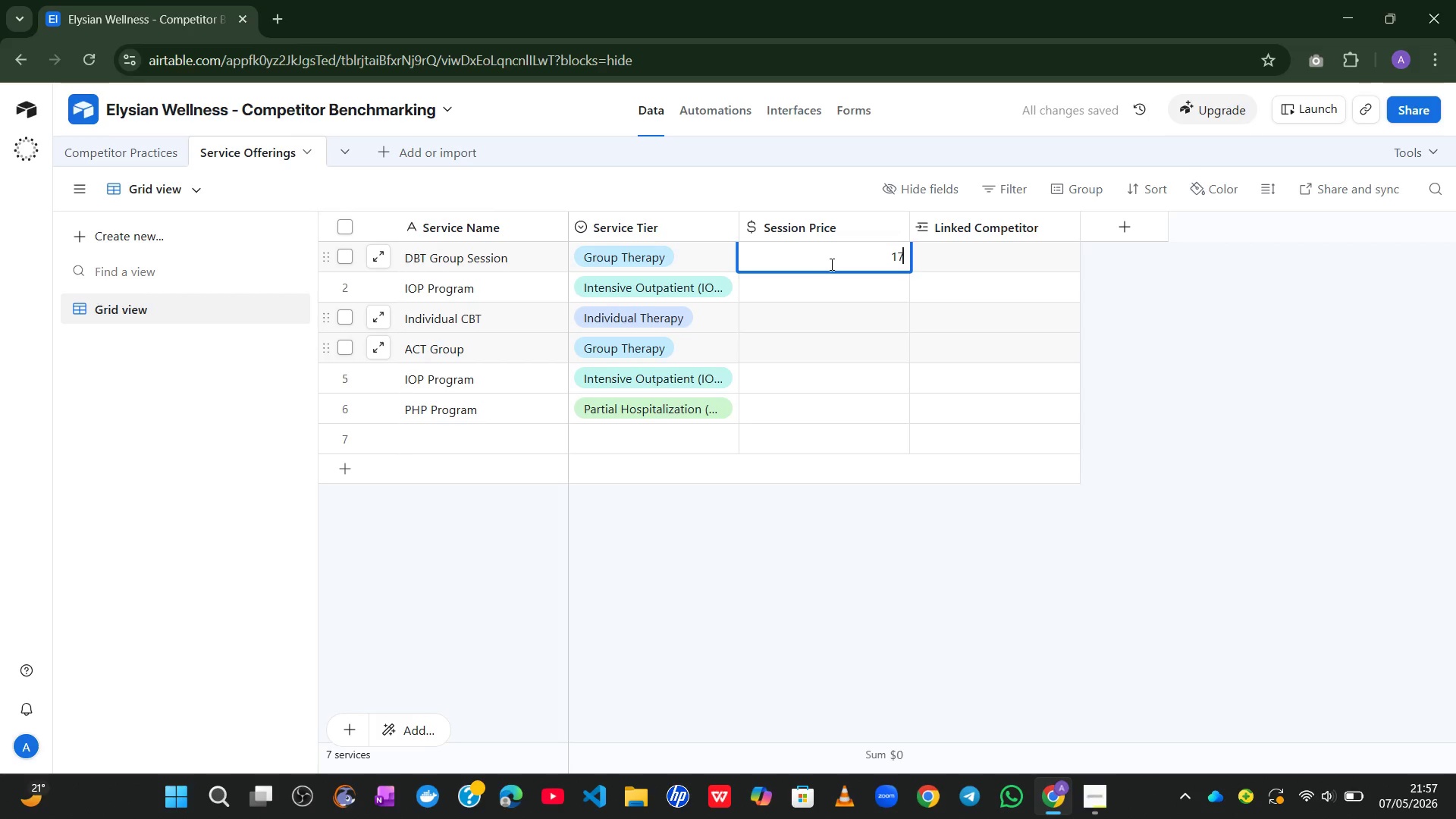 
key(Numpad7)
 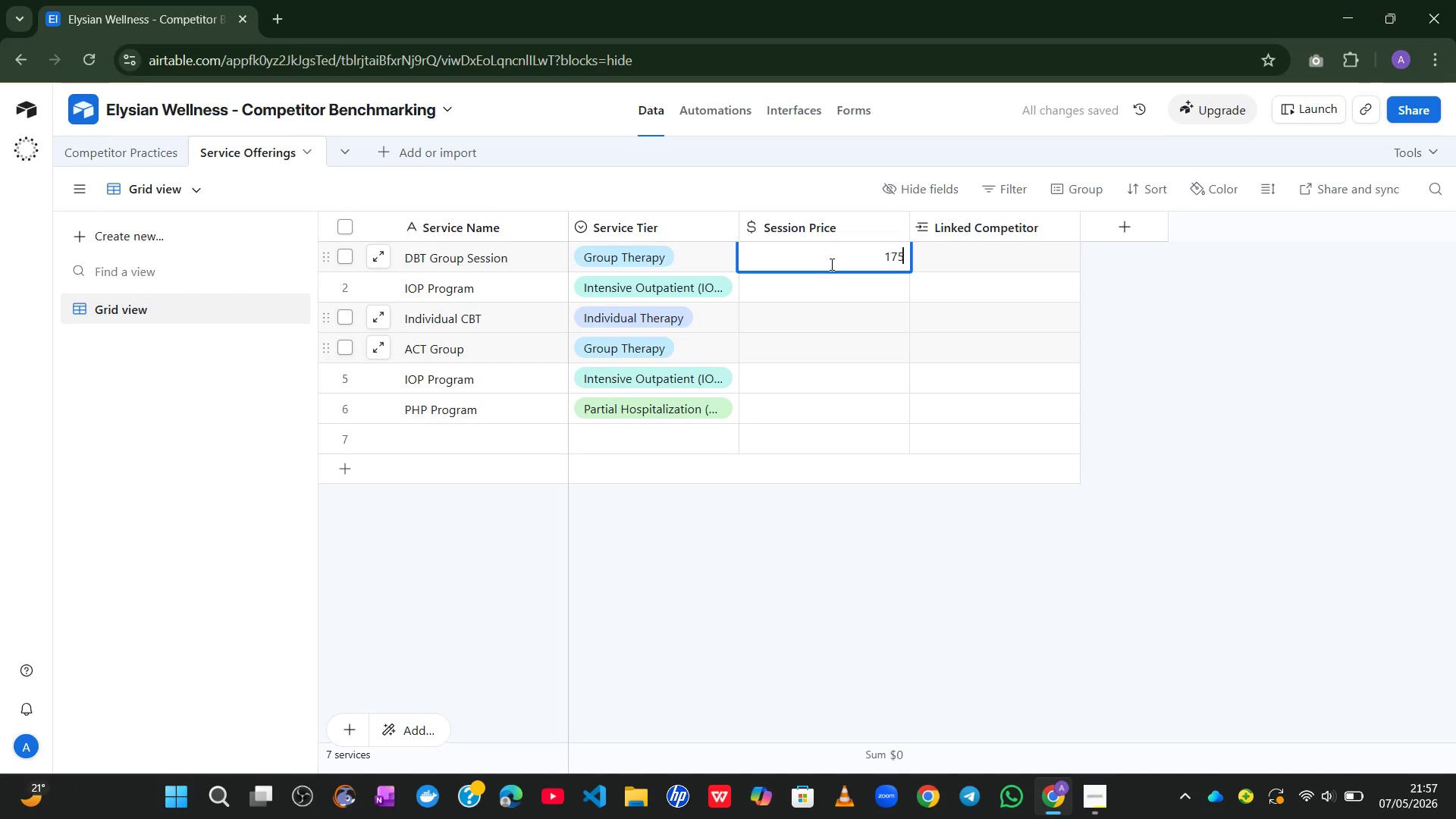 
key(Numpad5)
 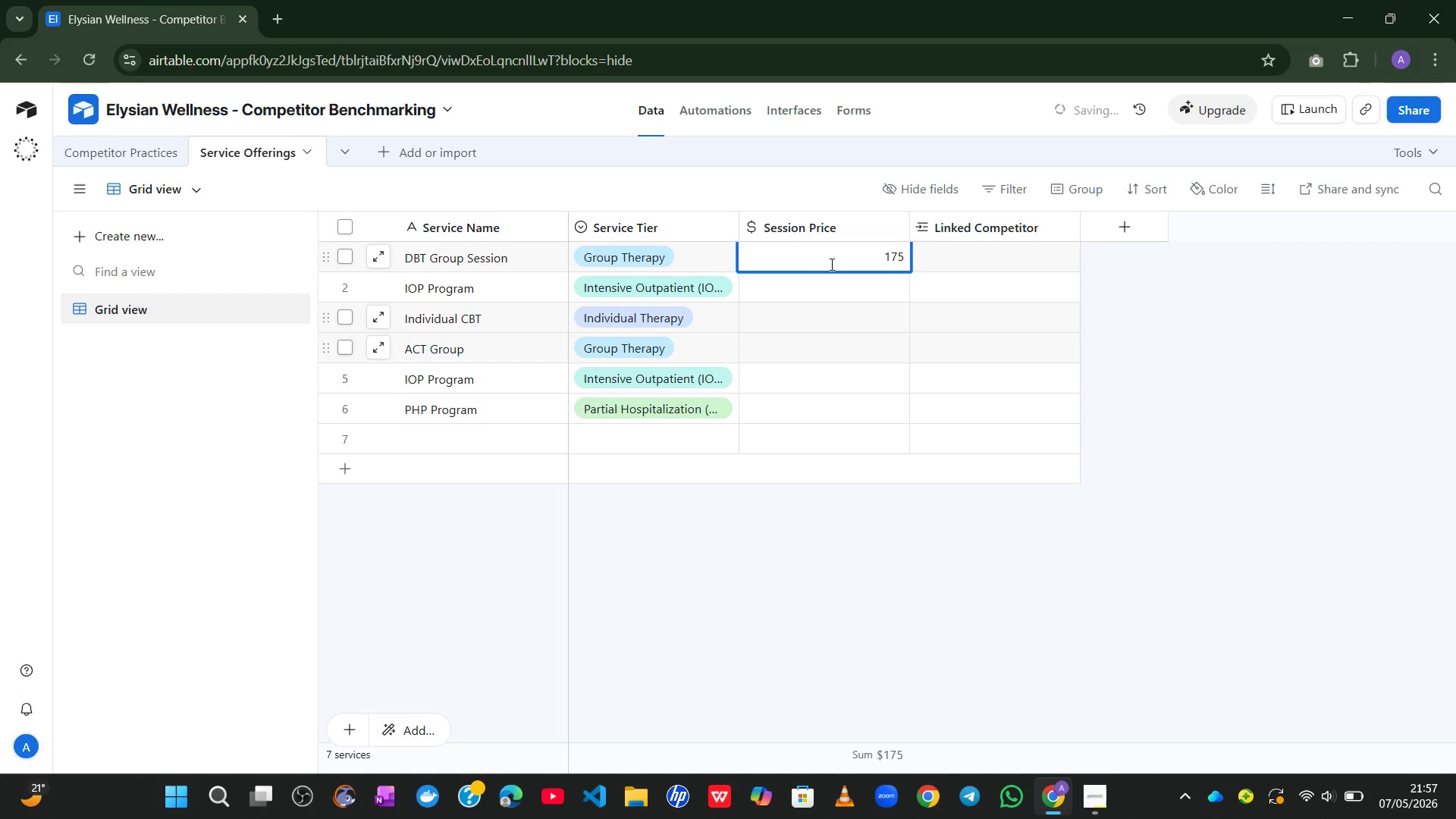 
key(Enter)
 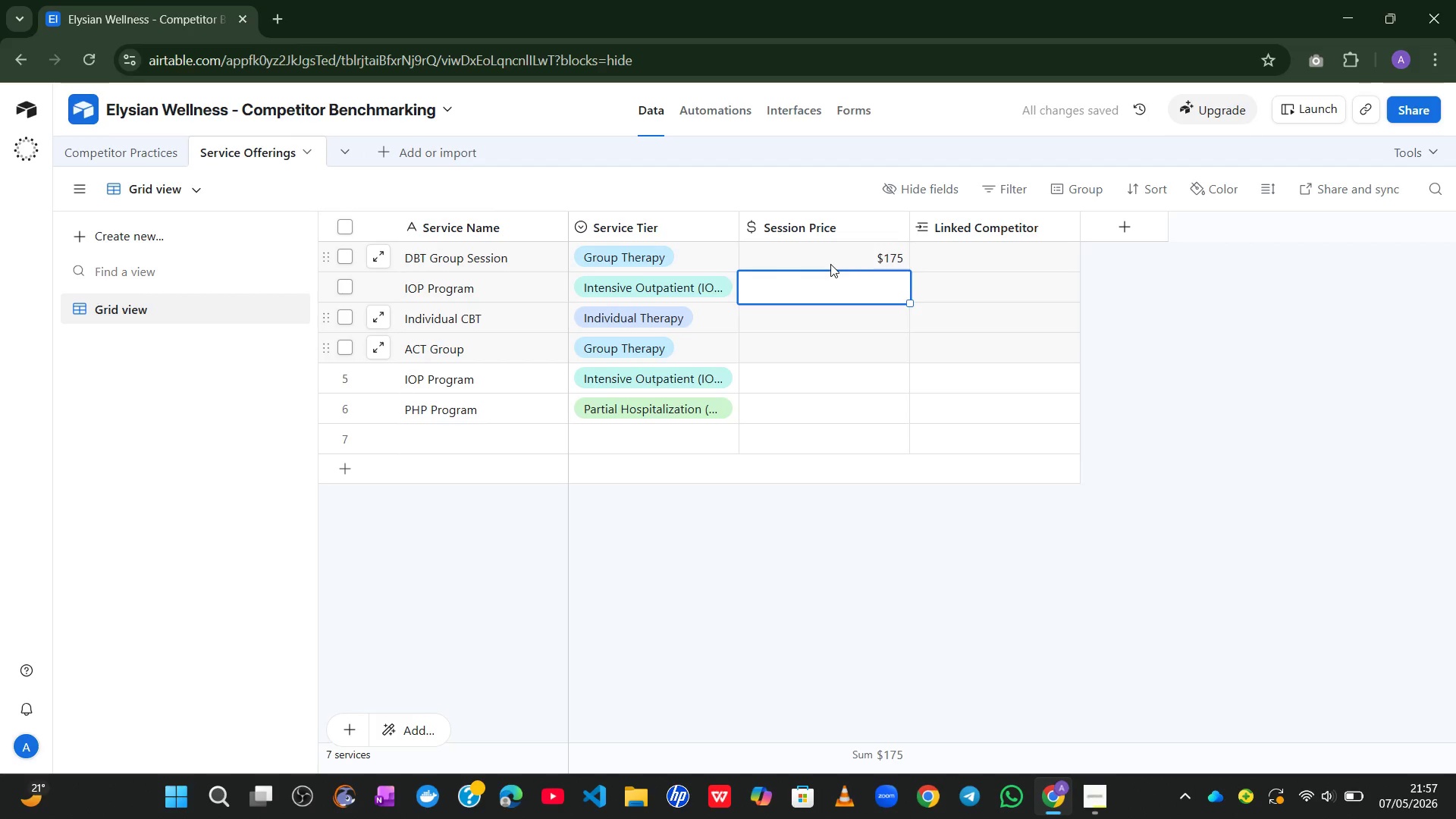 
key(Numpad2)
 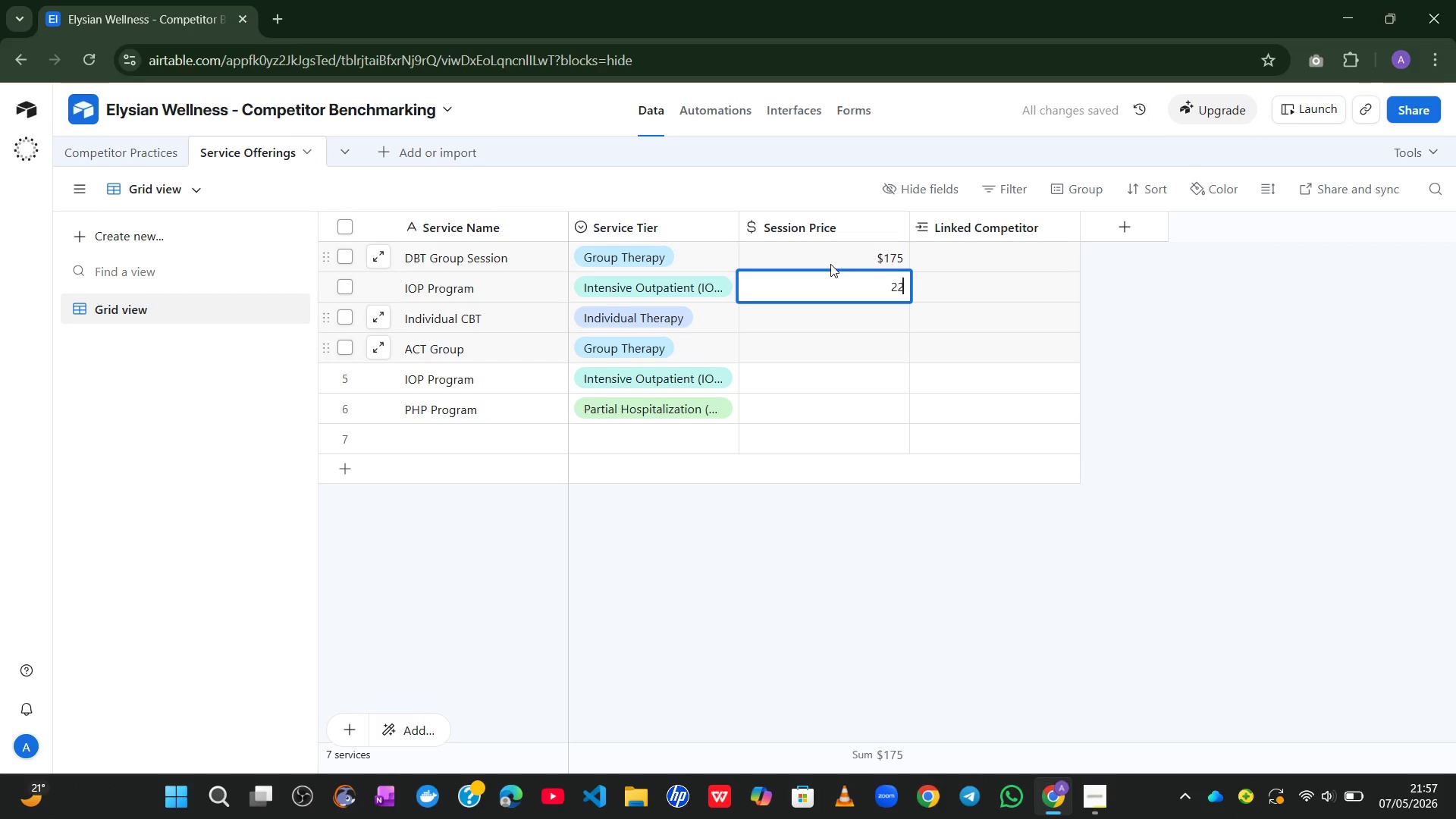 
key(Numpad2)
 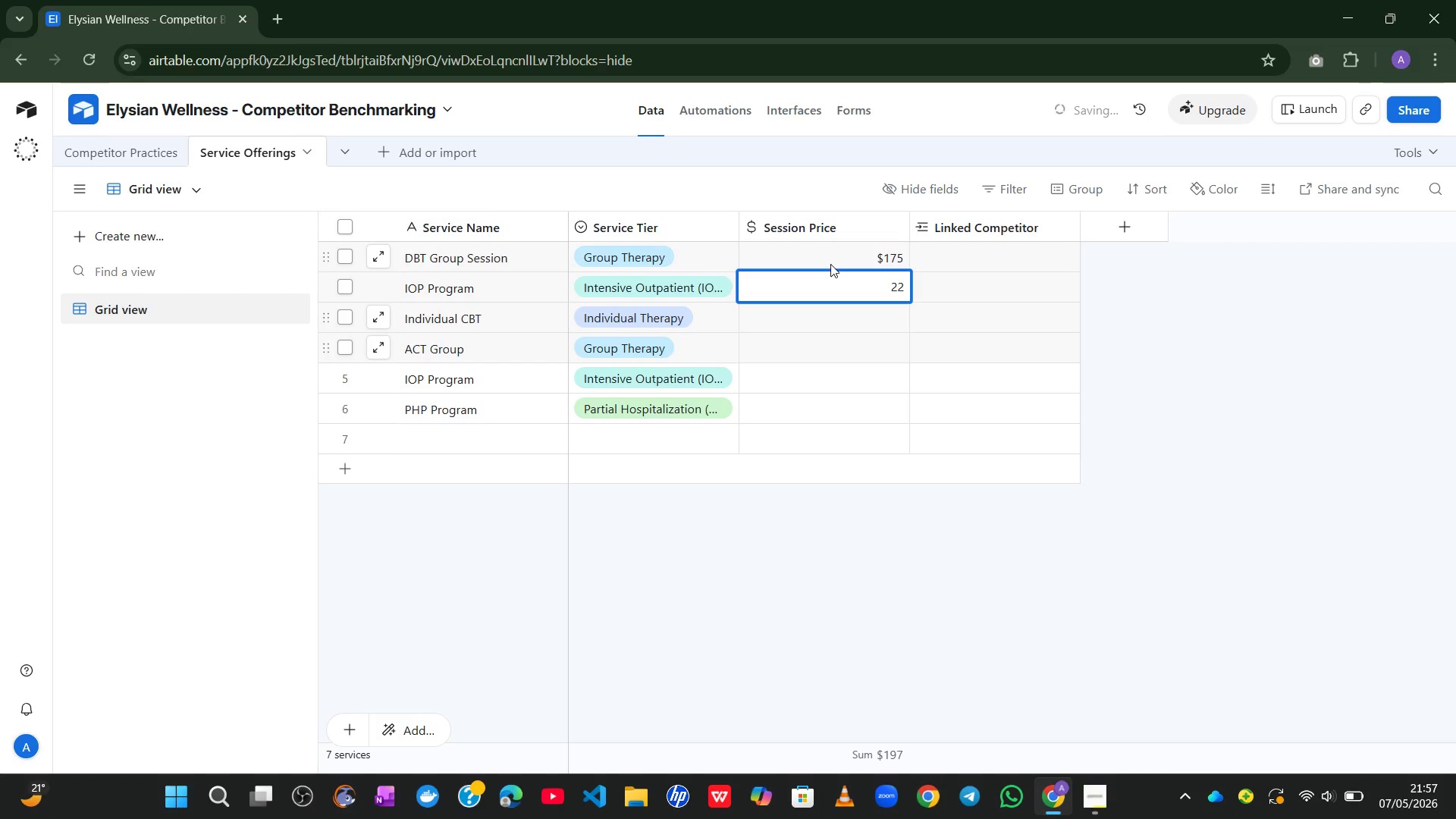 
key(Numpad5)
 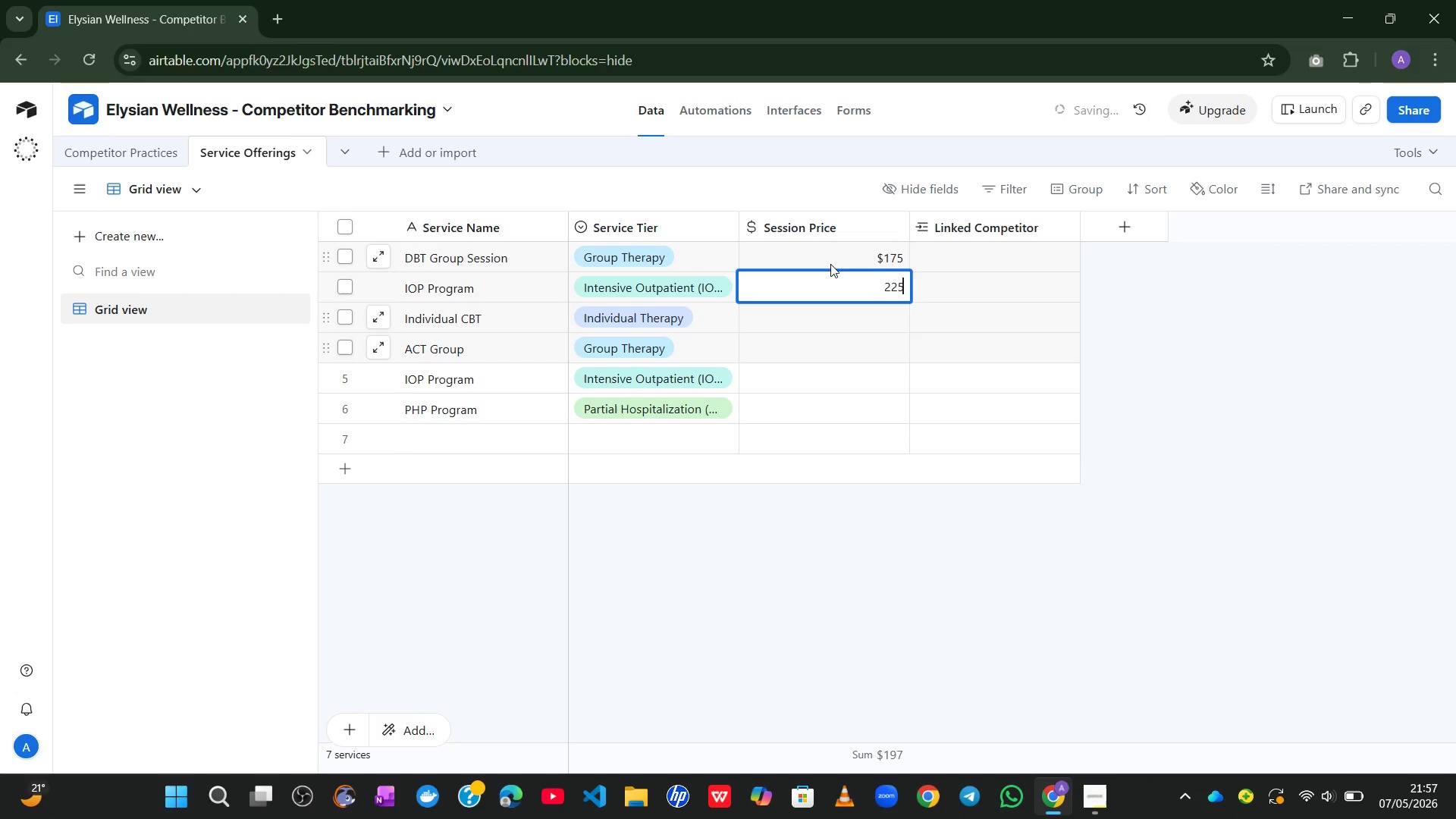 
key(Enter)
 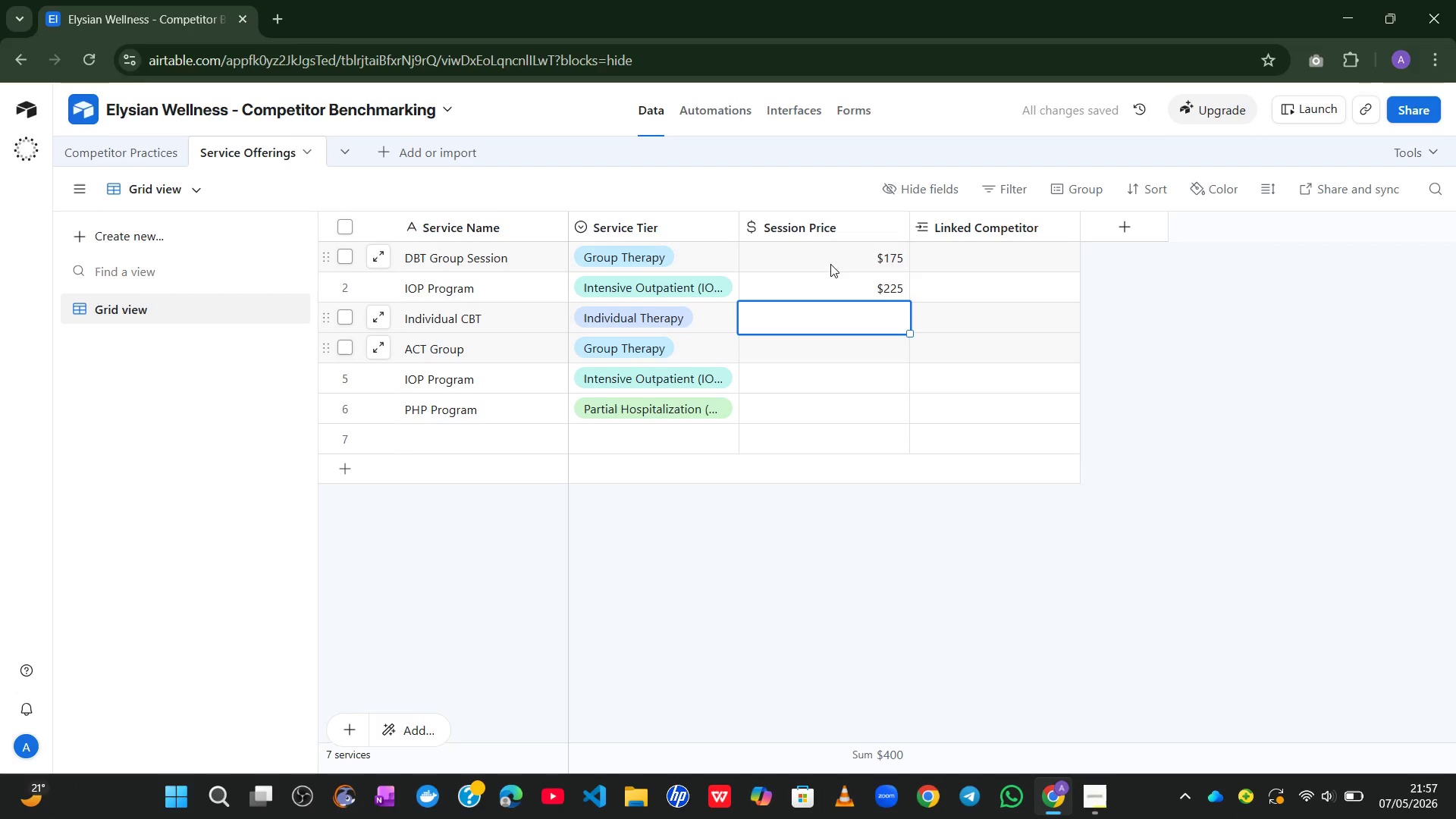 
key(Numpad3)
 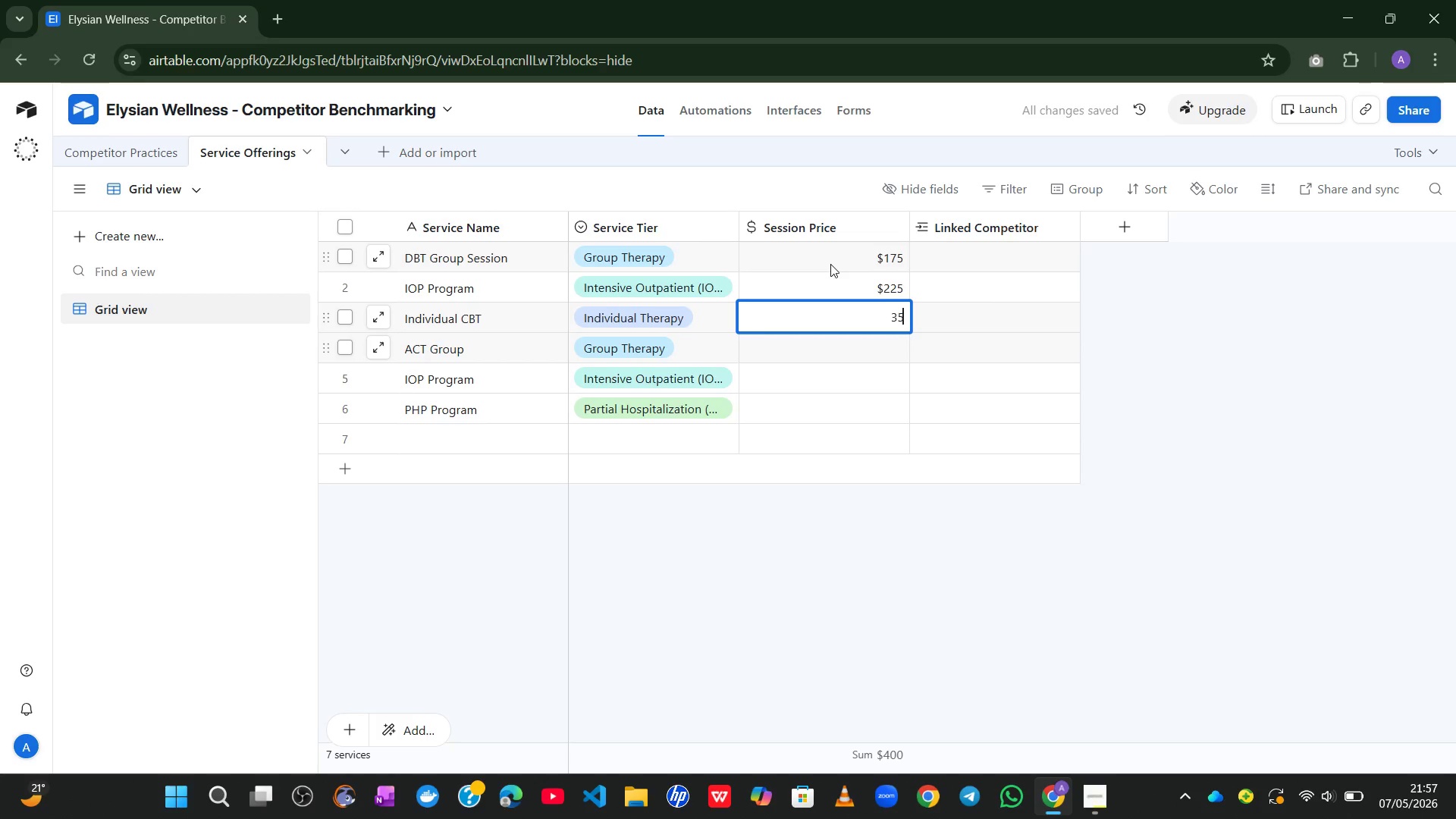 
key(Numpad5)
 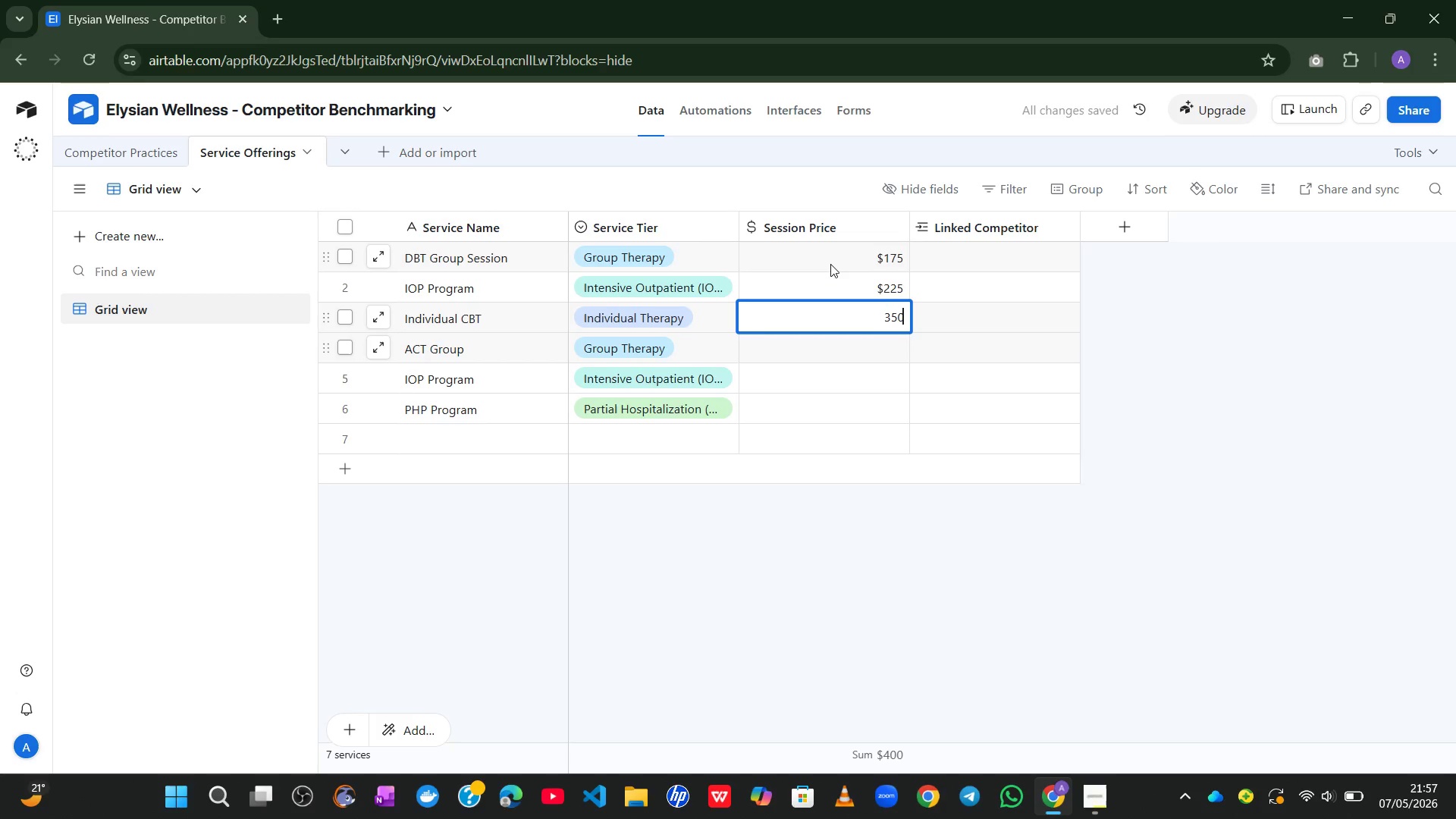 
key(Numpad0)
 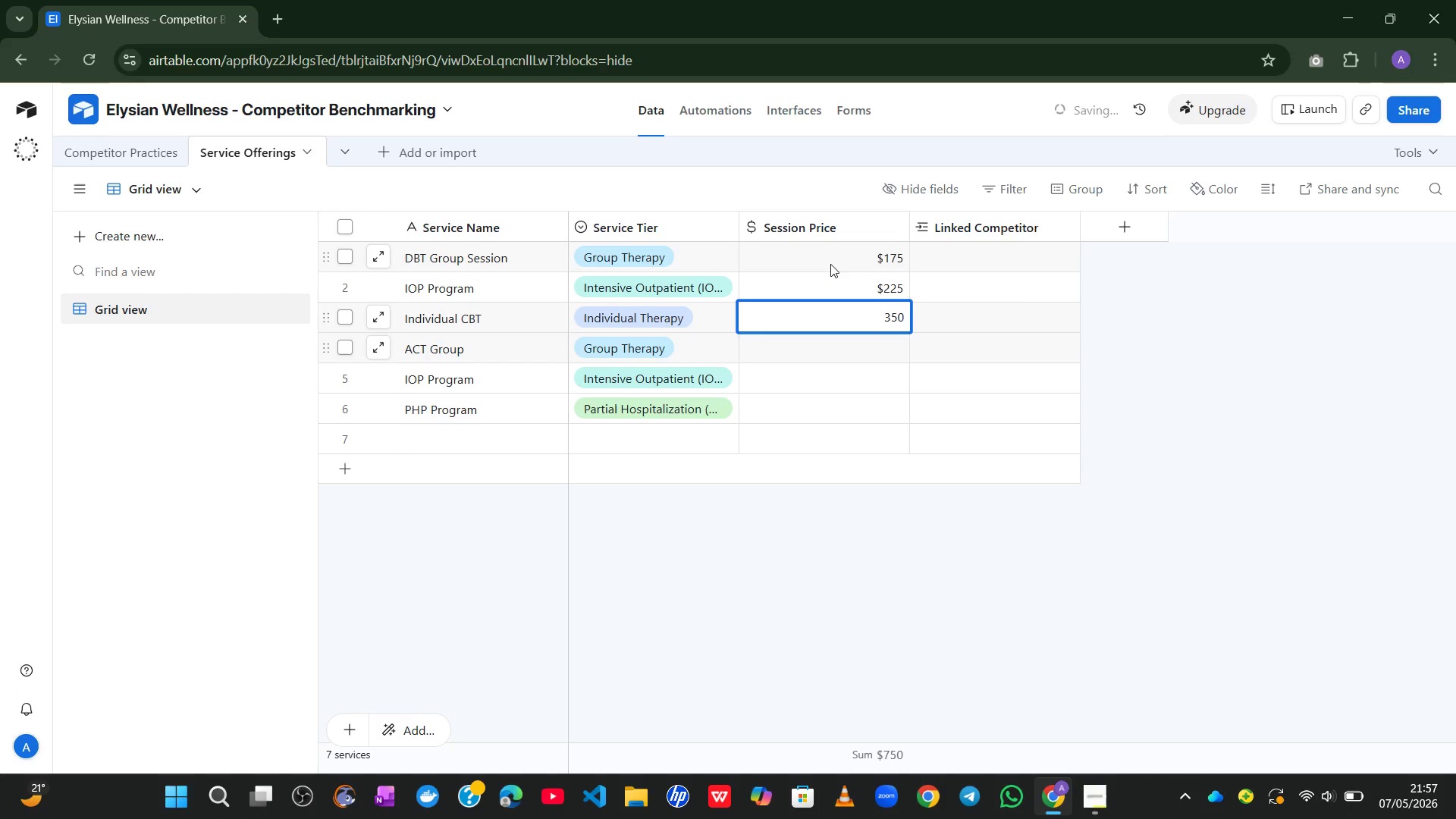 
key(Enter)
 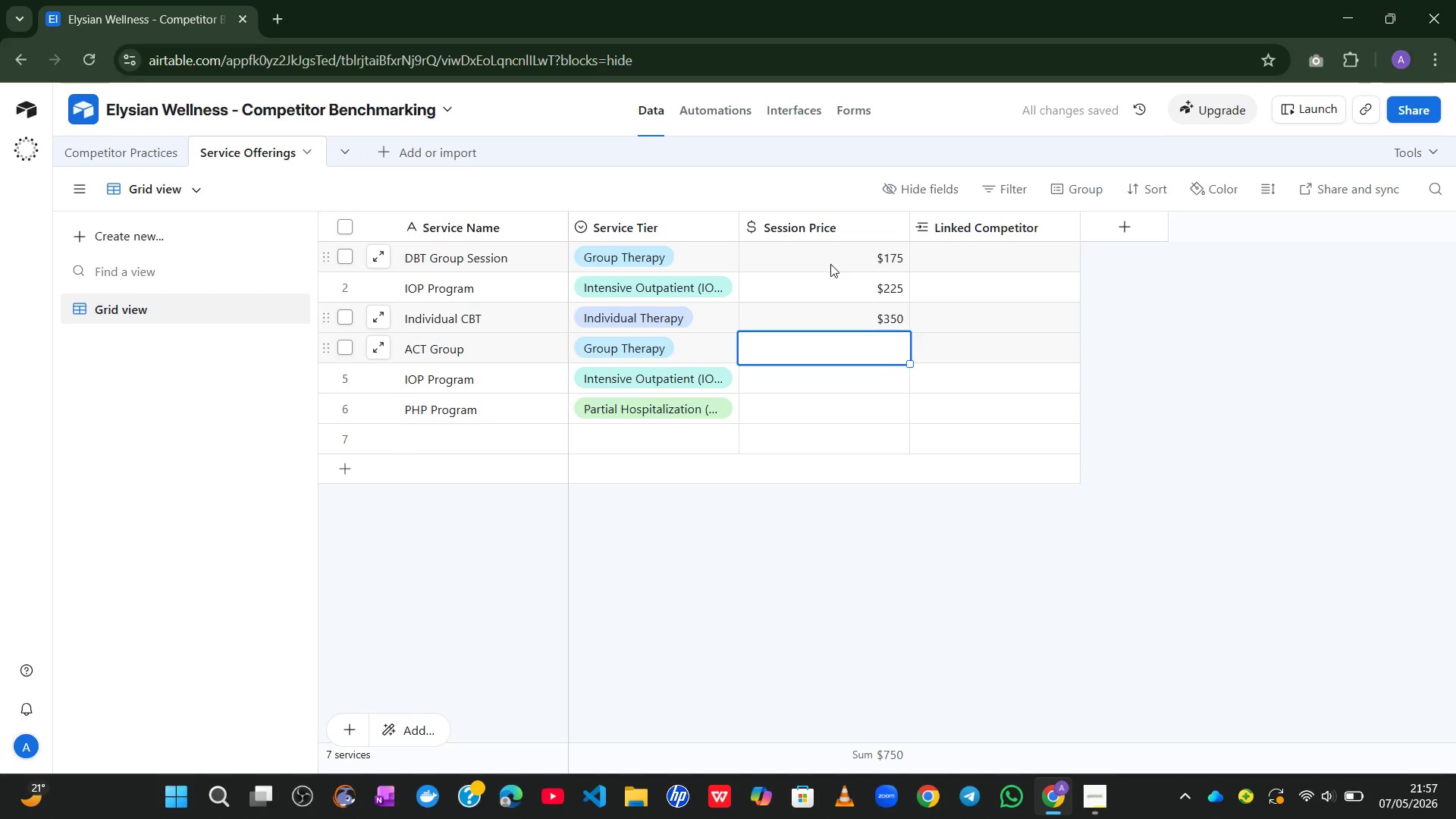 
key(Numpad1)
 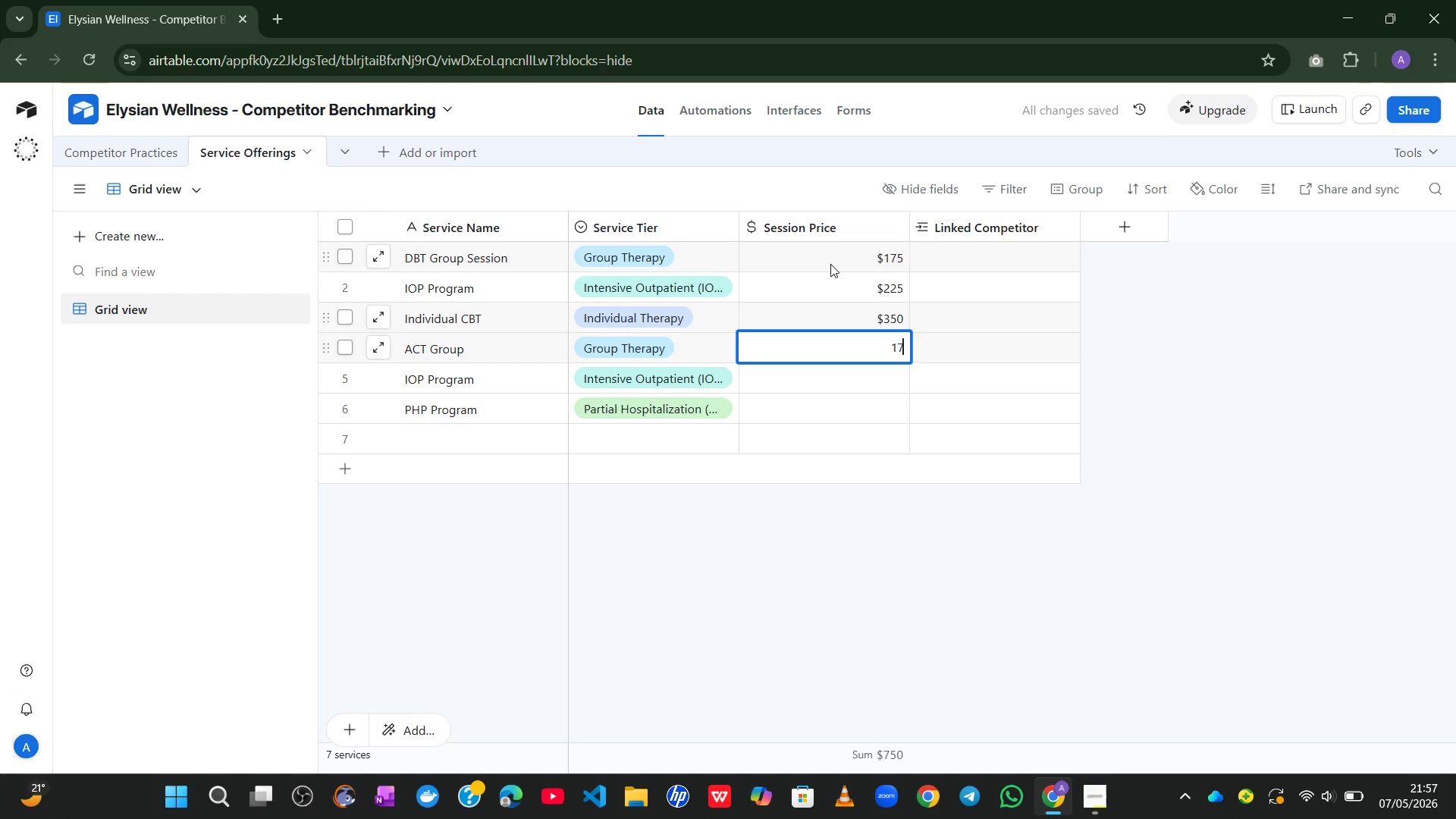 
key(Numpad7)
 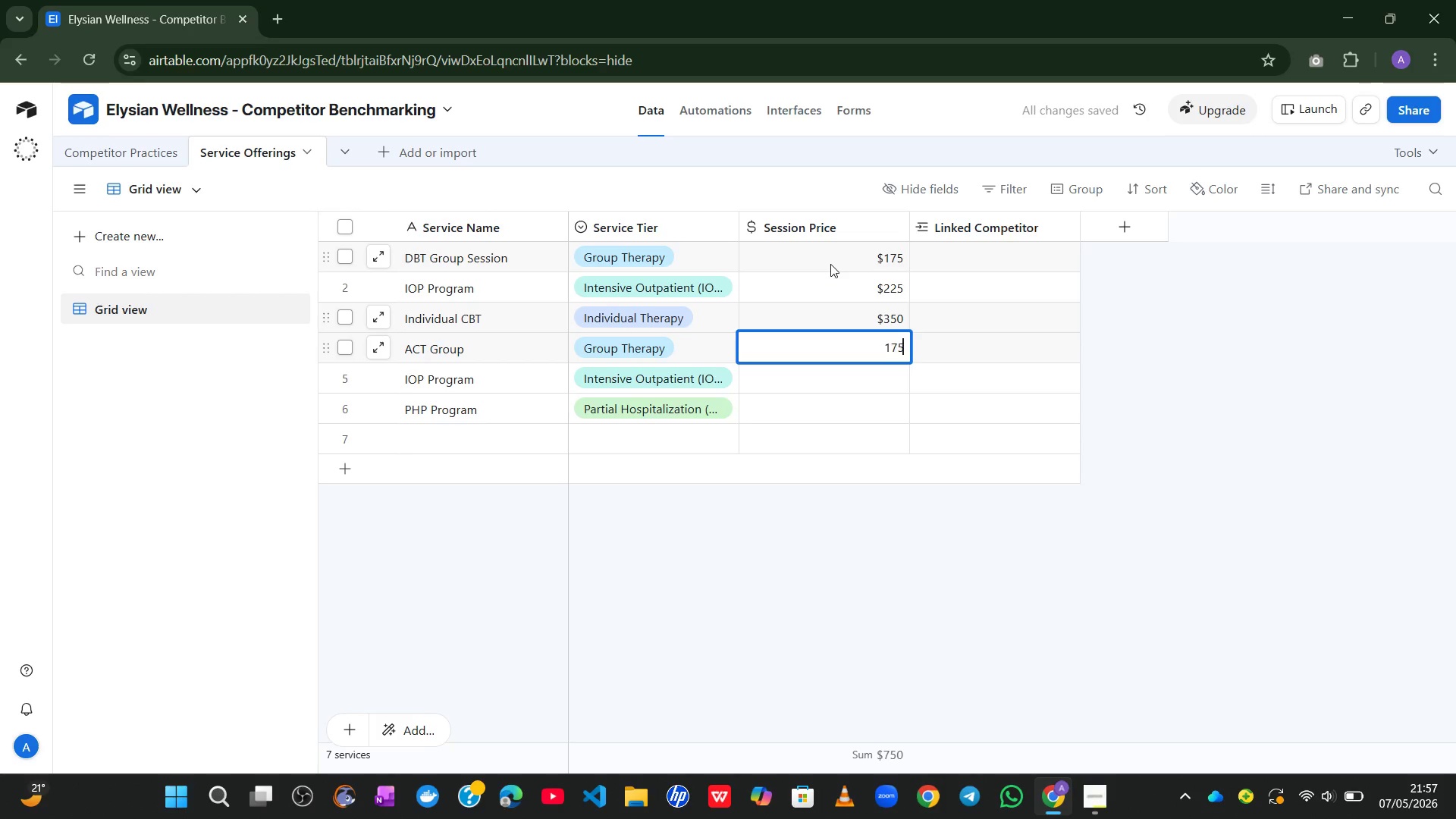 
key(Numpad5)
 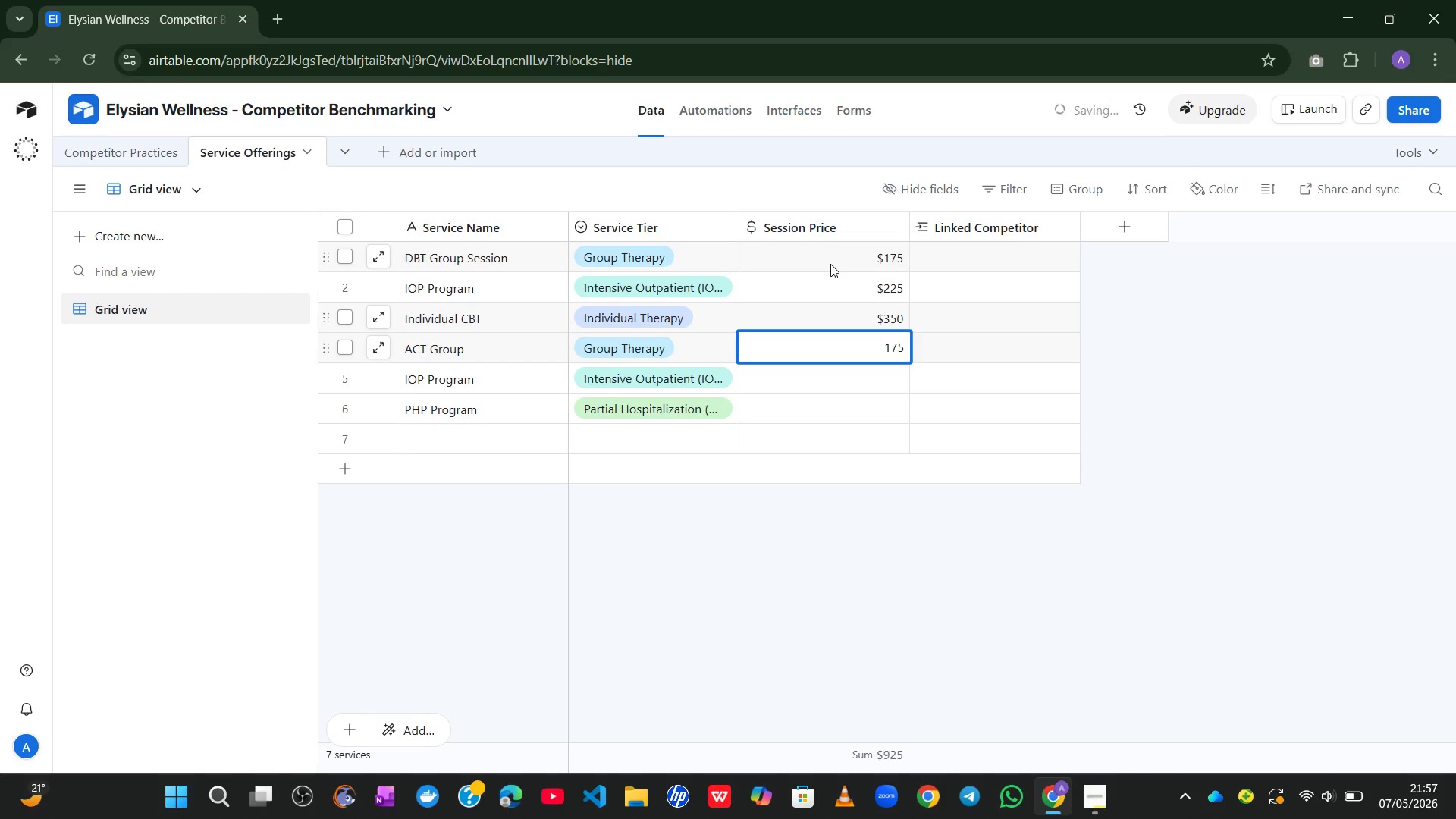 
key(Enter)
 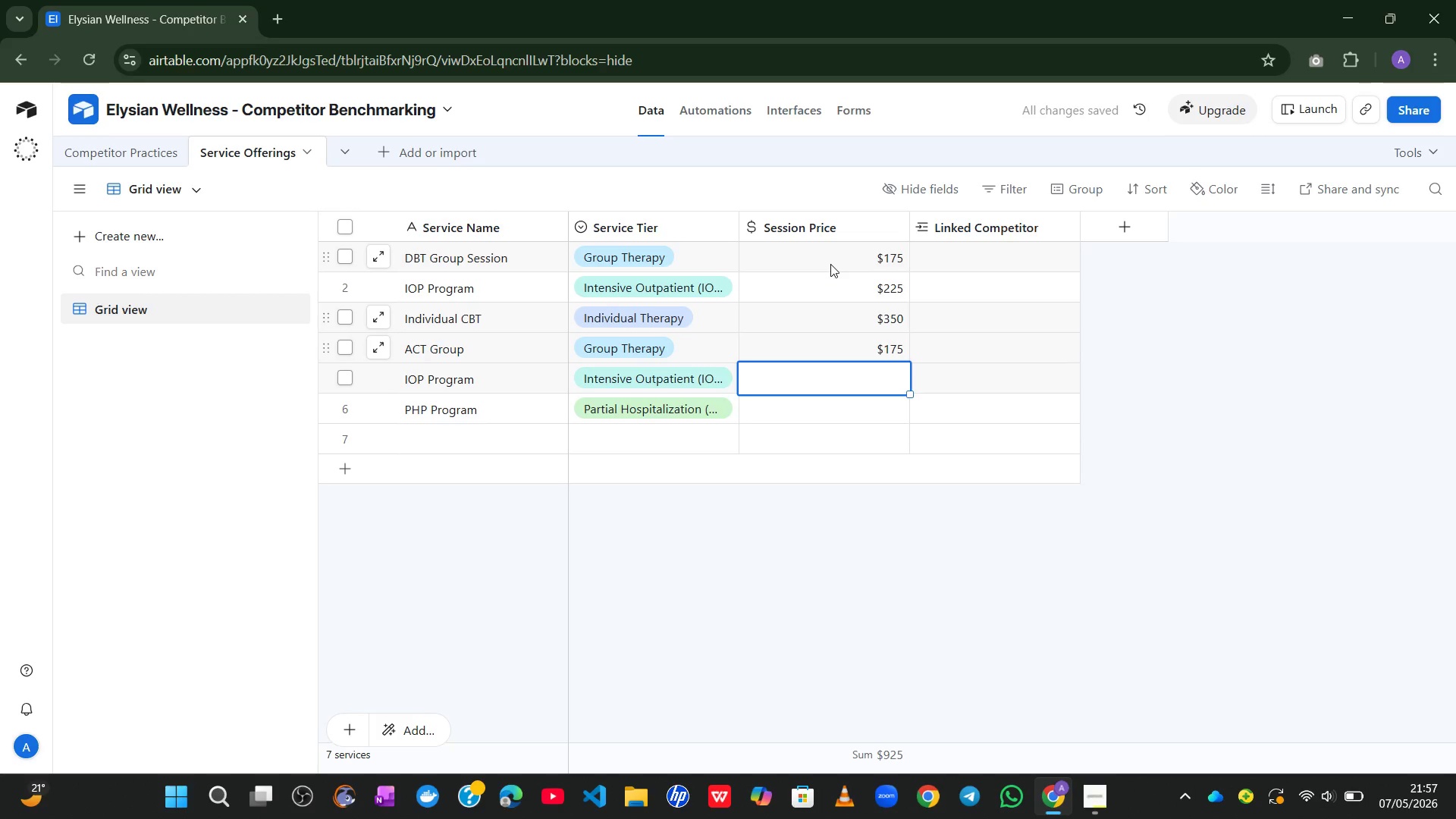 
key(Numpad2)
 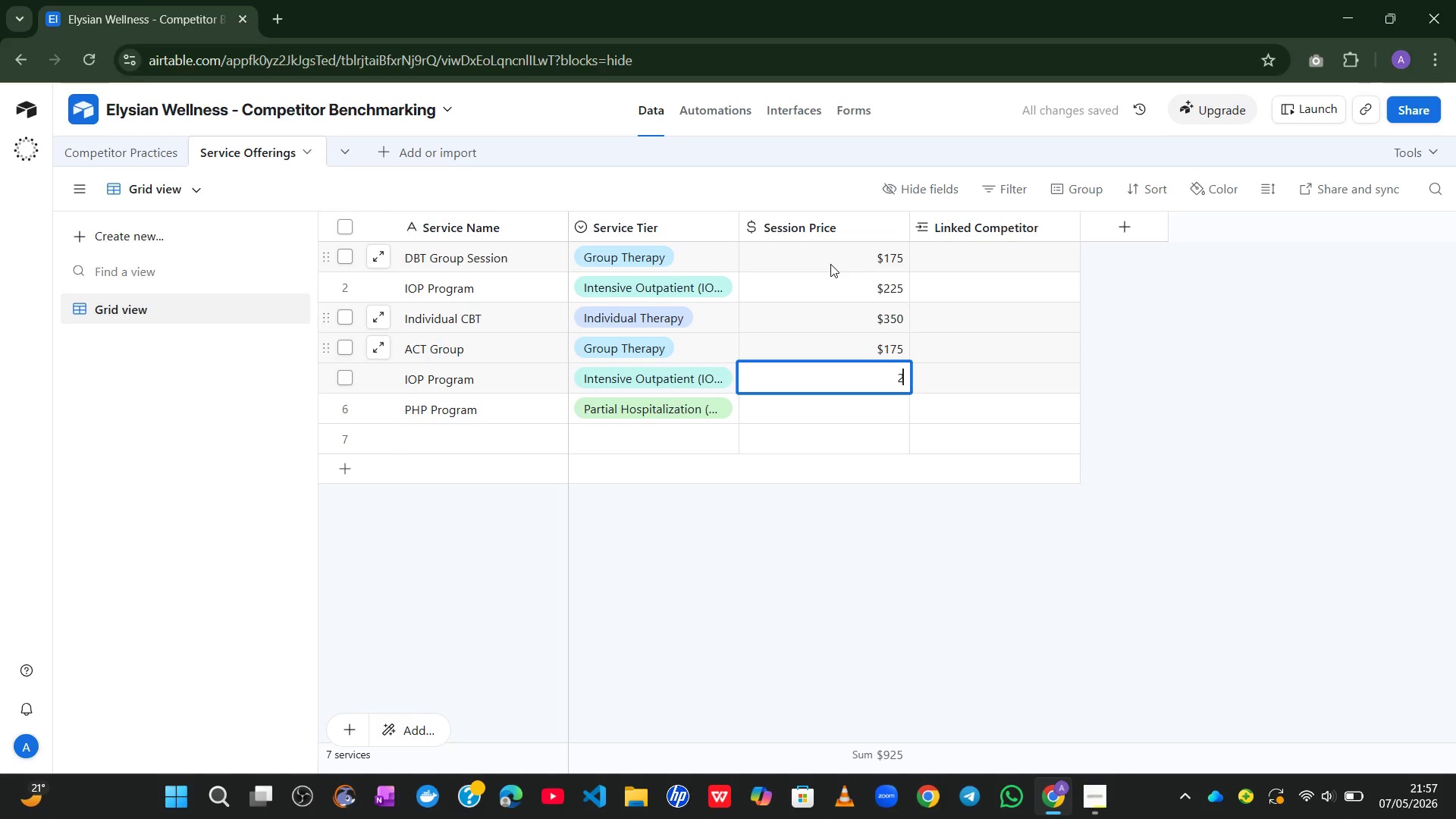 
key(Numpad8)
 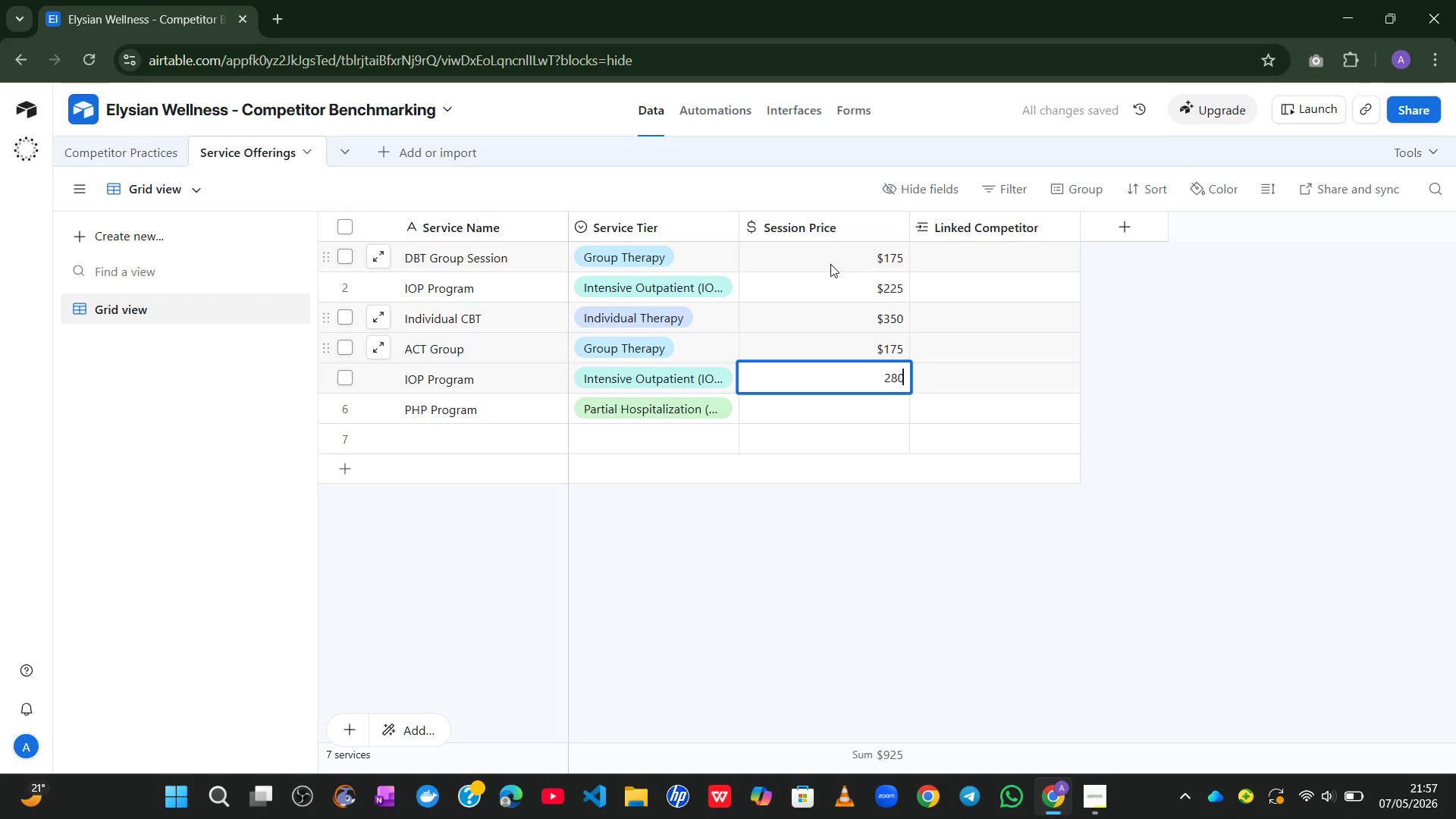 
key(Numpad0)
 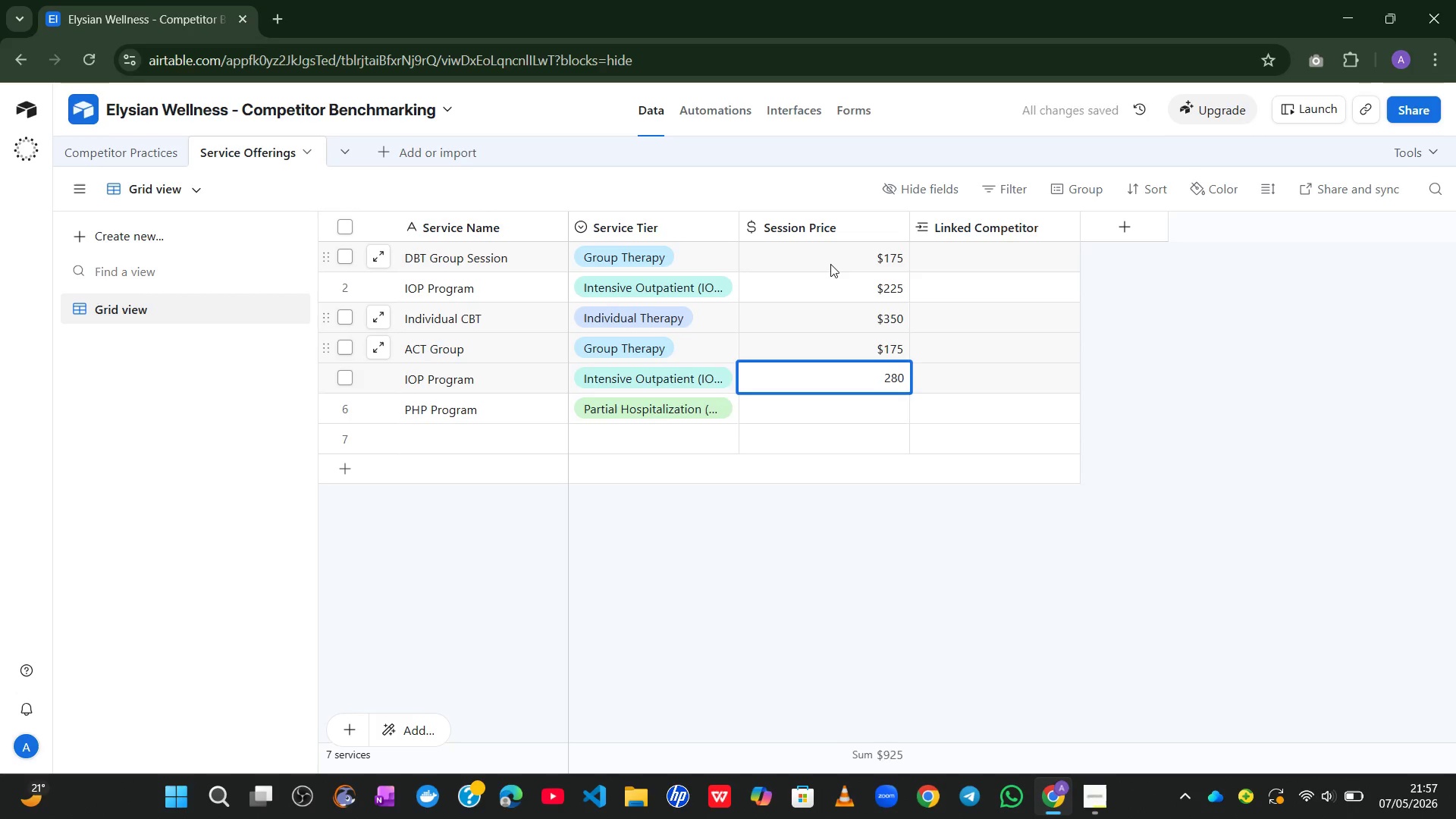 
key(Enter)
 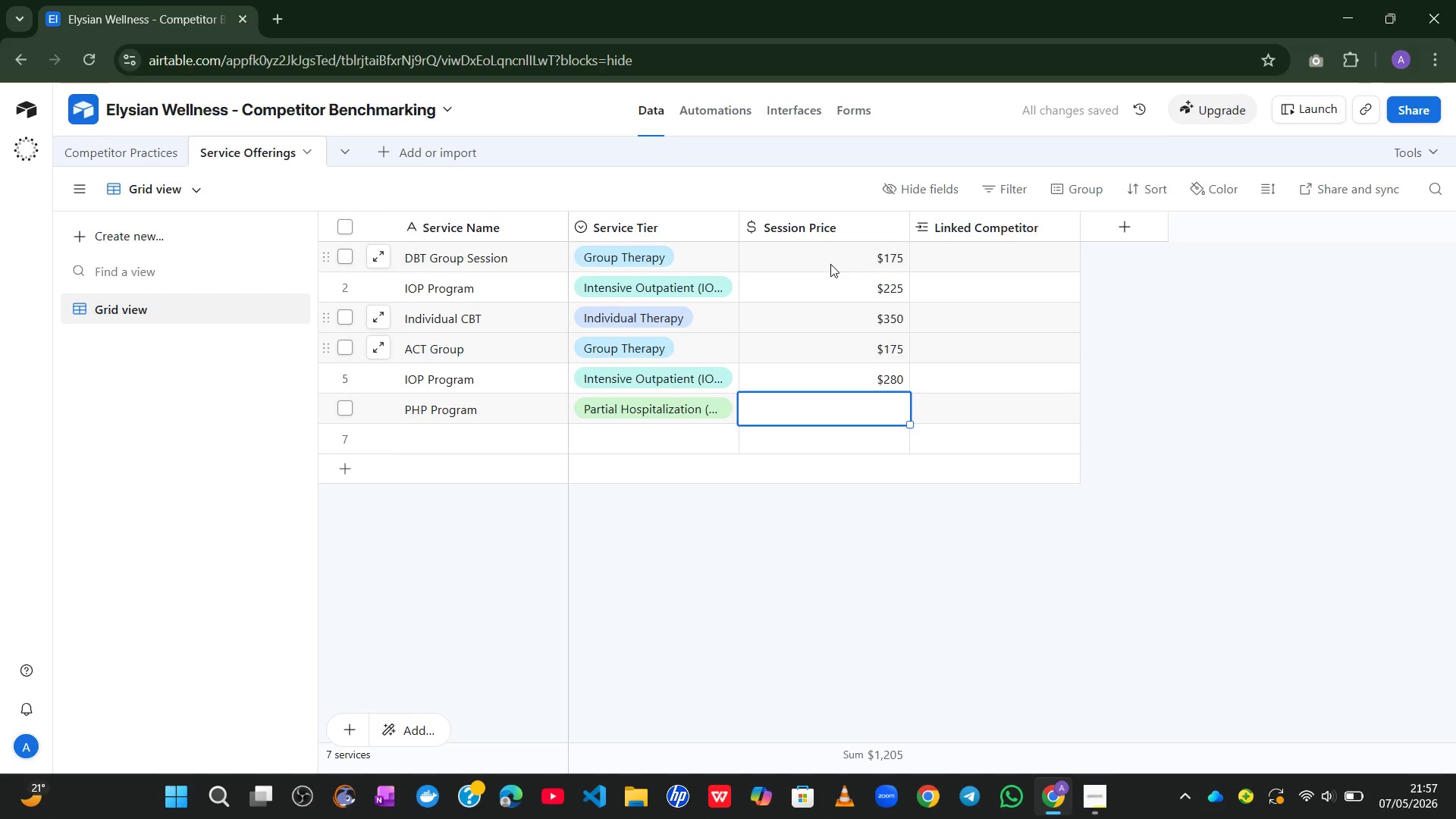 
key(Numpad1)
 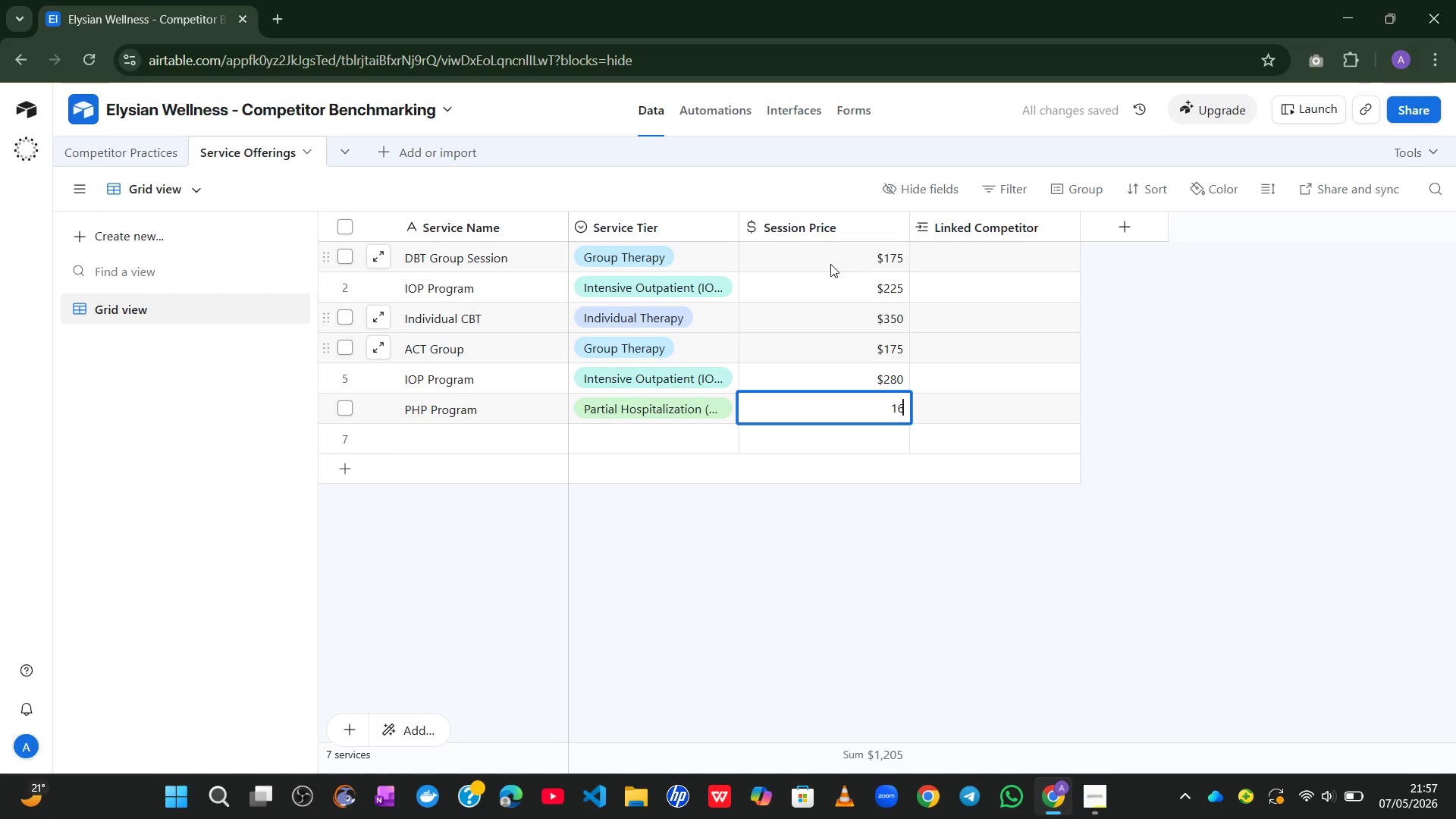 
key(Numpad6)
 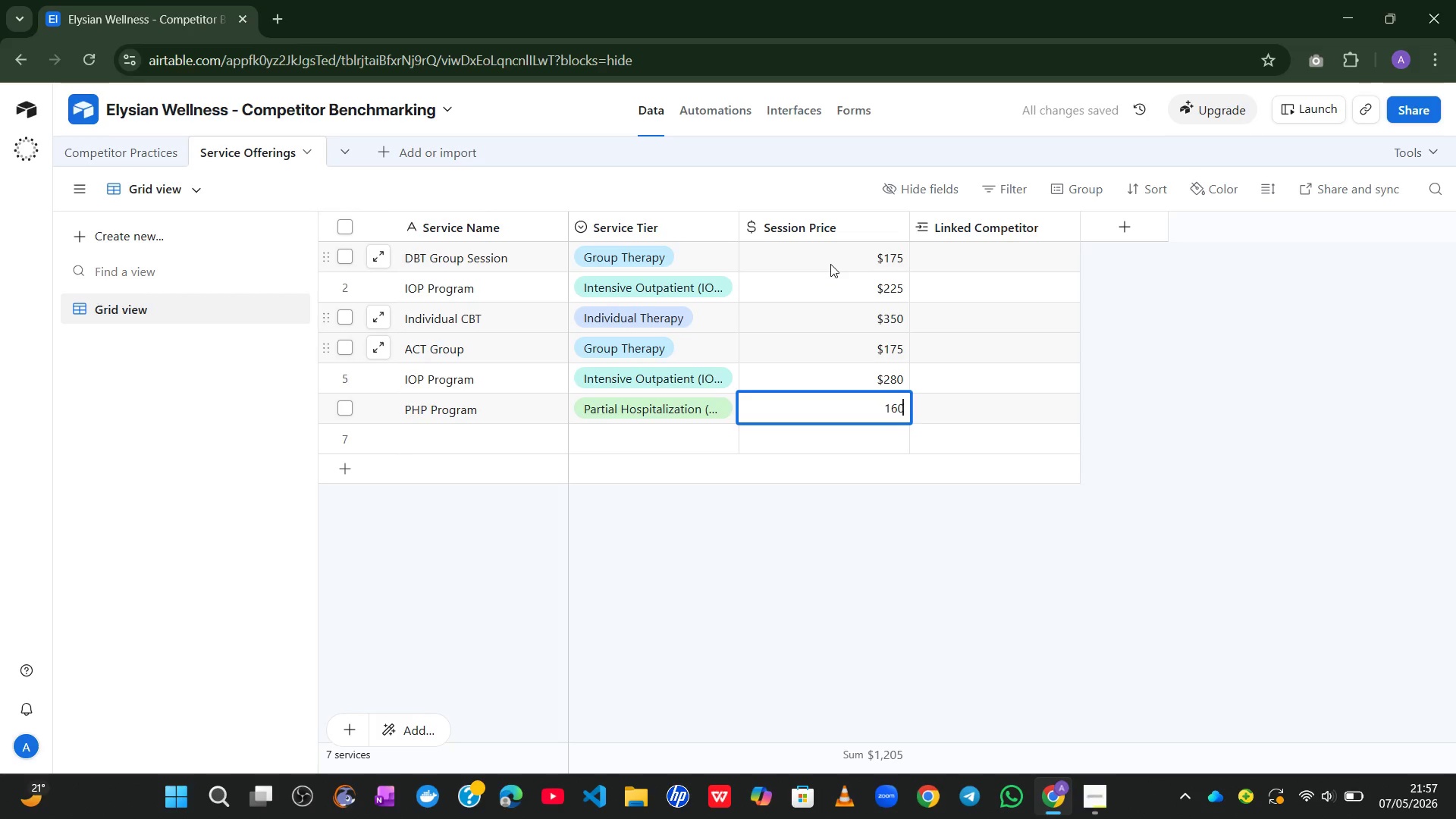 
key(Numpad0)
 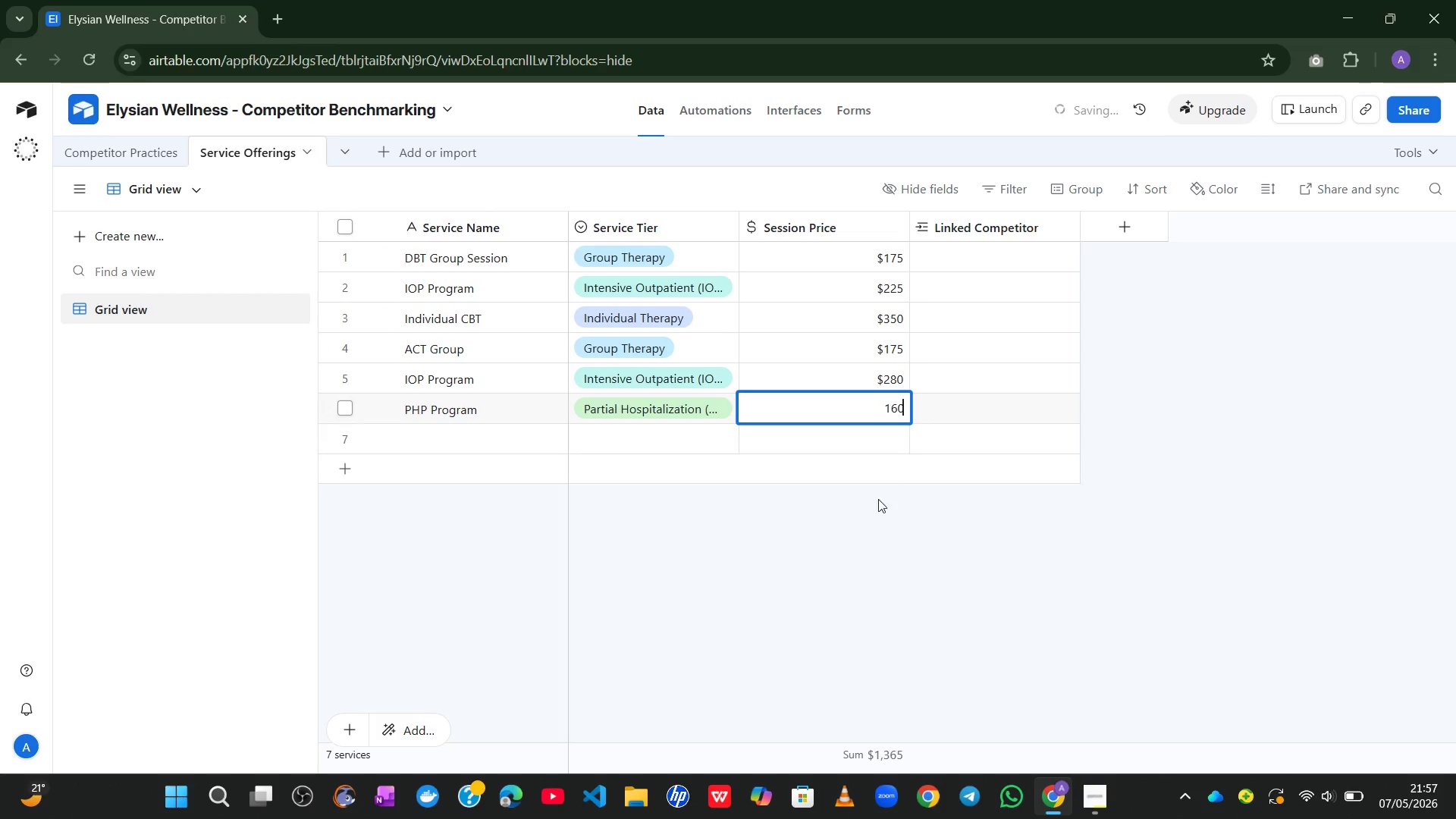 
left_click([871, 521])
 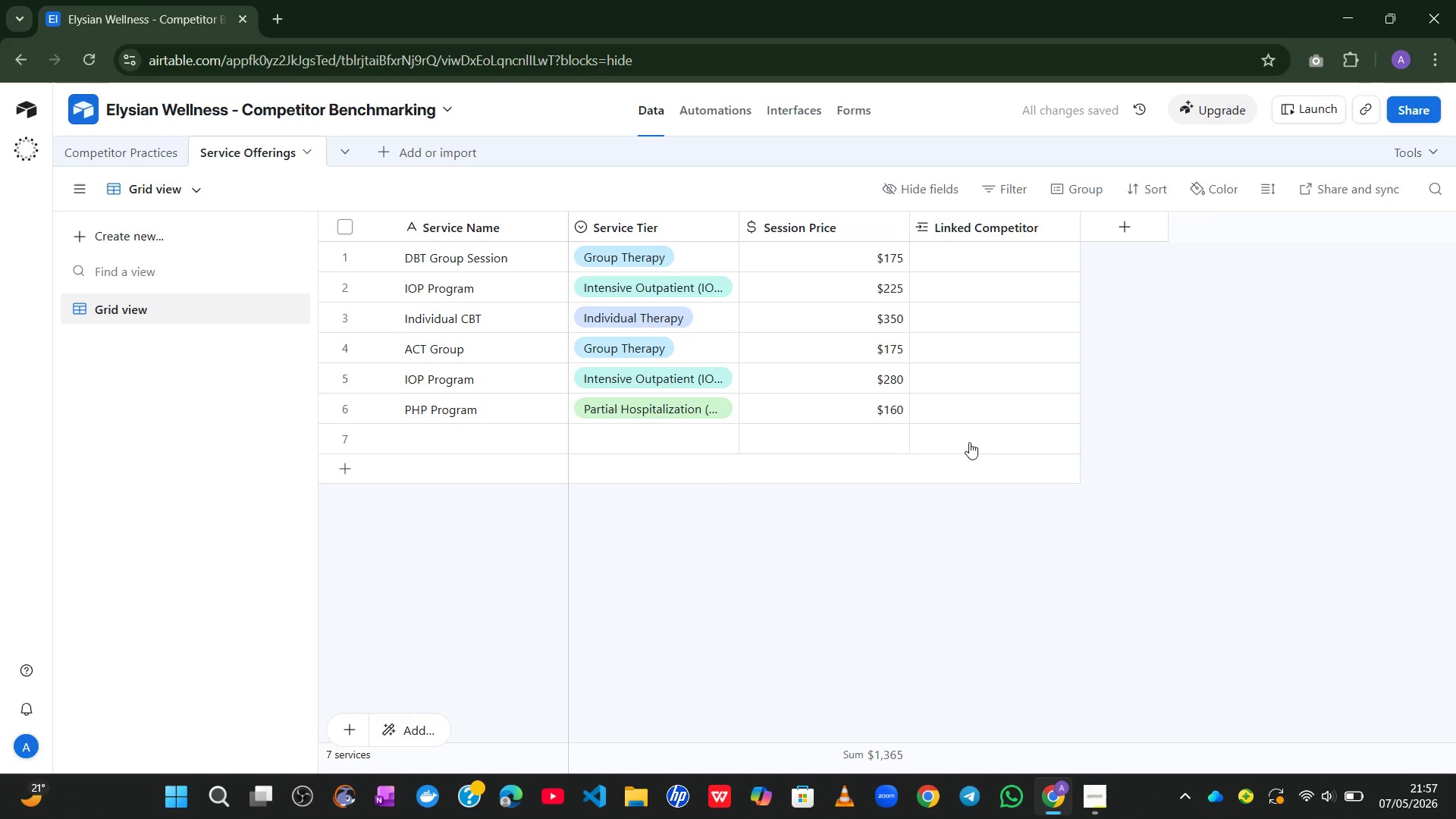 
wait(5.69)
 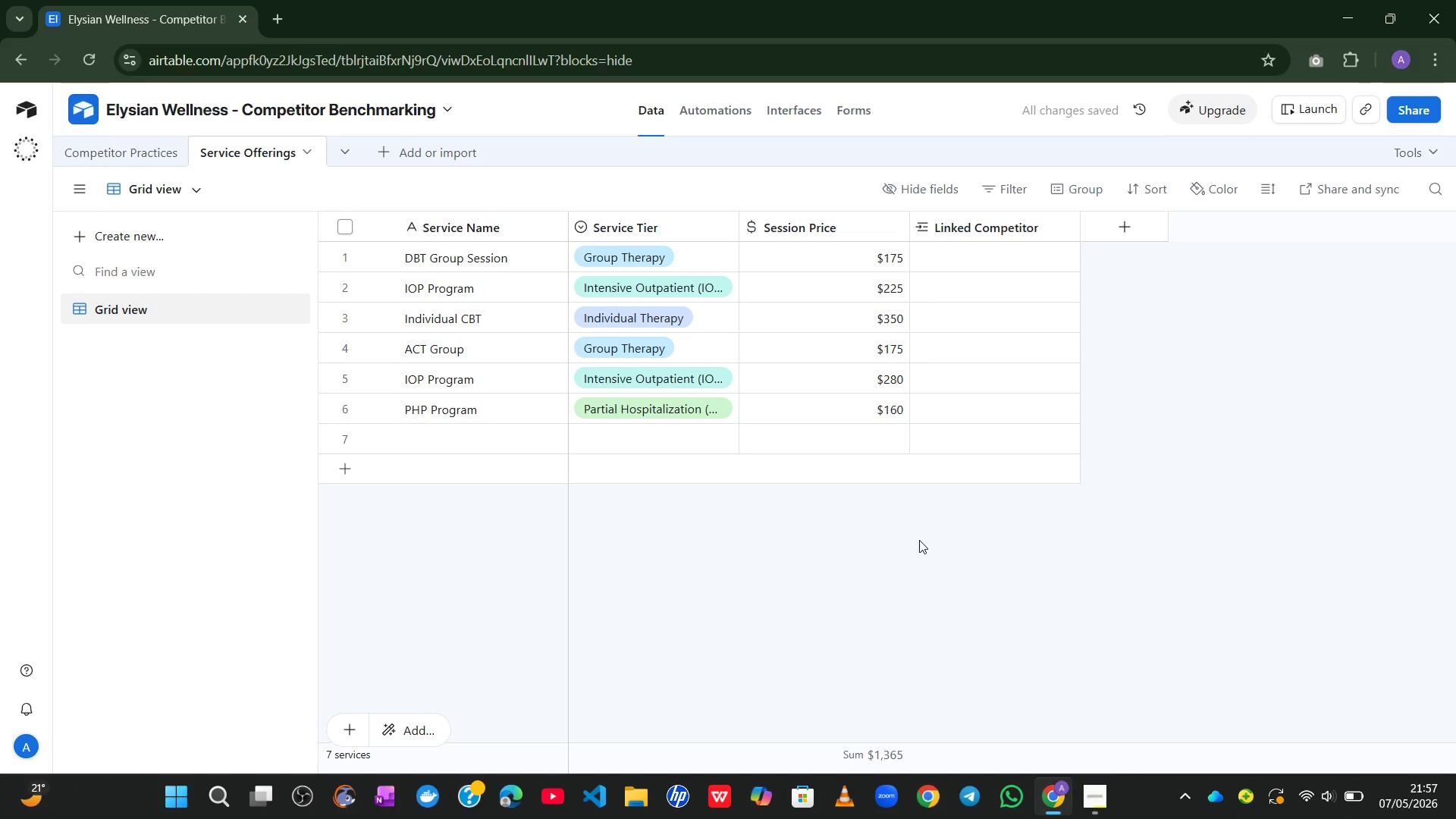 
left_click([947, 255])
 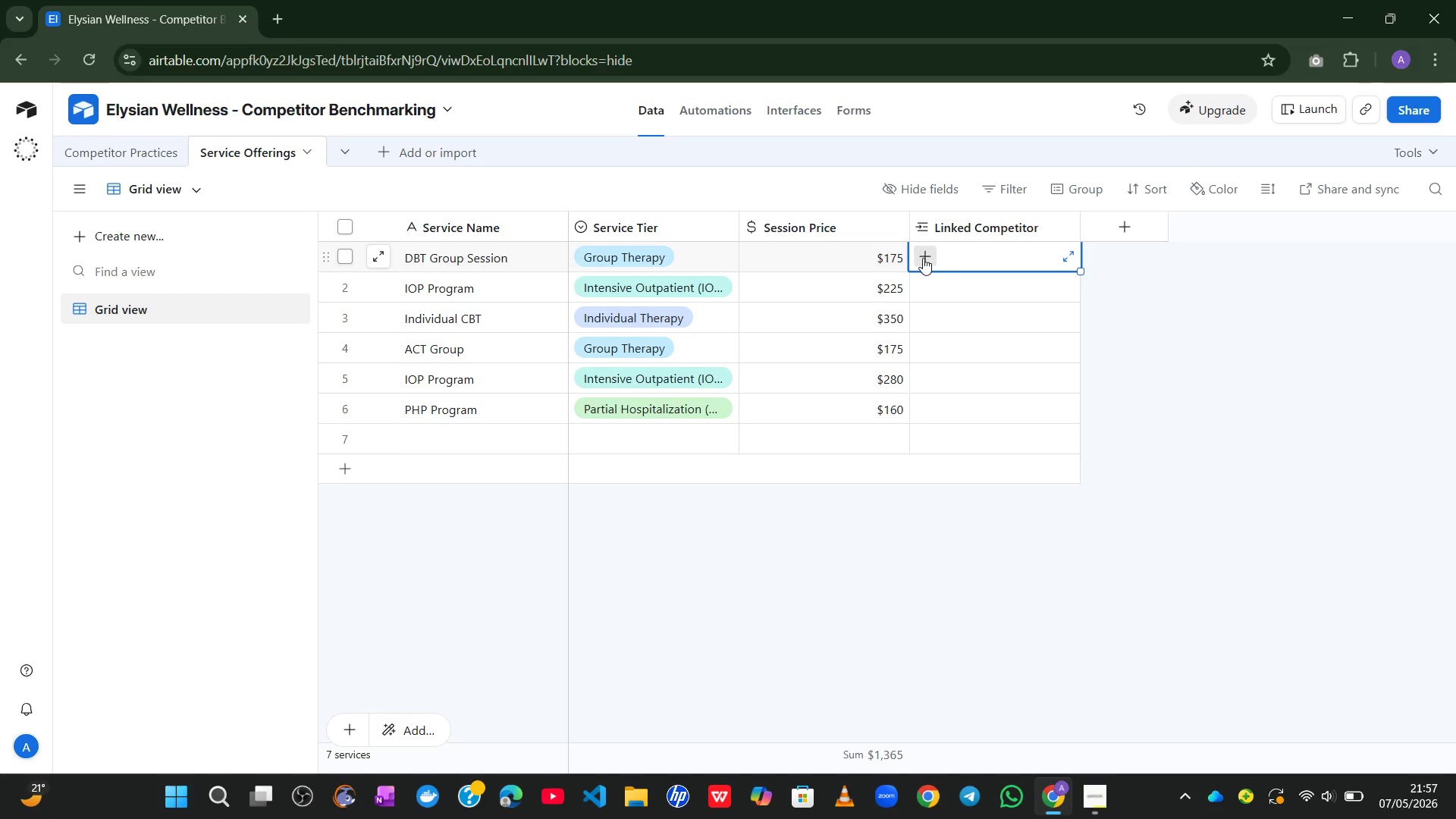 
left_click([923, 258])
 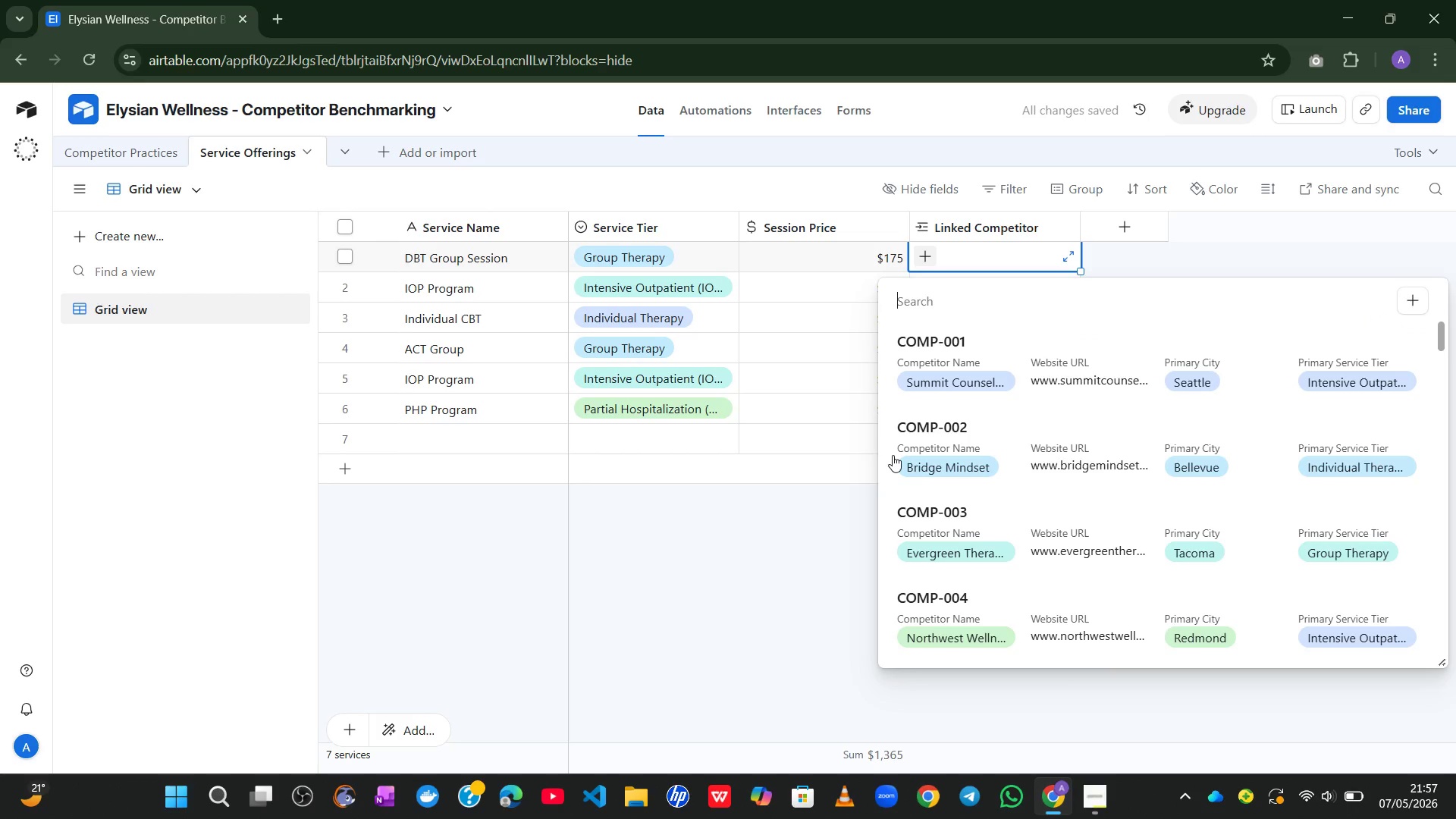 
key(S)
 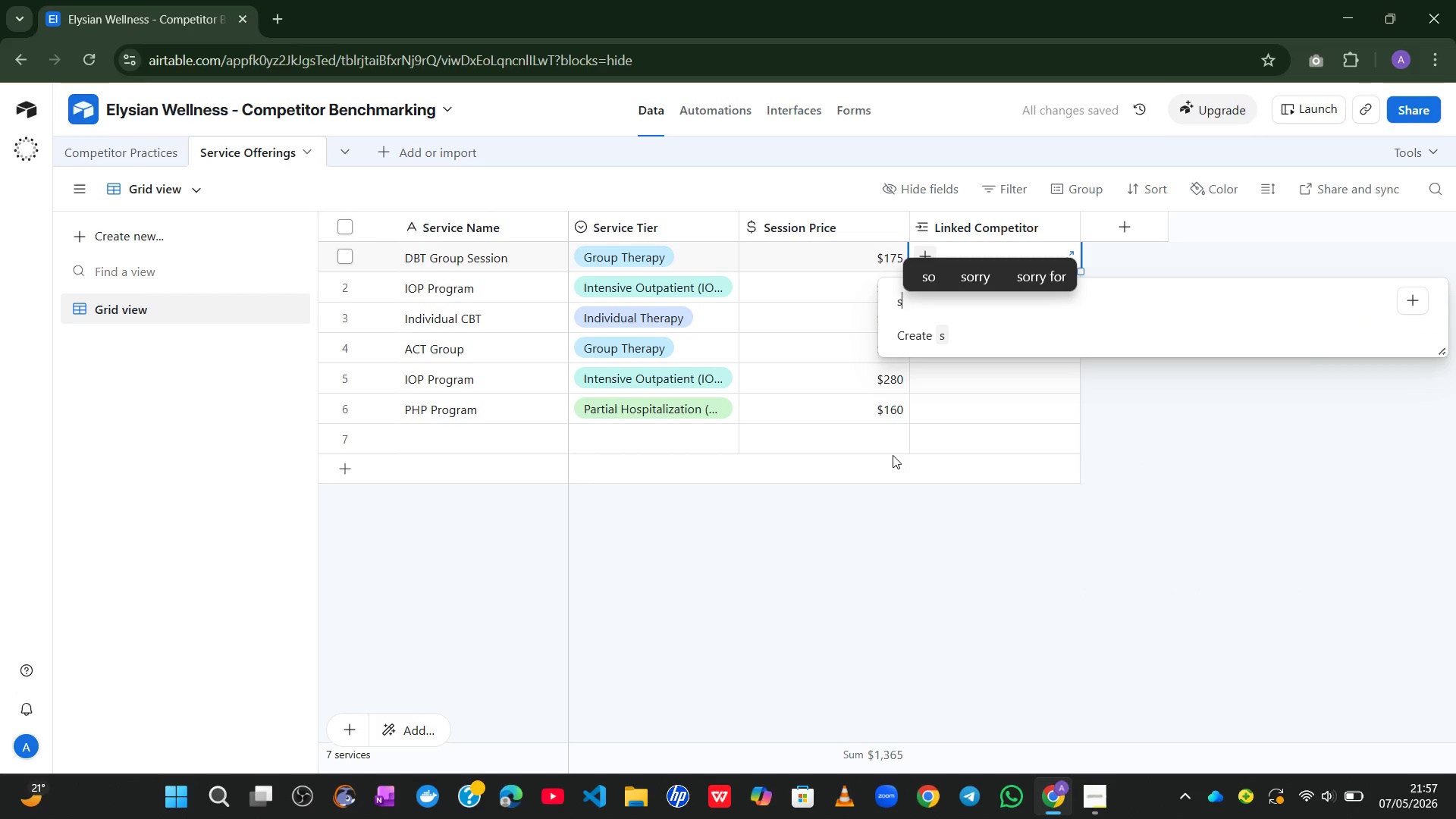 
key(Backspace)
 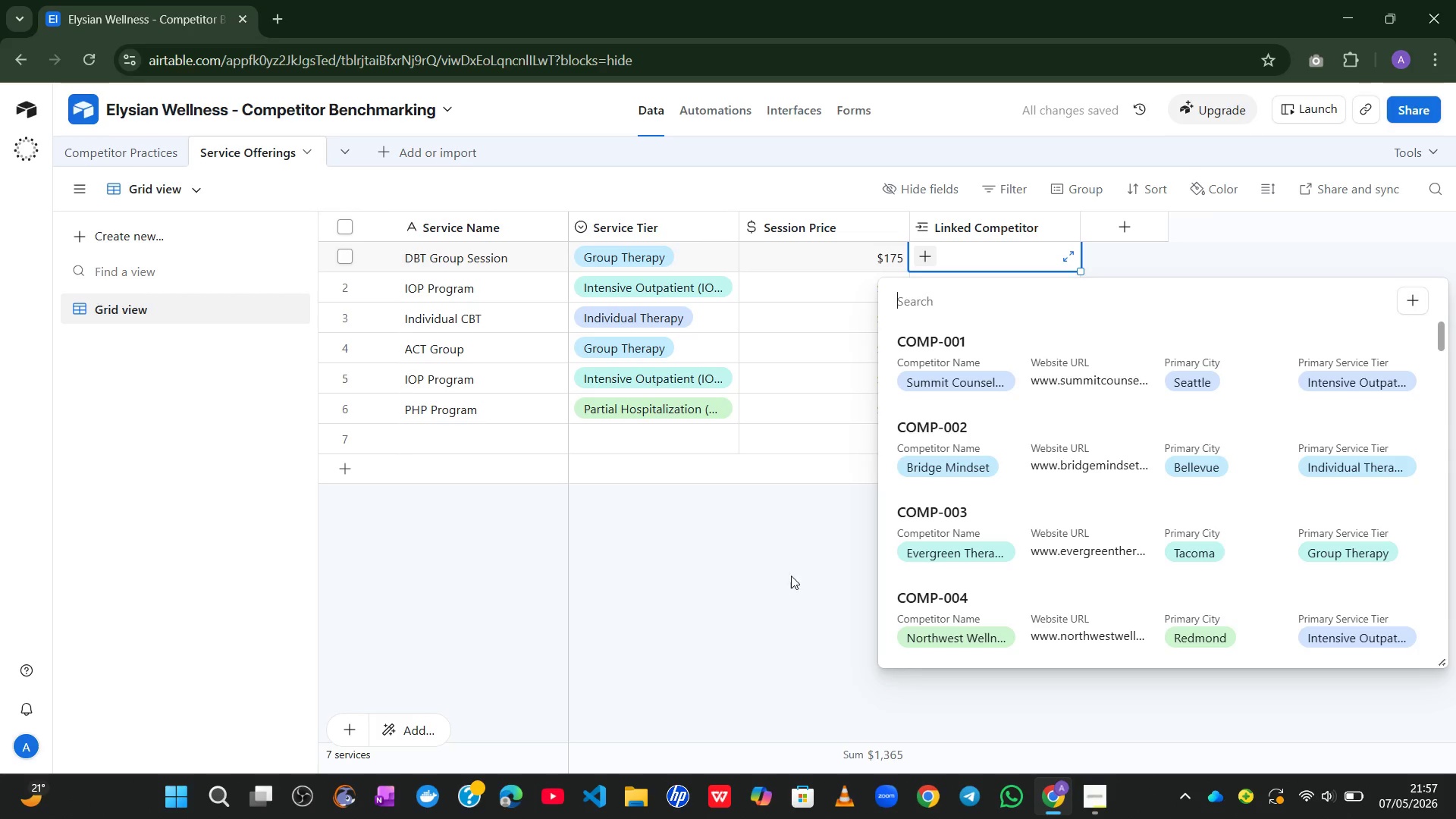 
left_click([780, 602])
 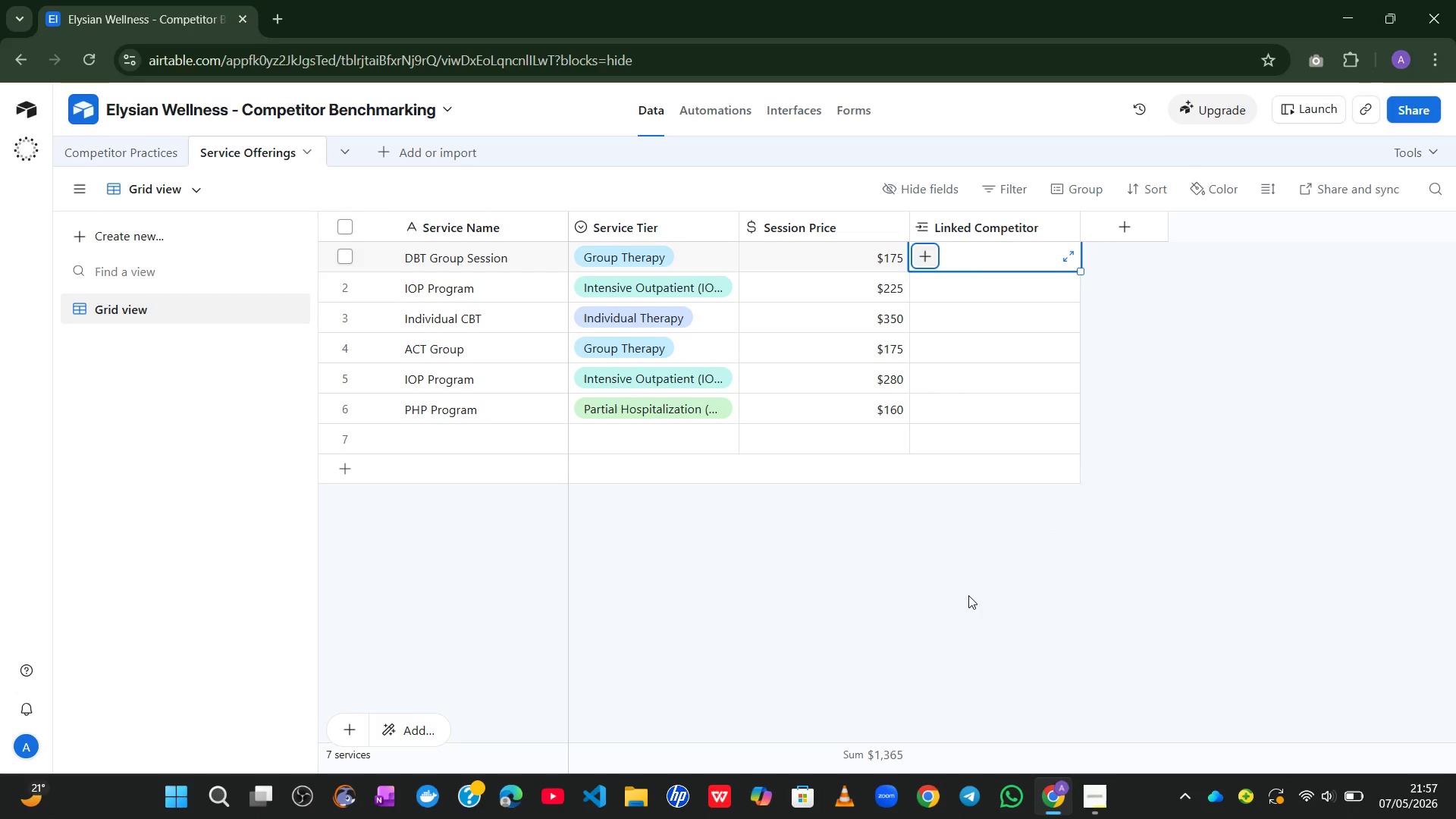 
left_click([968, 595])
 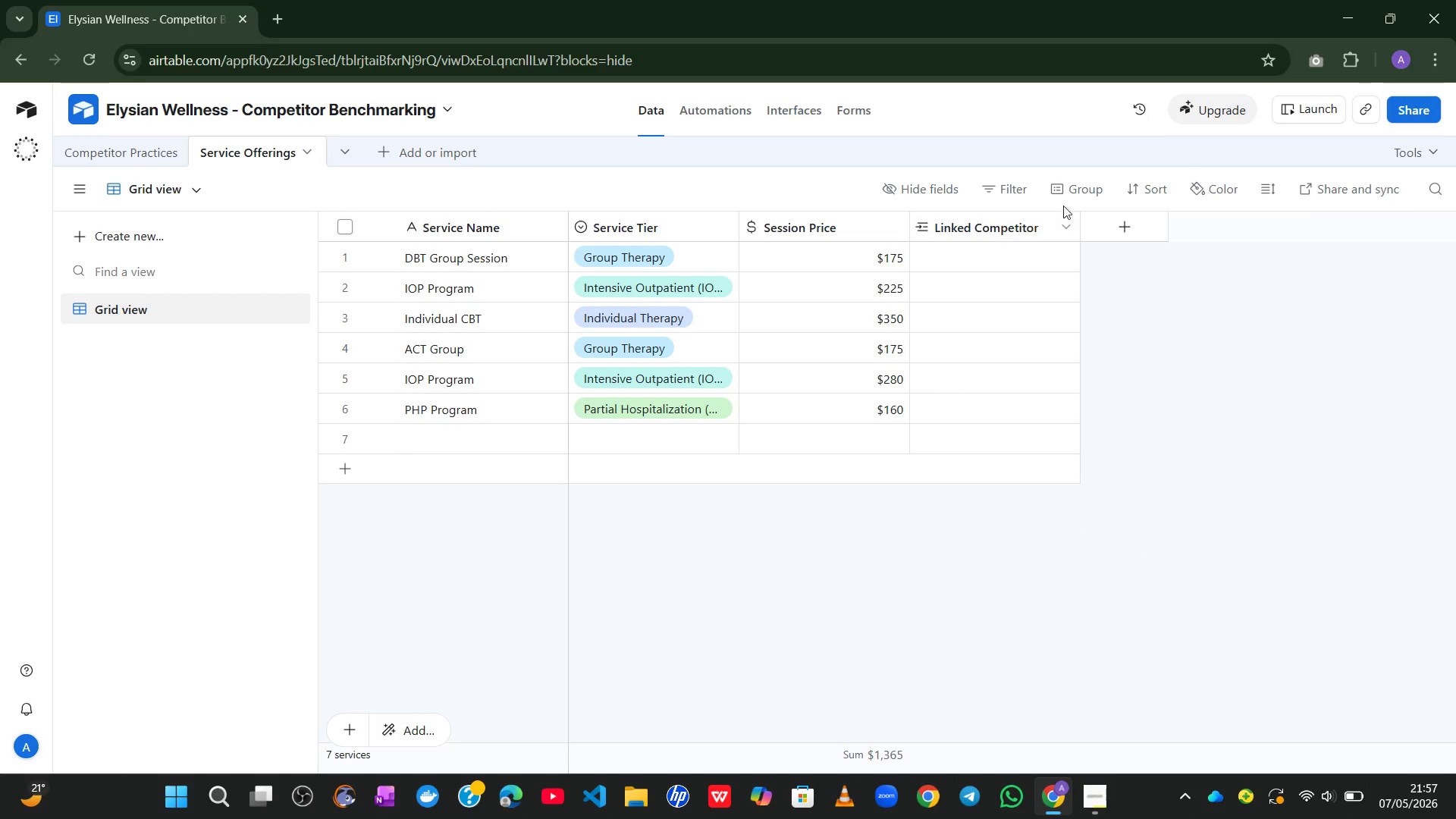 
left_click([1074, 196])
 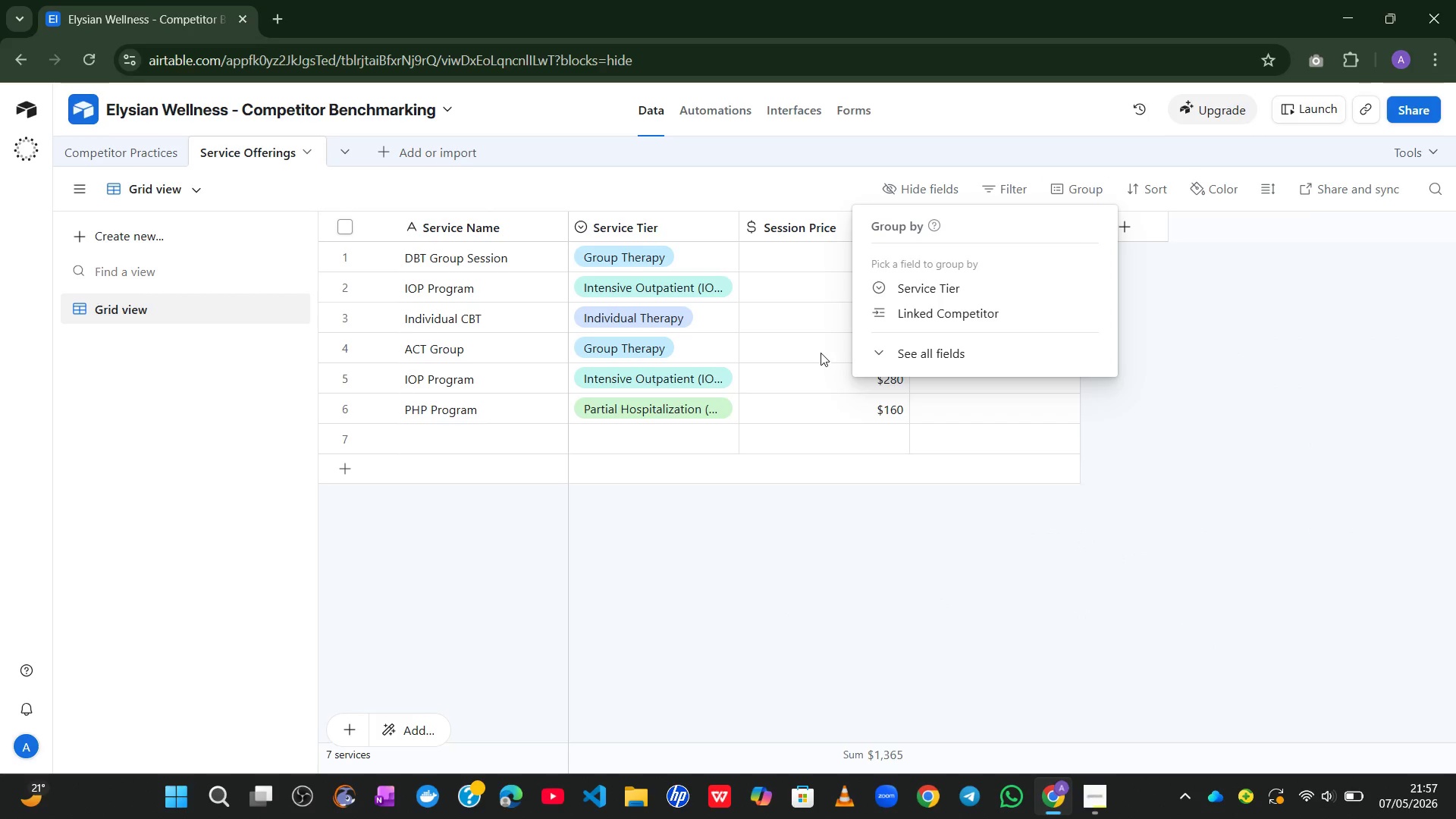 
wait(6.61)
 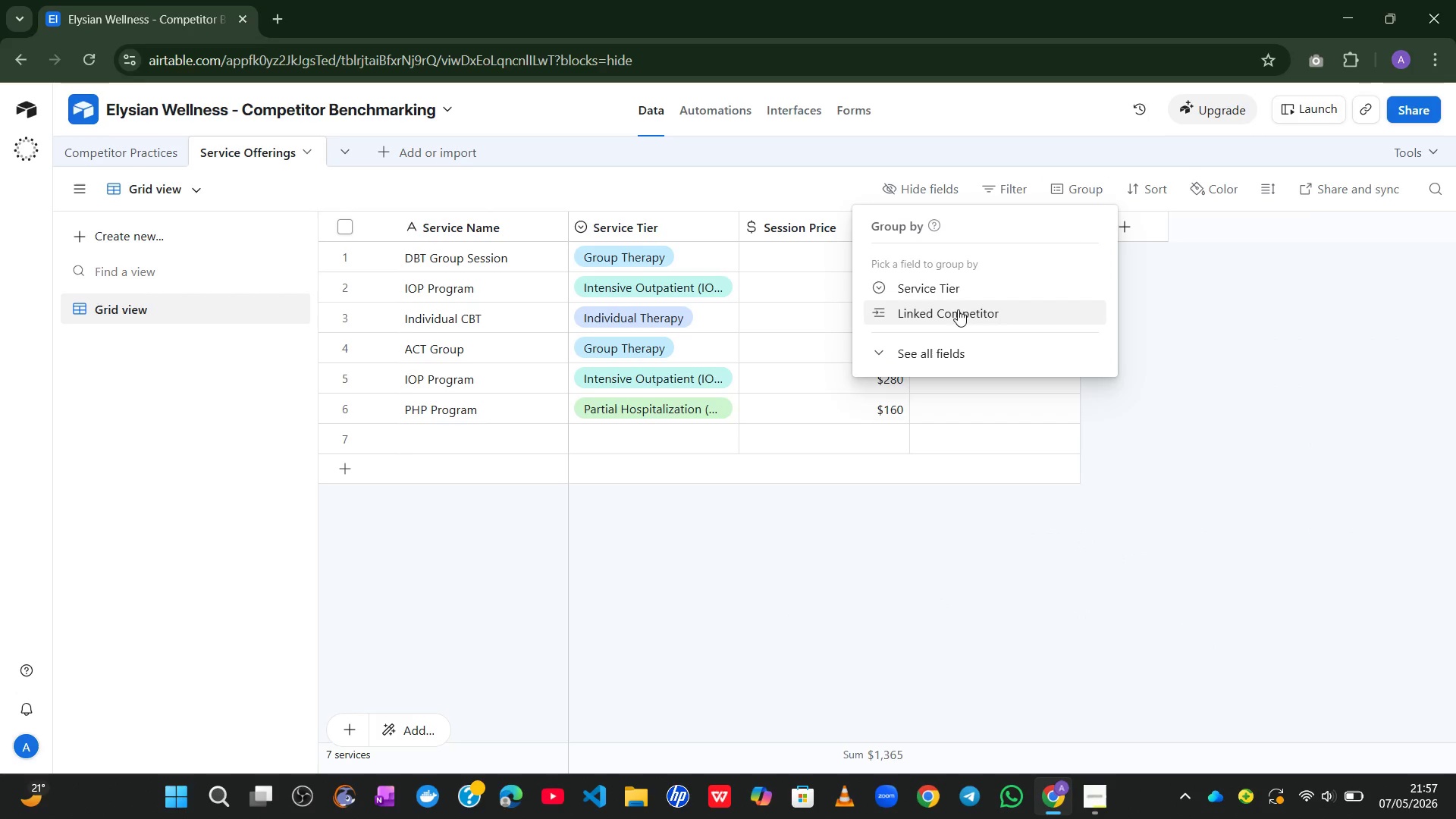 
left_click([119, 157])
 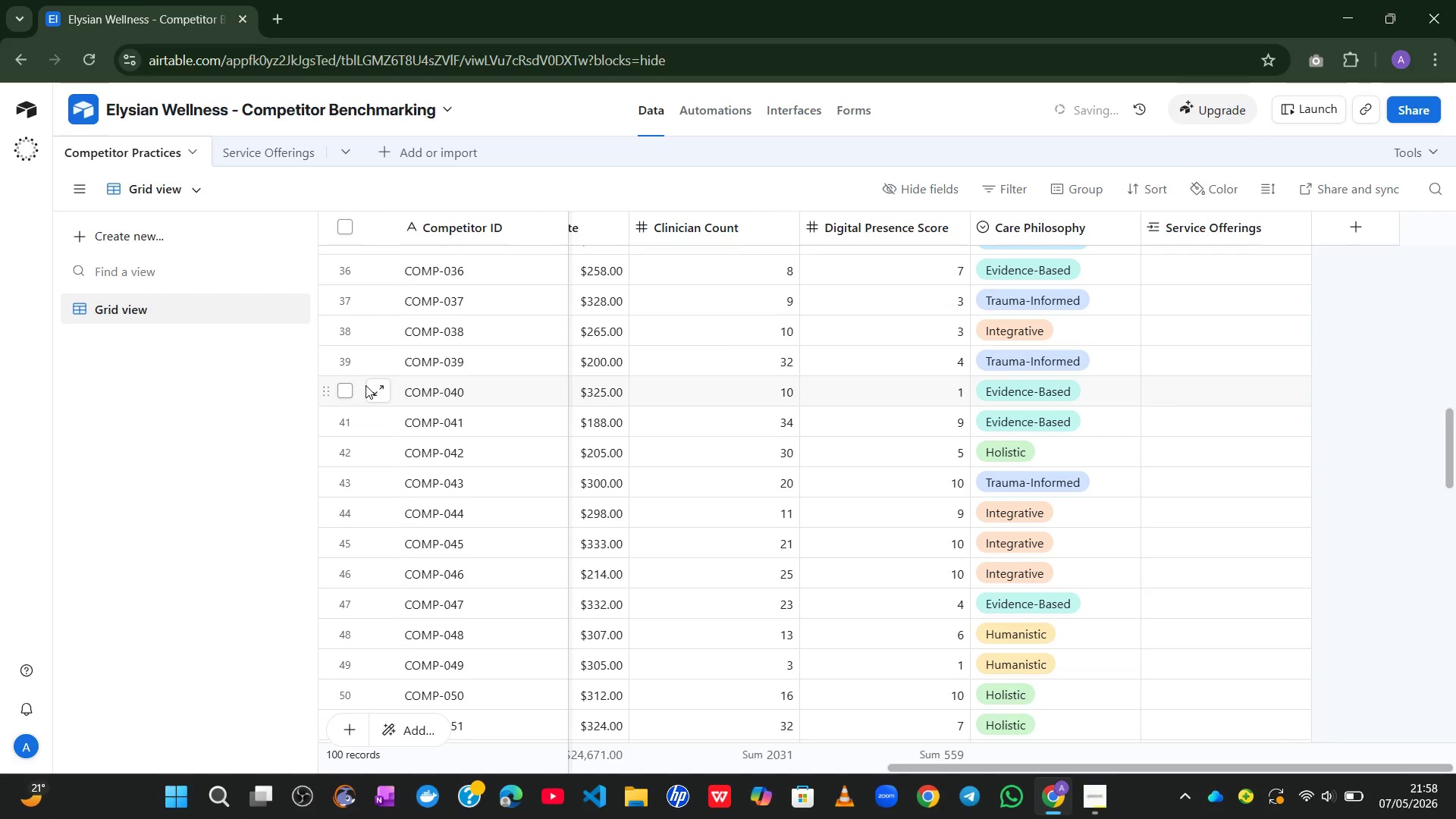 
mouse_move([689, 364])
 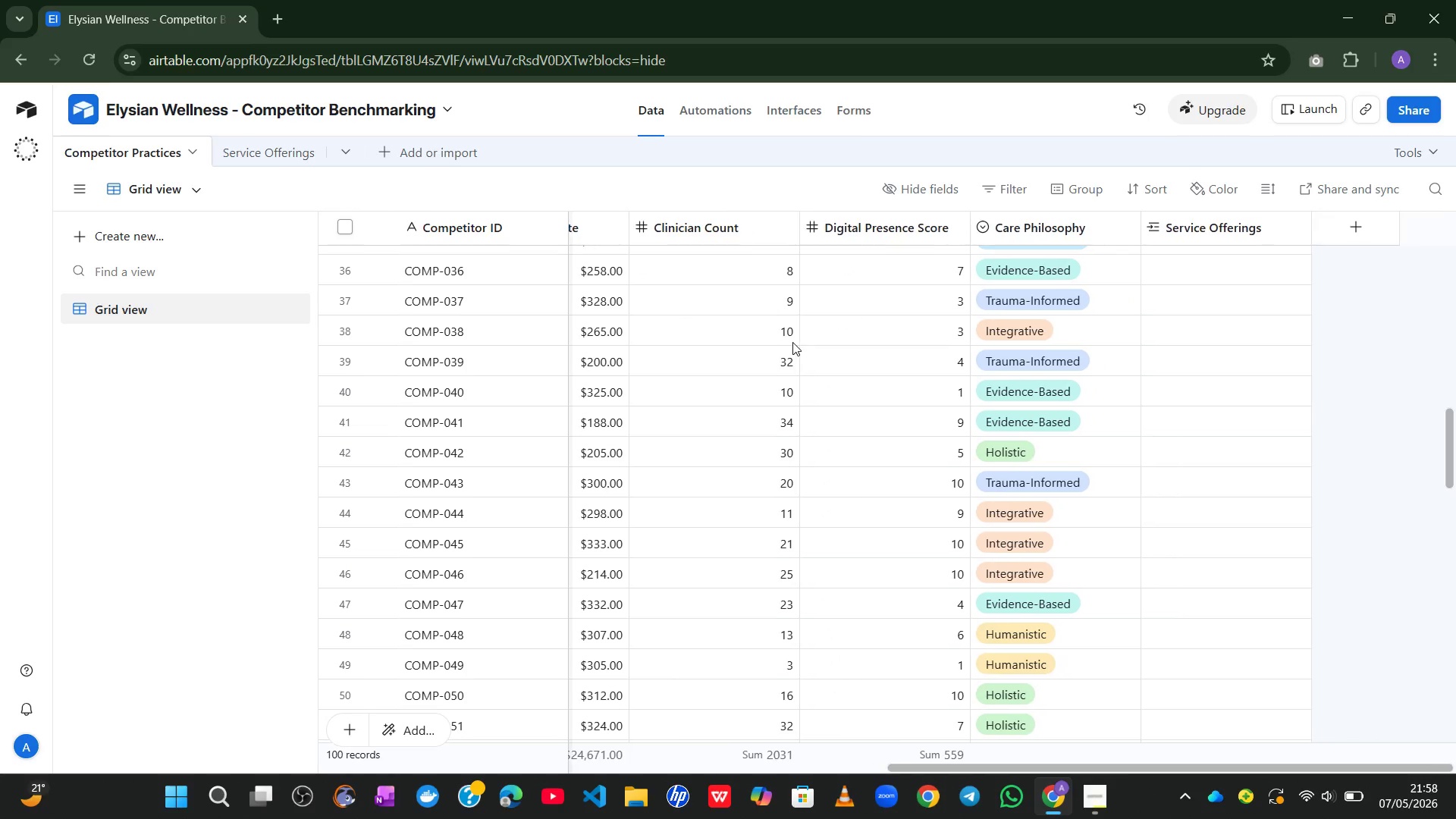 
wait(7.41)
 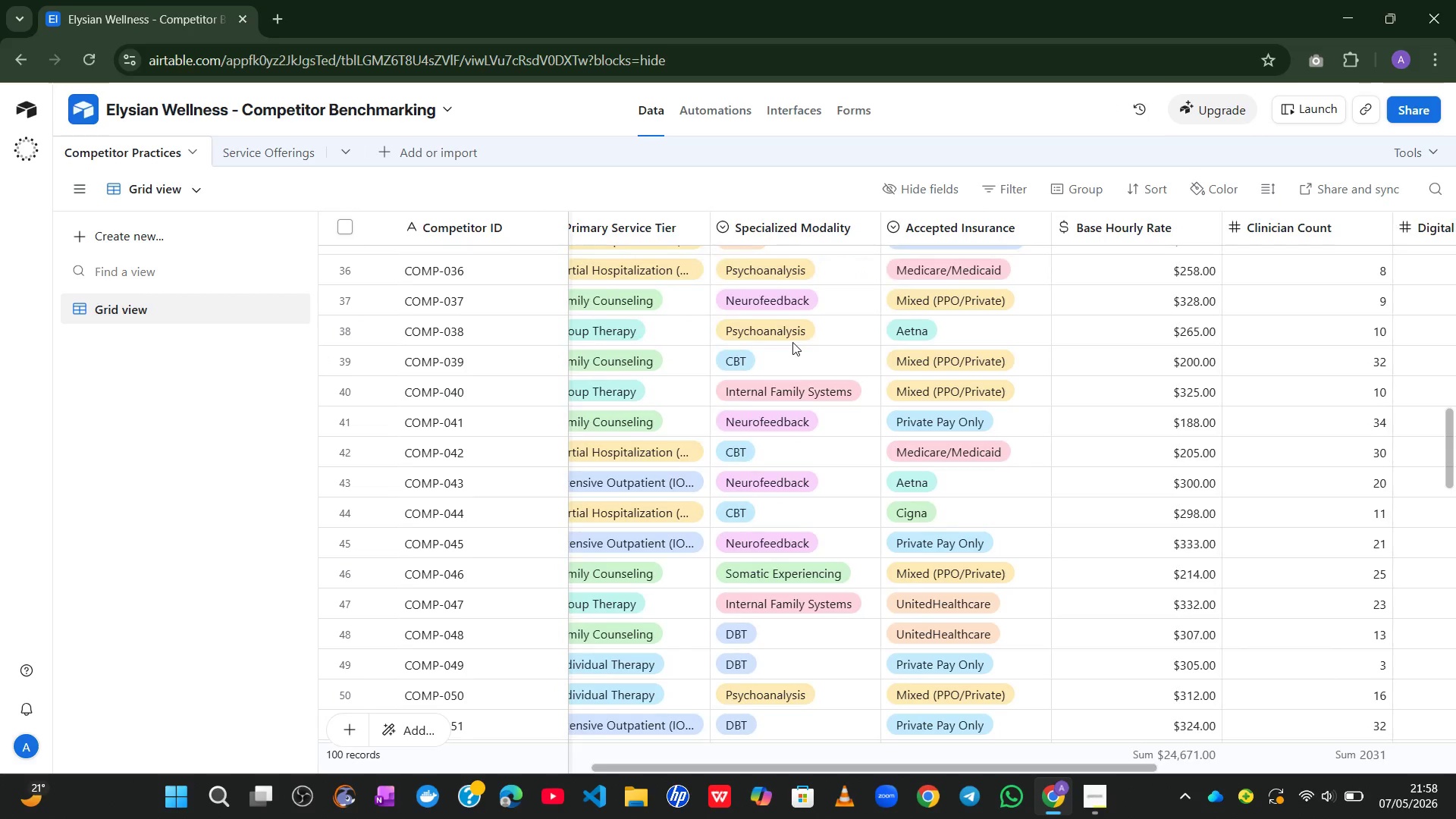 
left_click([278, 153])
 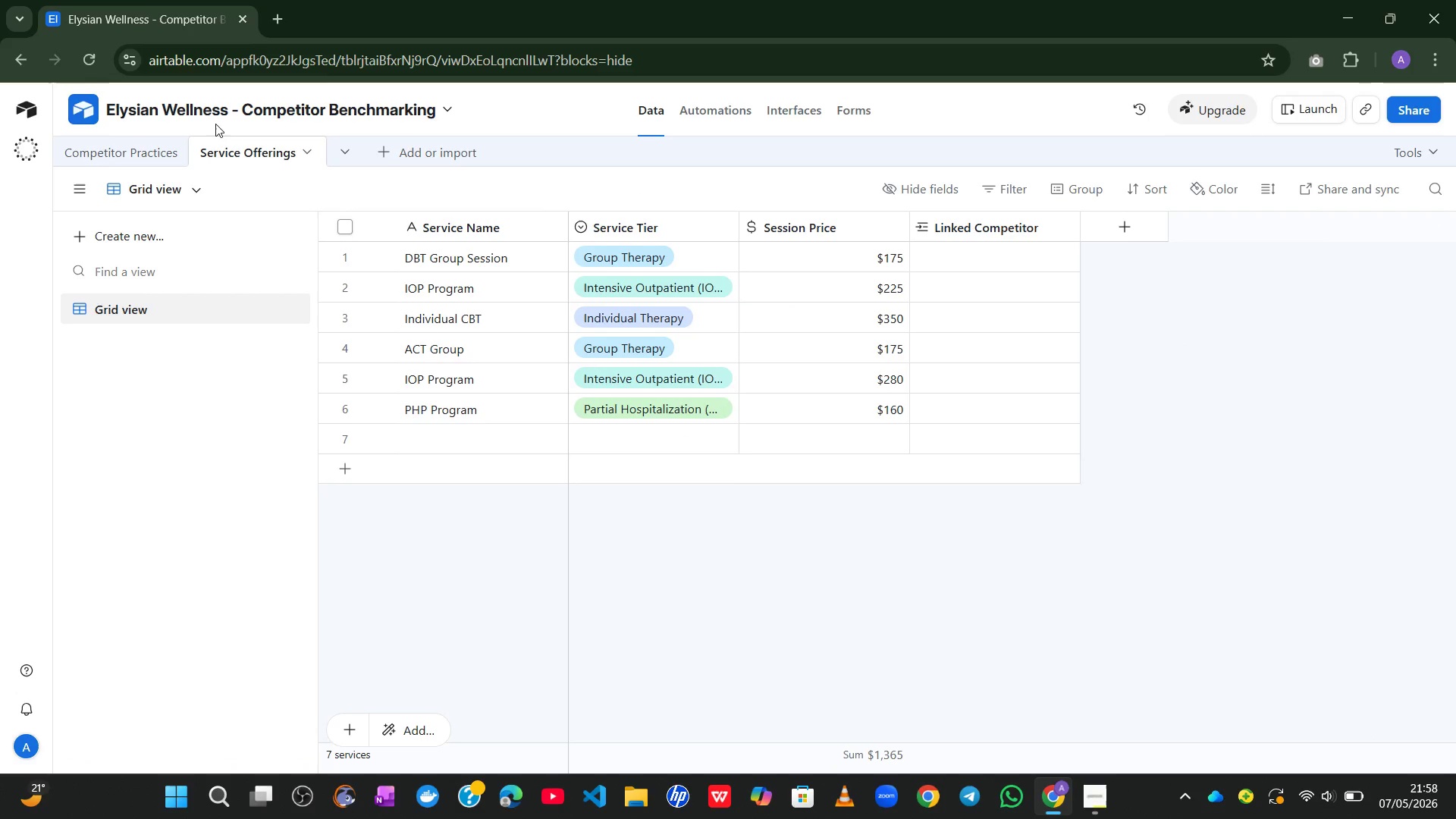 
wait(10.25)
 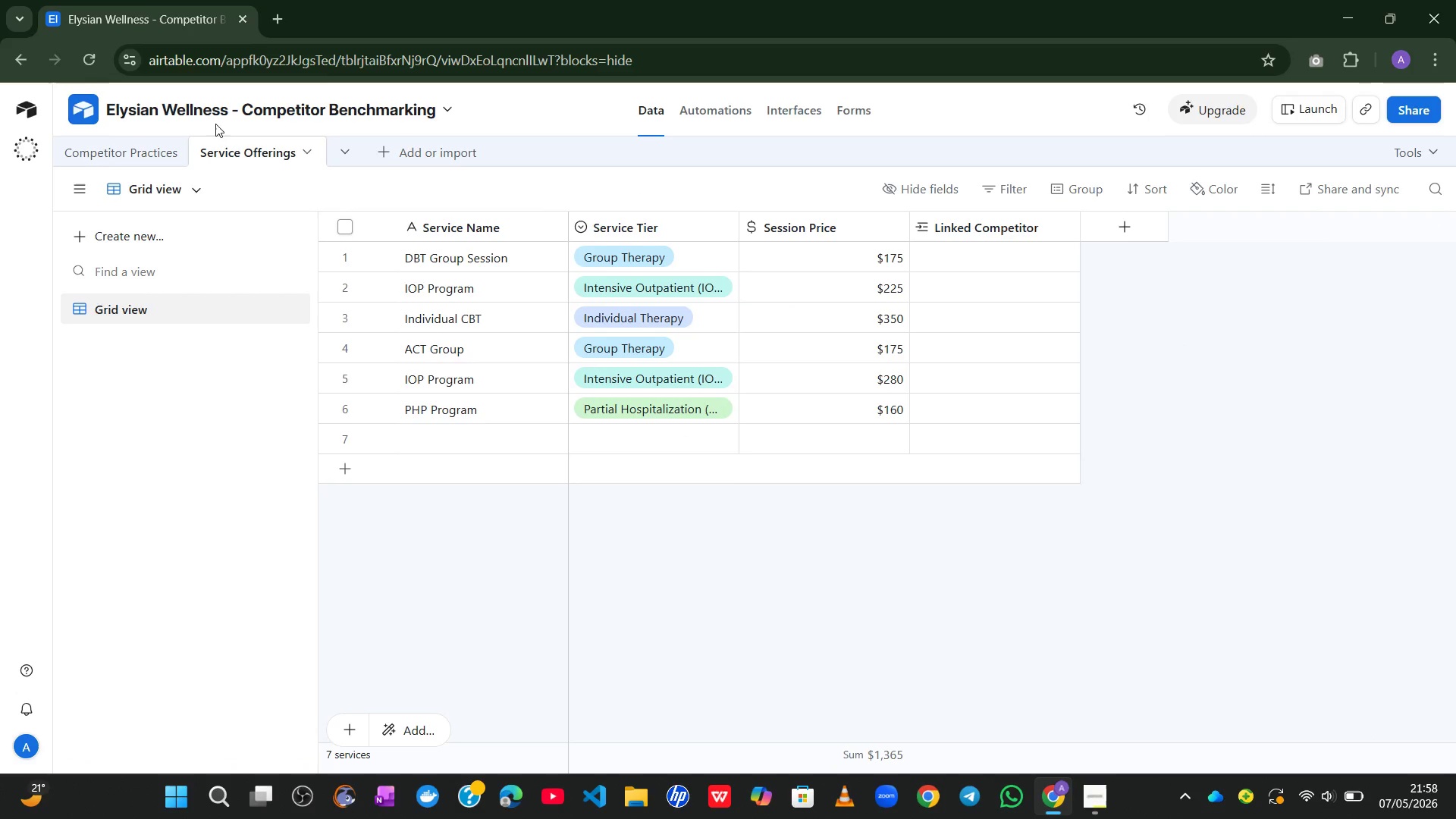 
left_click([113, 168])
 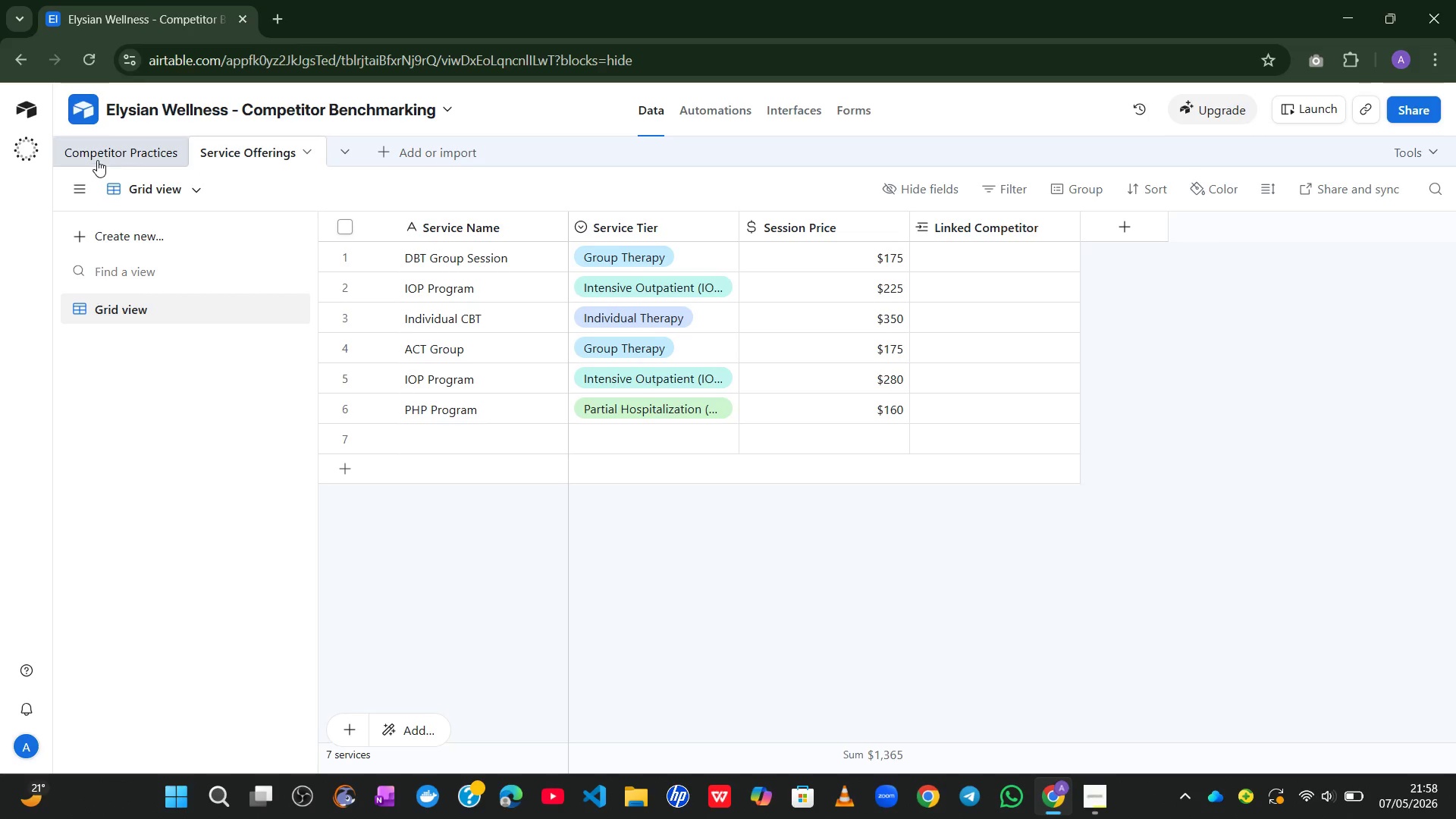 
left_click([97, 160])
 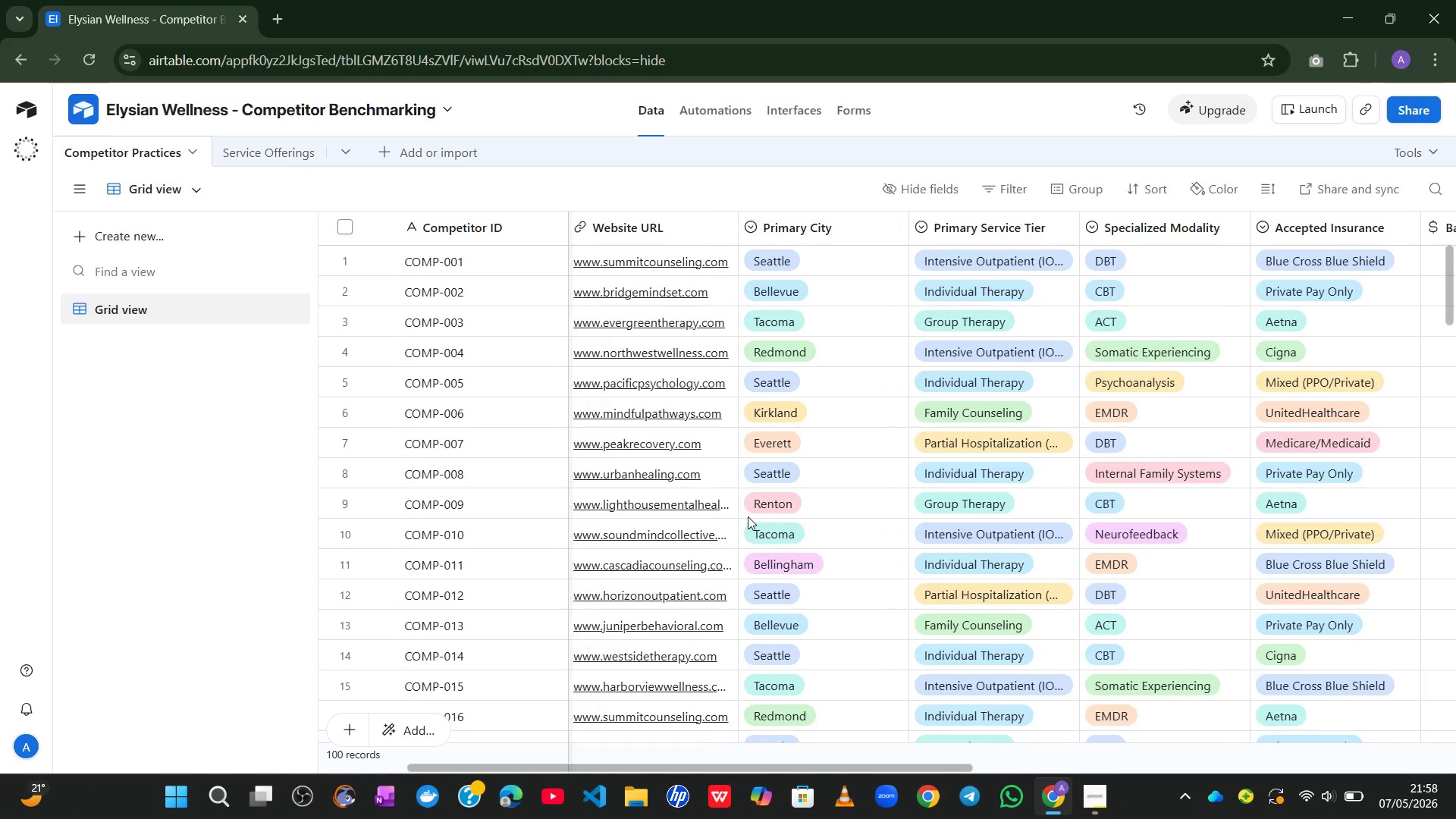 
wait(23.2)
 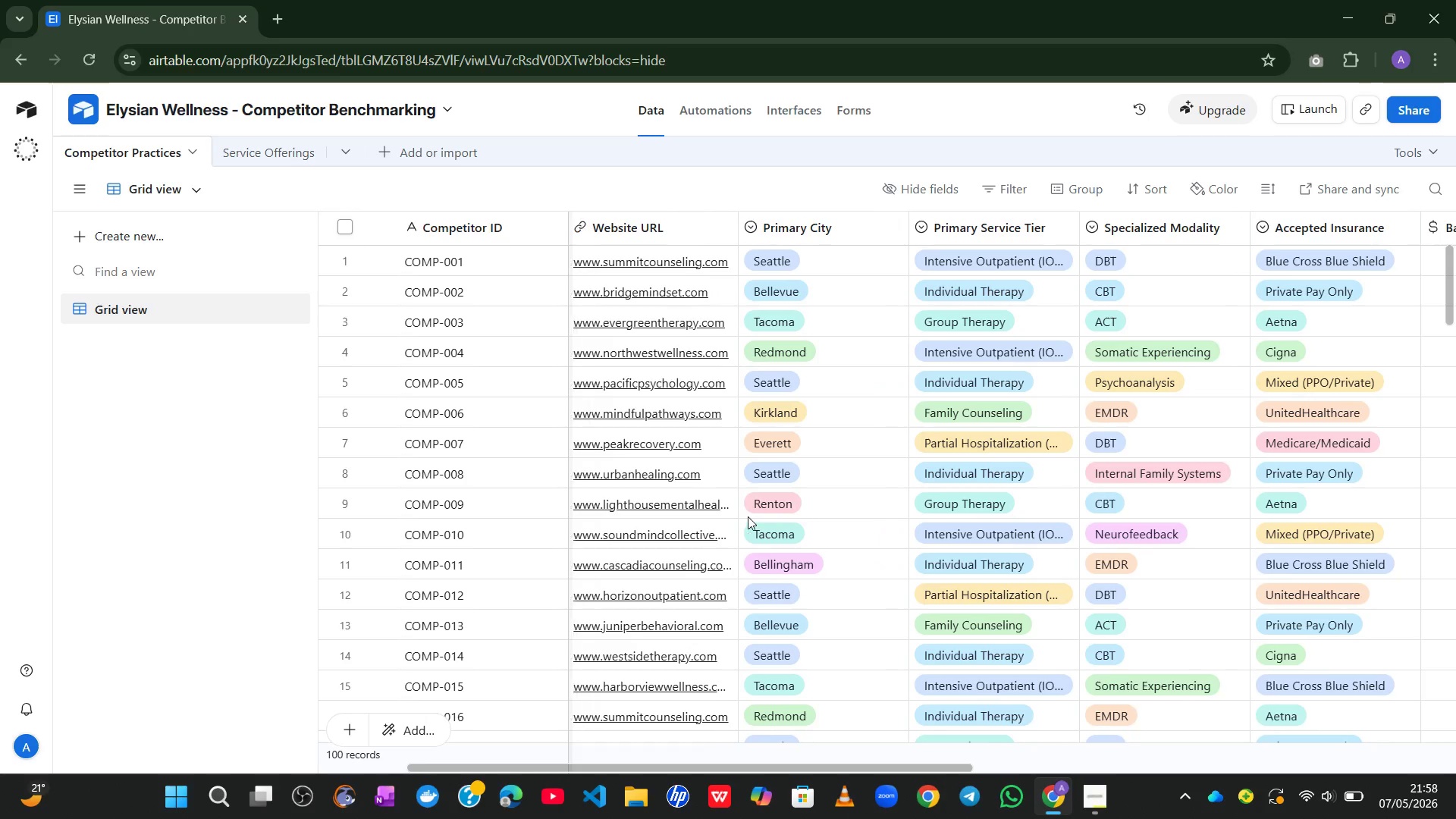 
left_click([264, 146])
 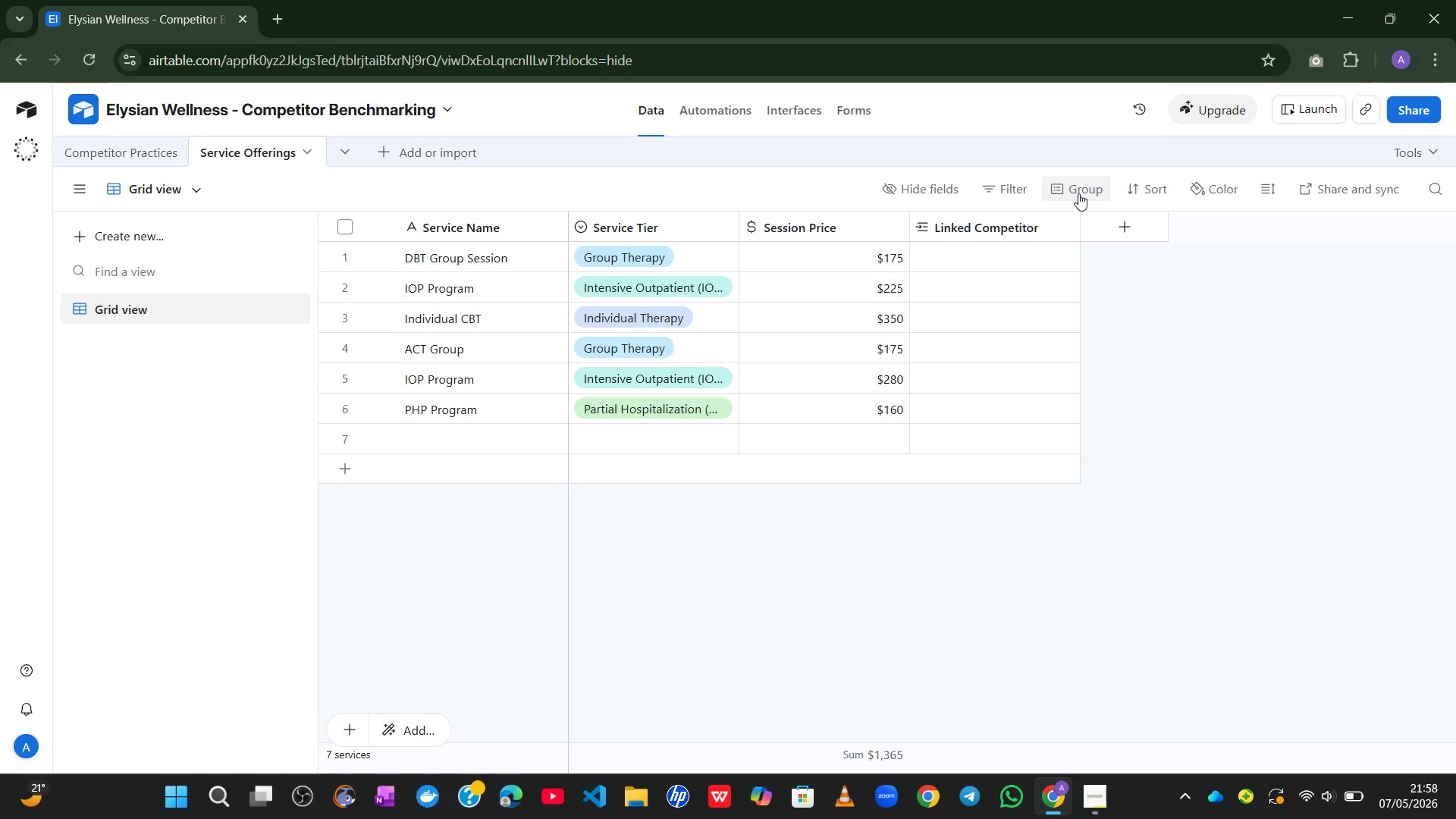 
left_click([1079, 189])
 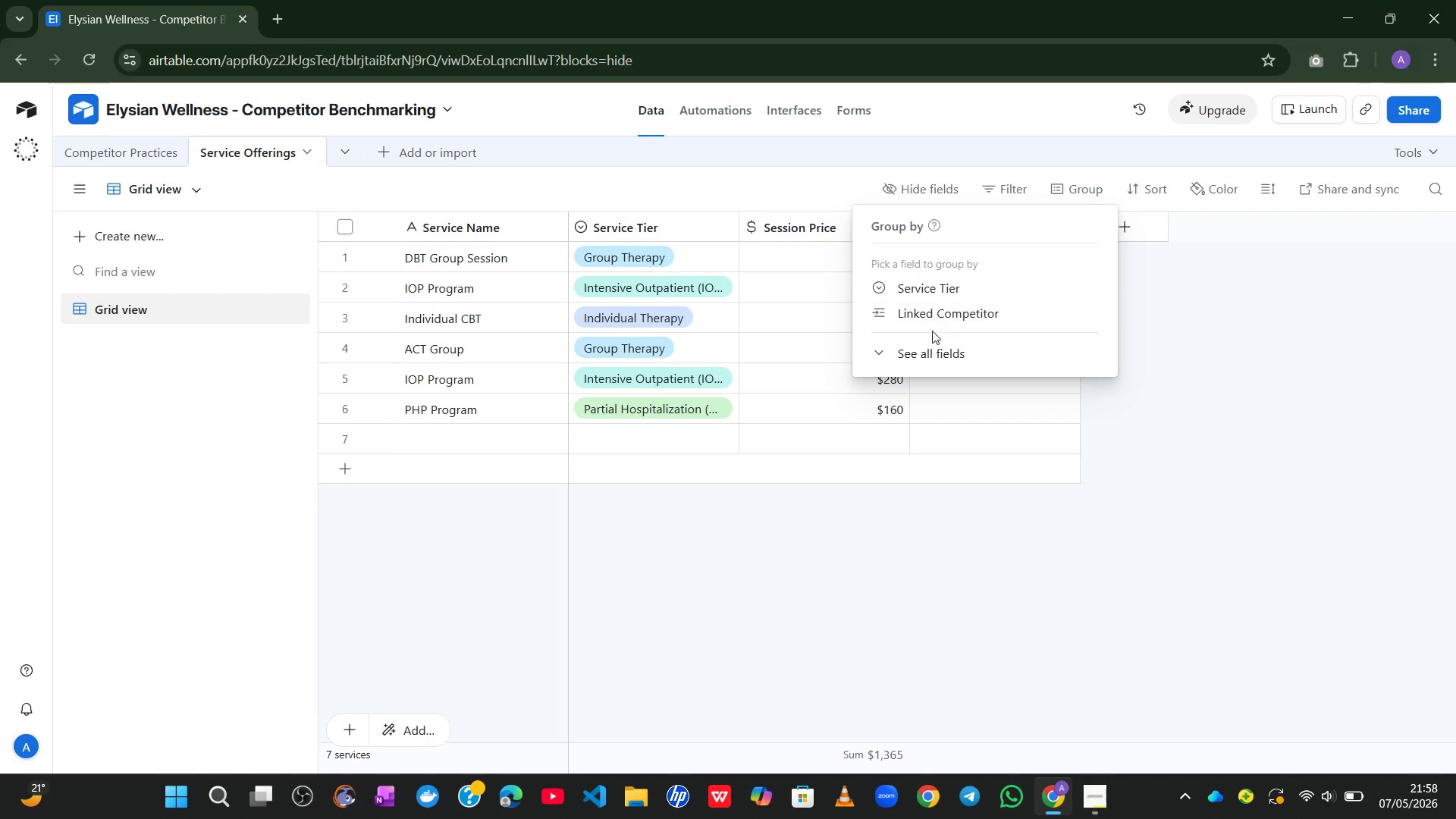 
left_click([920, 347])
 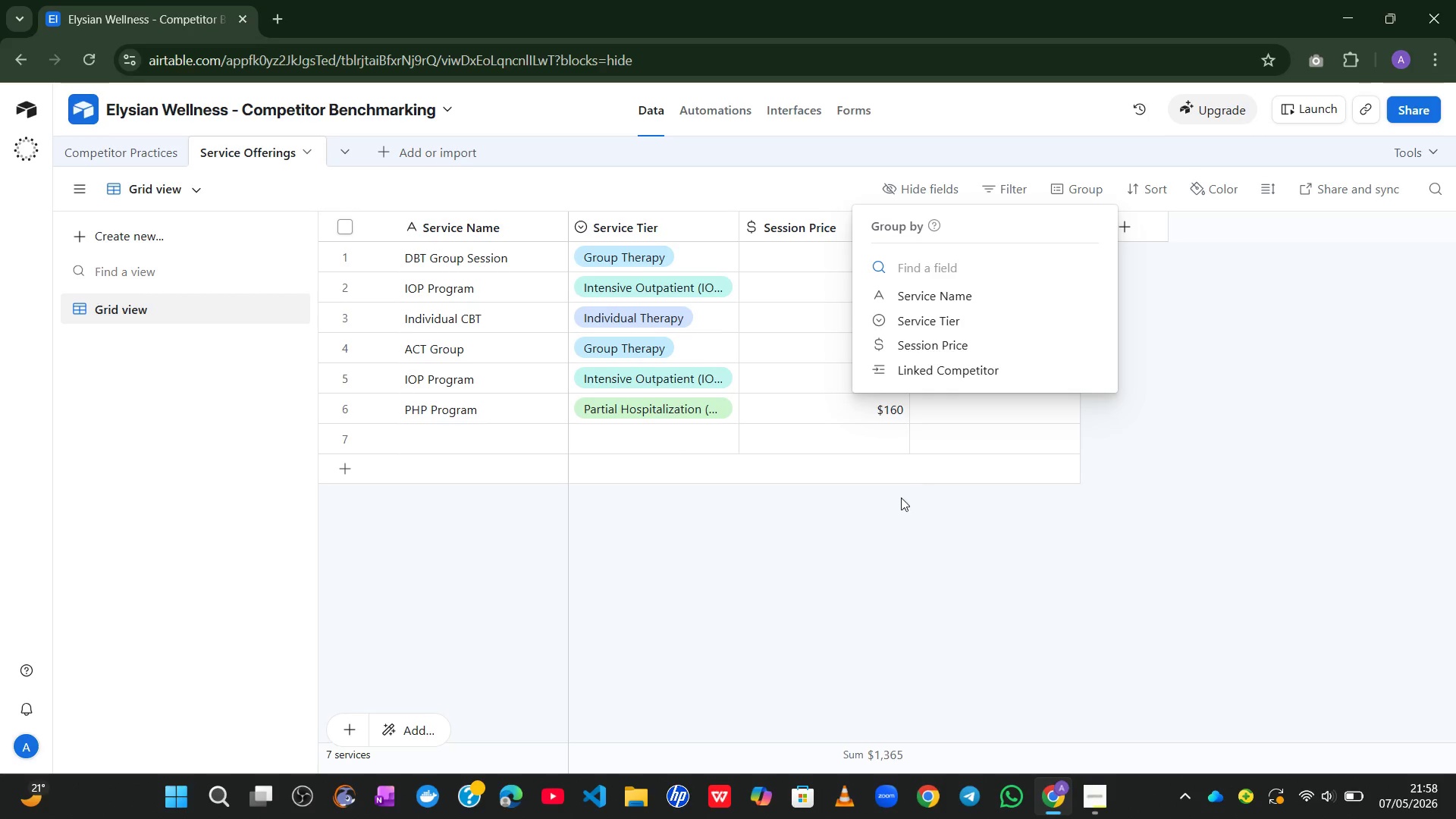 
wait(8.16)
 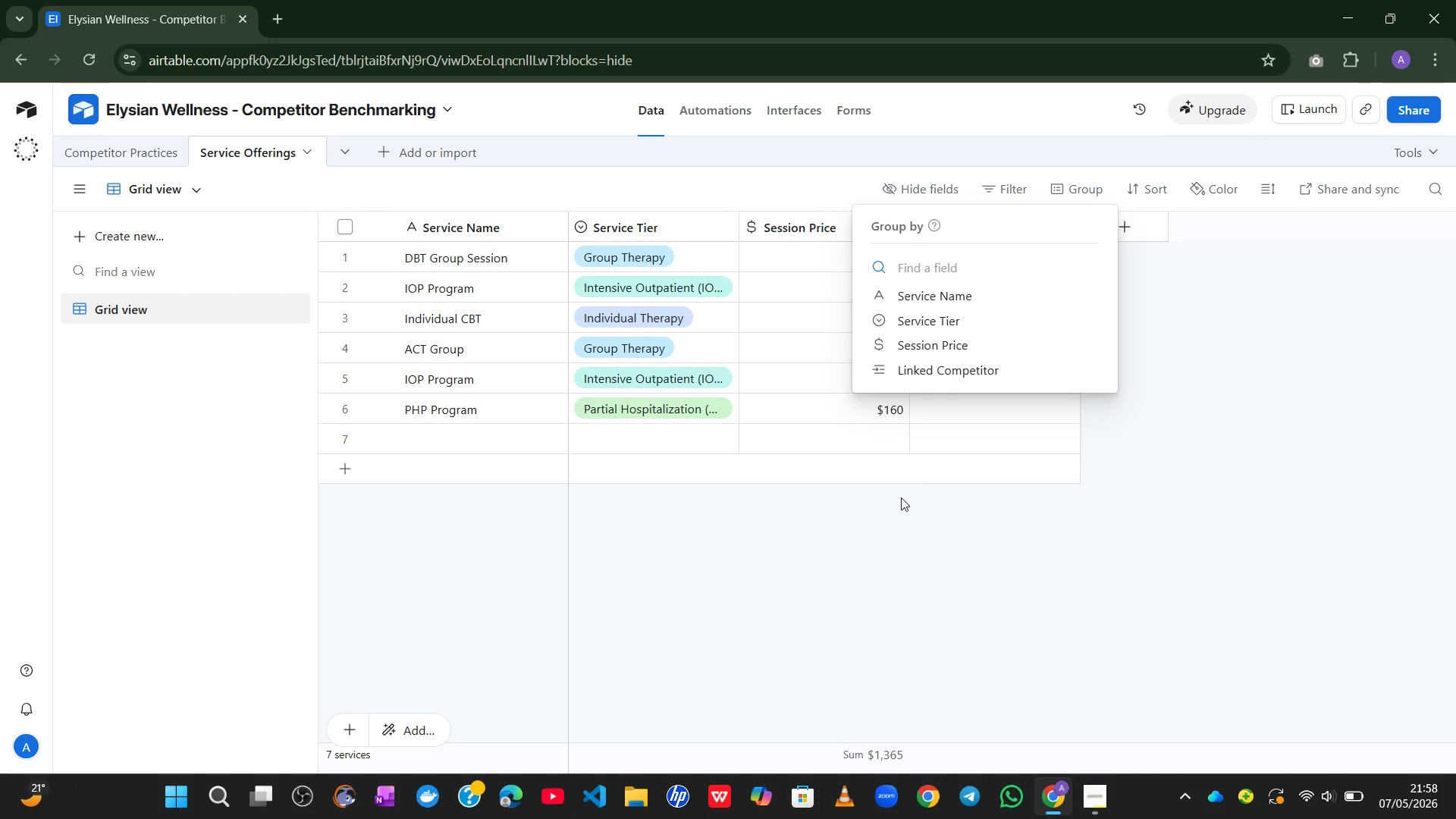 
left_click([903, 572])
 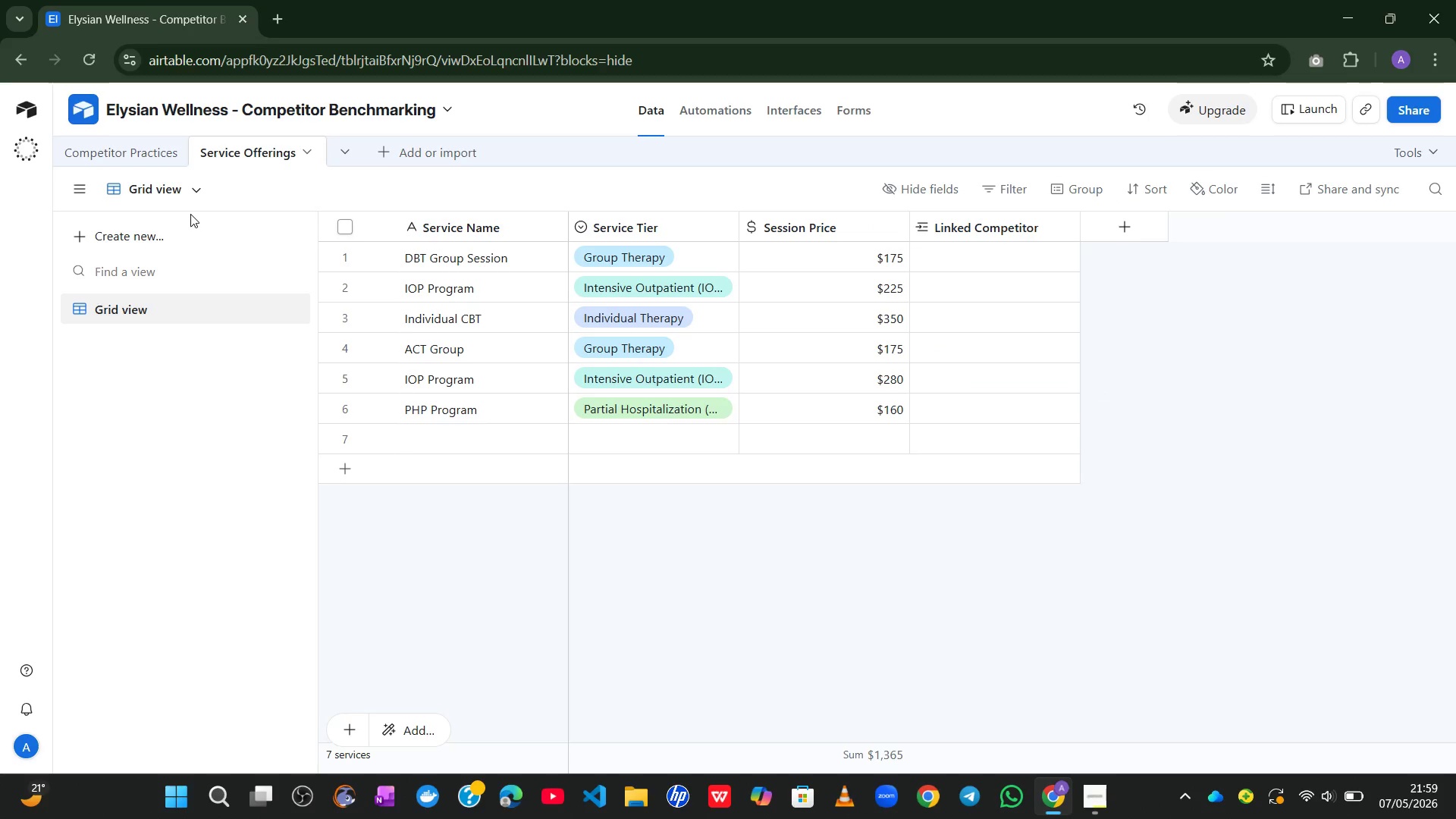 
left_click([136, 149])
 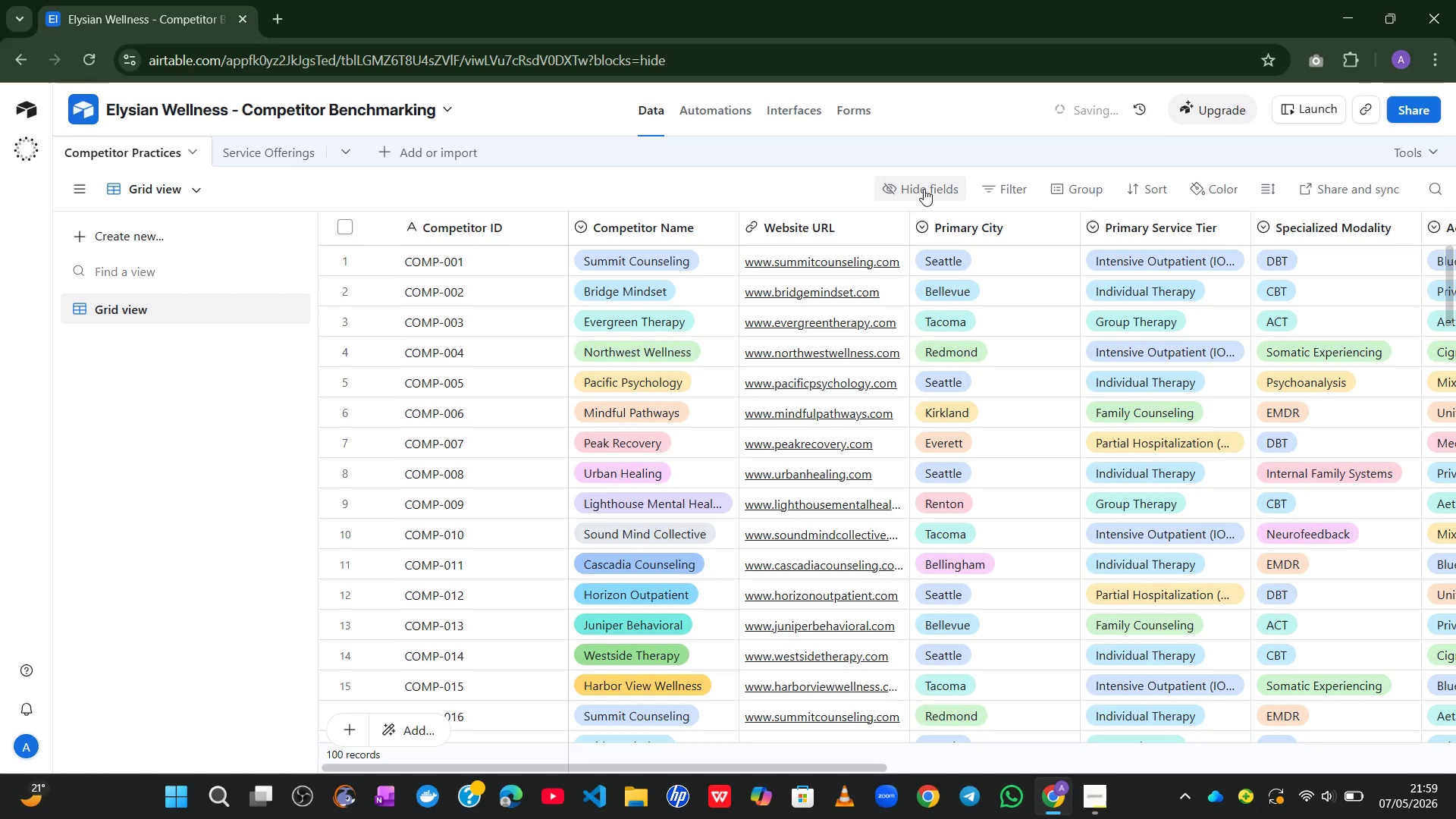 
left_click([1087, 187])
 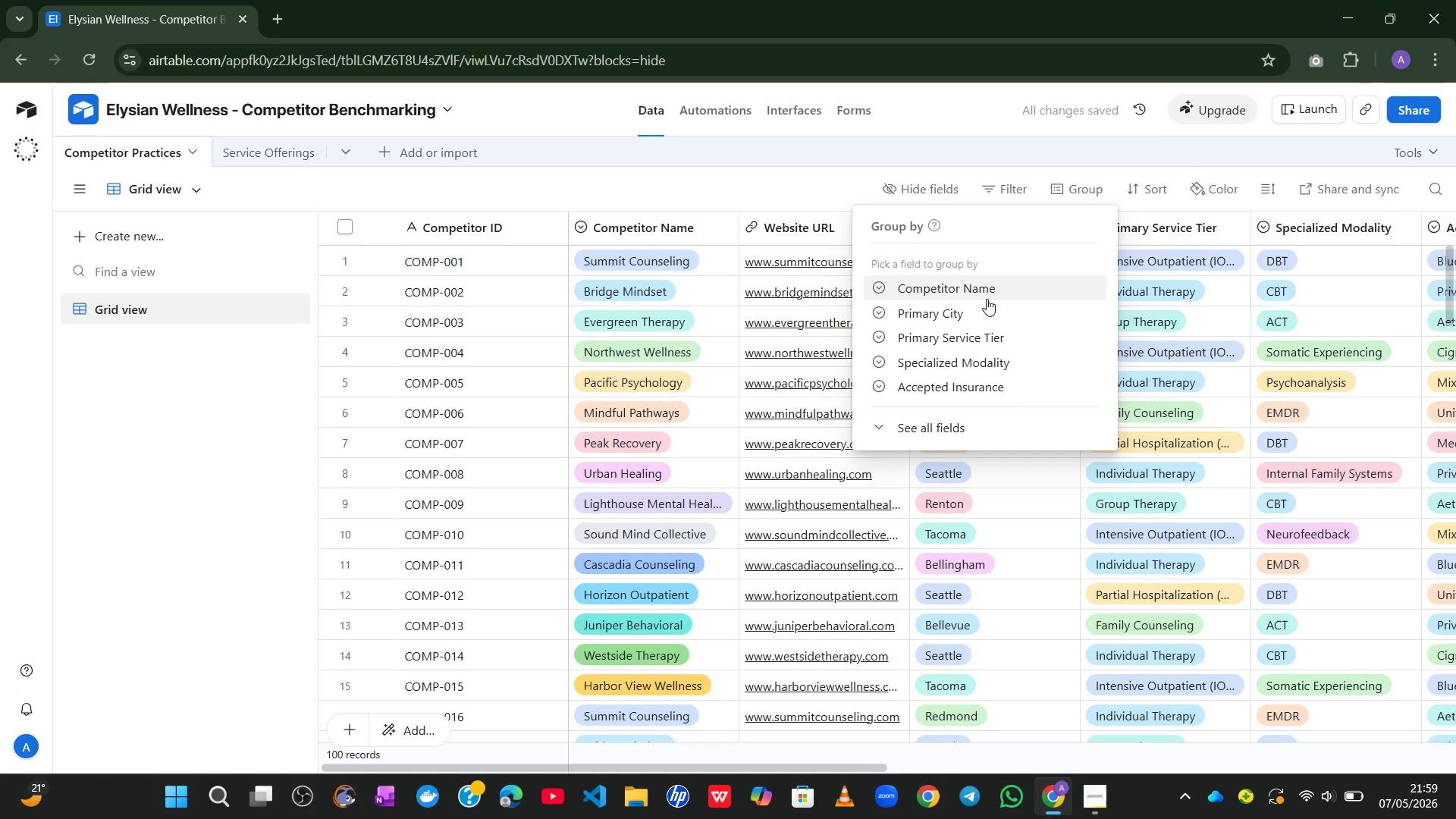 
left_click([987, 299])
 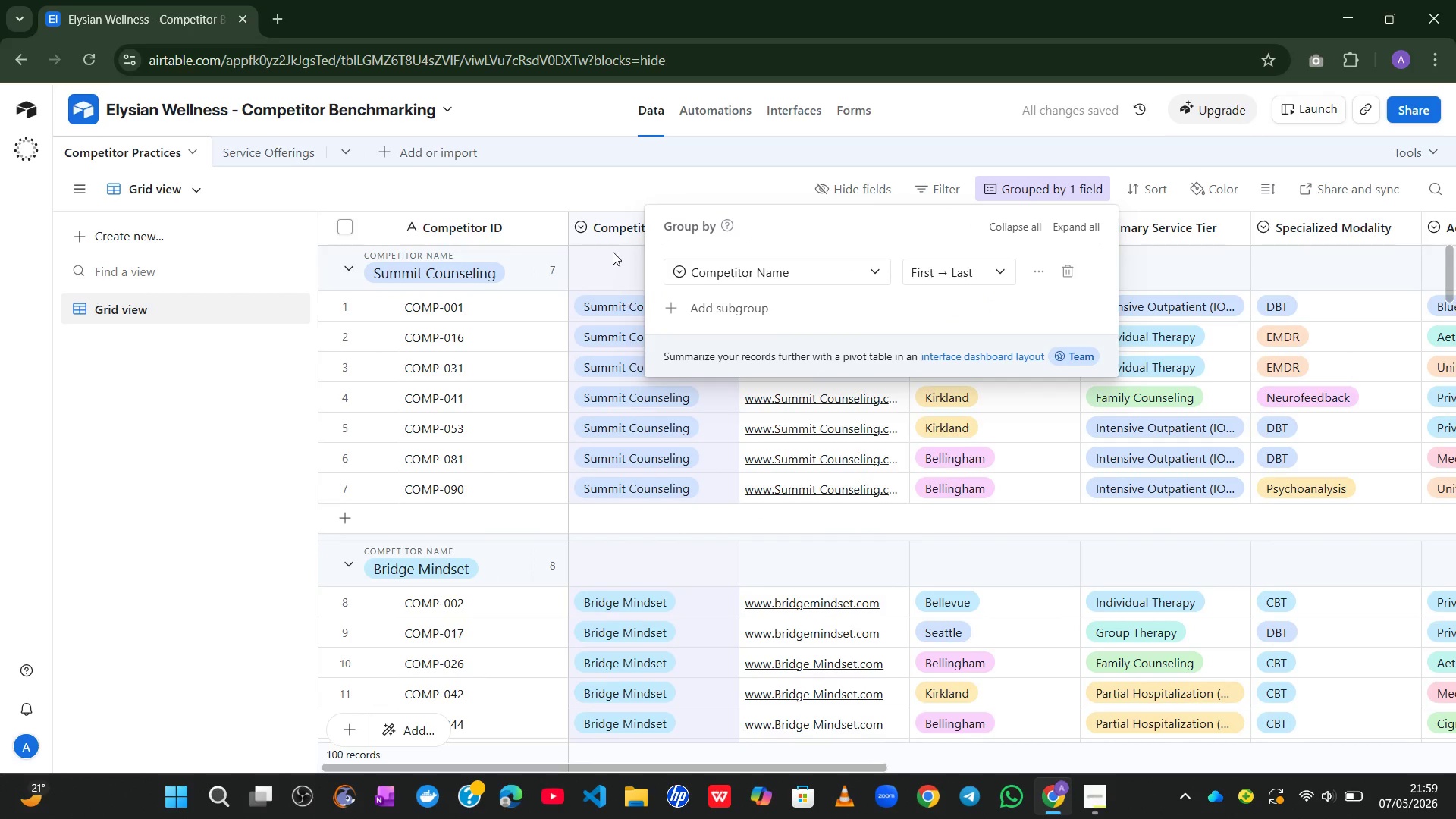 
left_click([598, 158])
 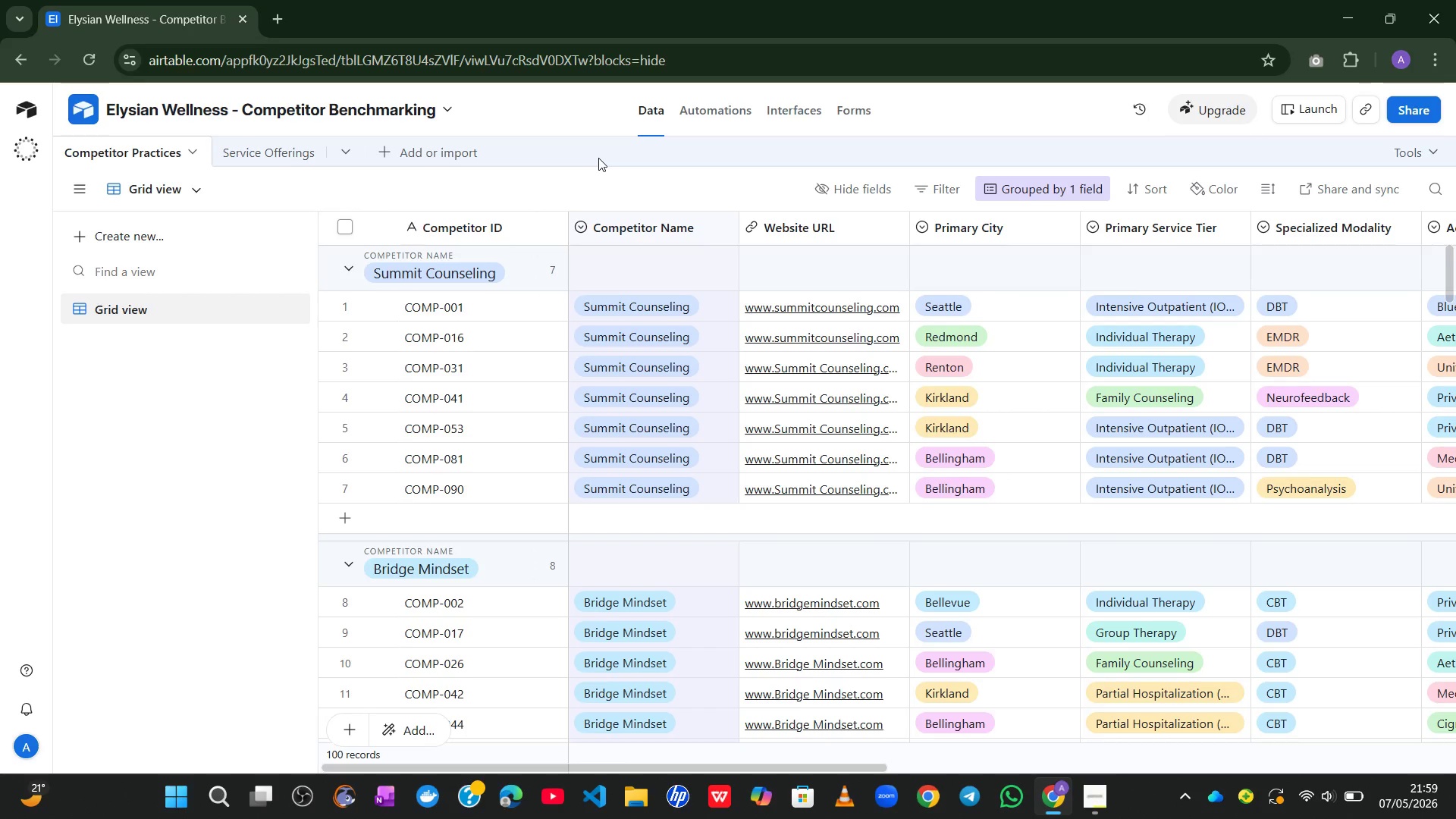 
wait(9.02)
 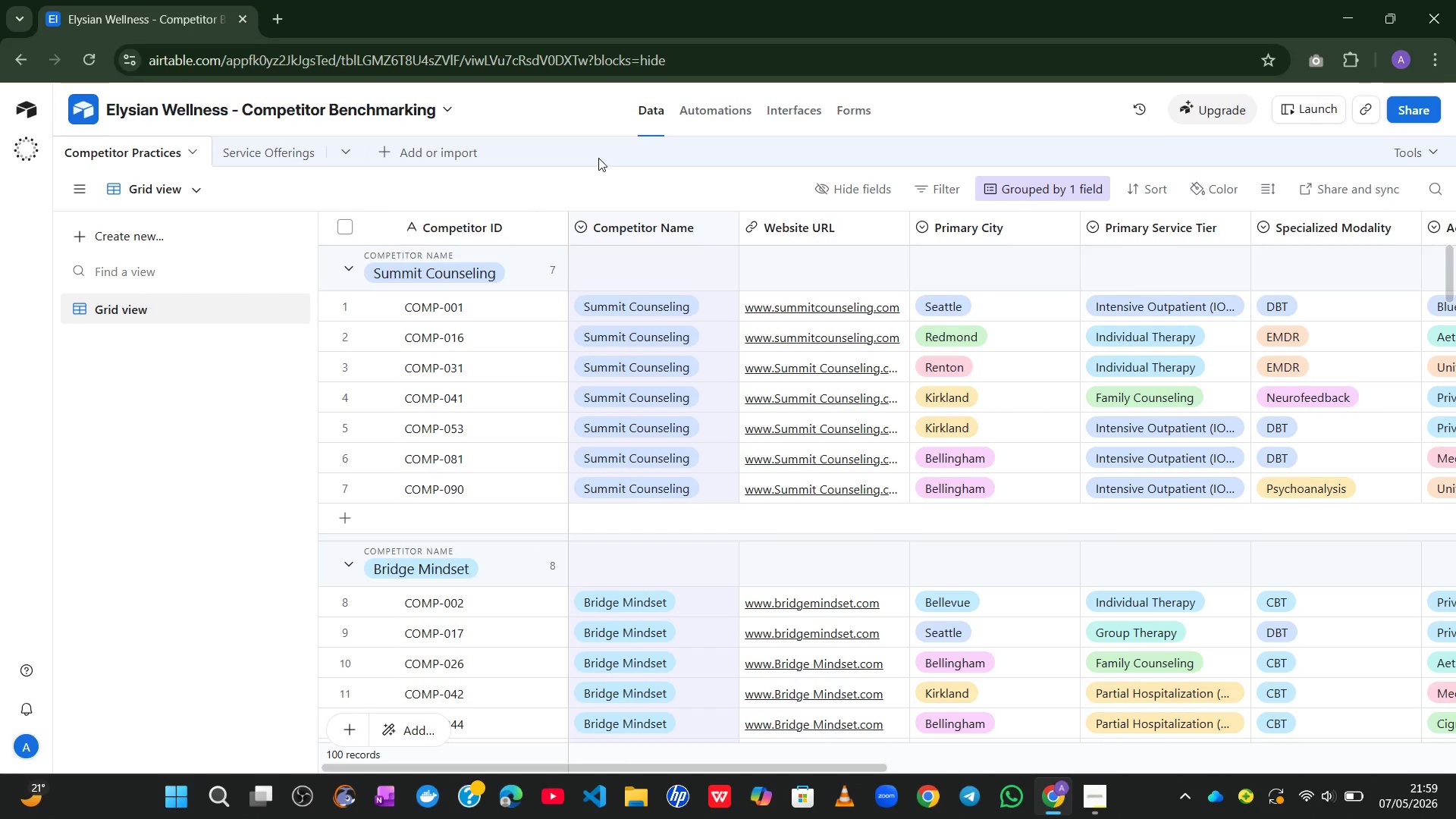 
left_click([268, 150])
 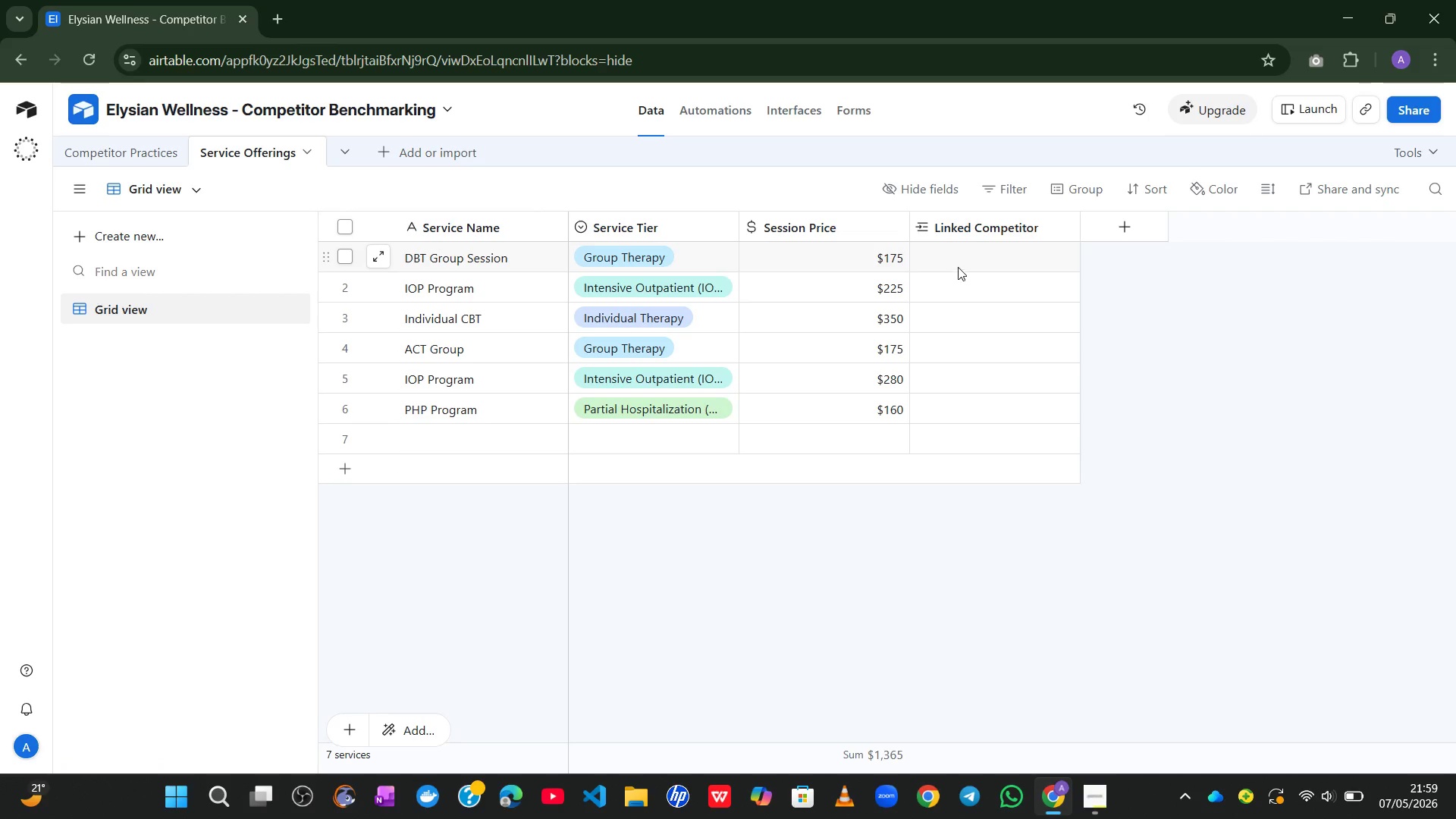 
left_click([930, 253])
 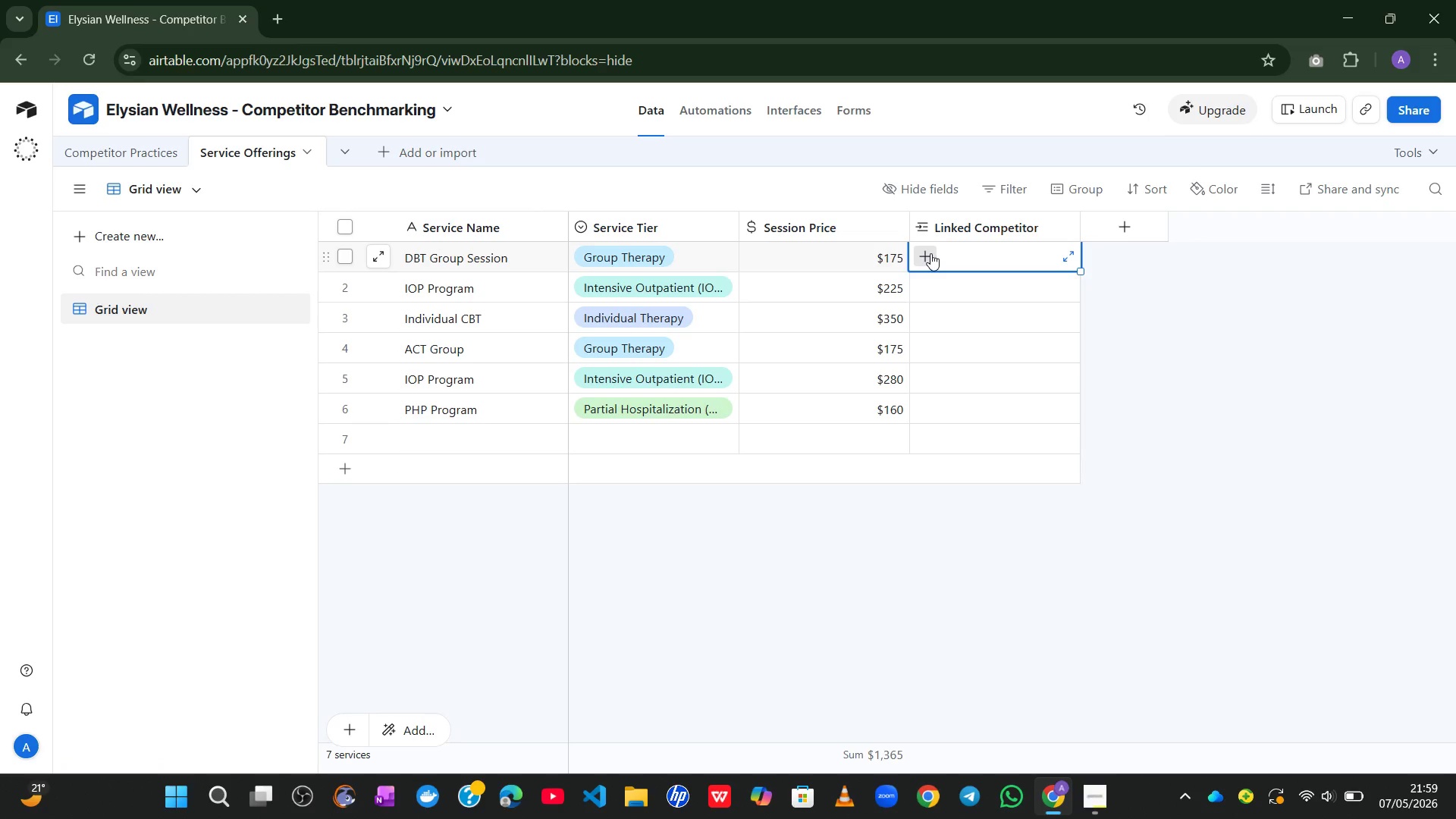 
left_click([930, 253])
 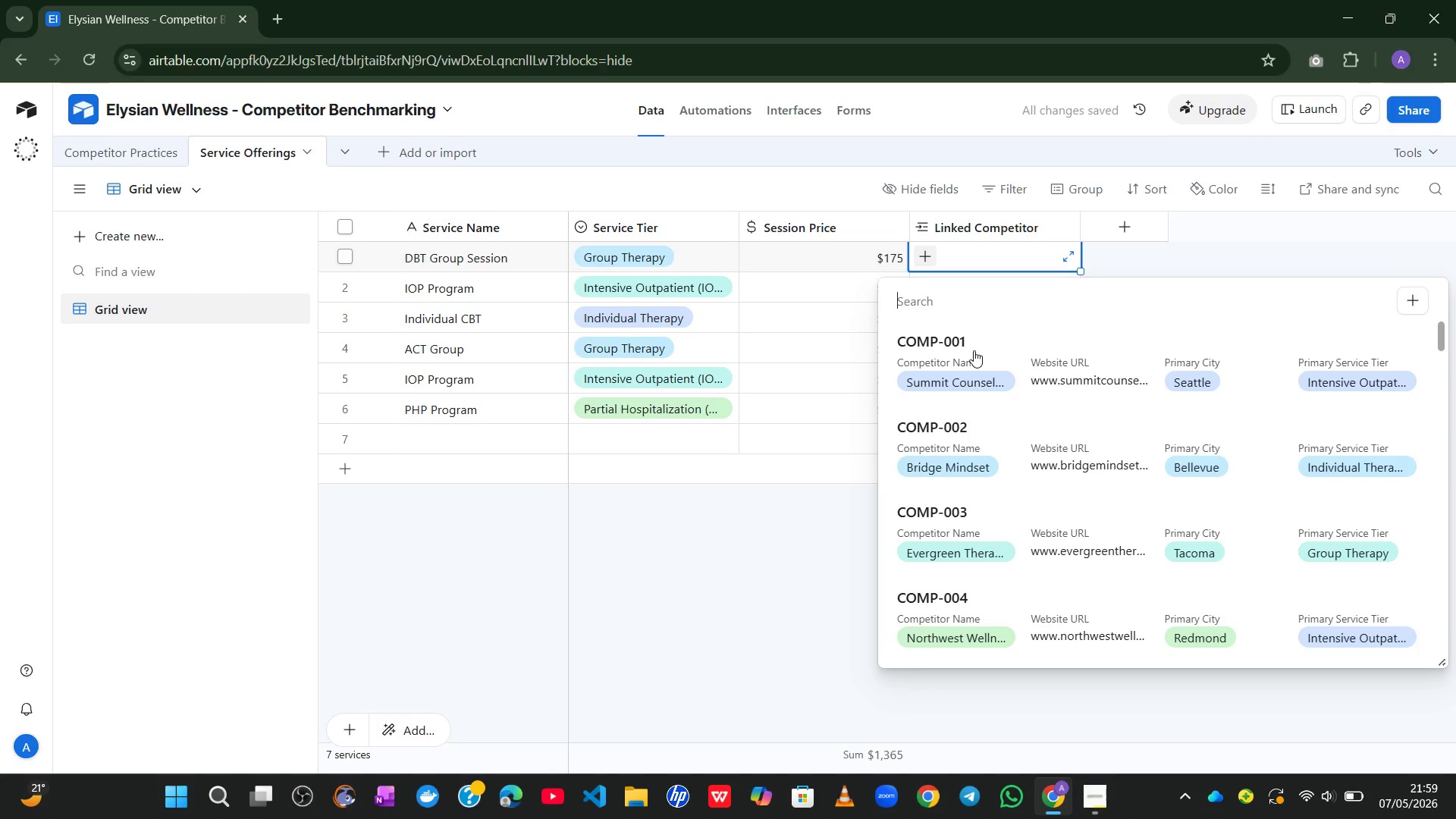 
wait(9.61)
 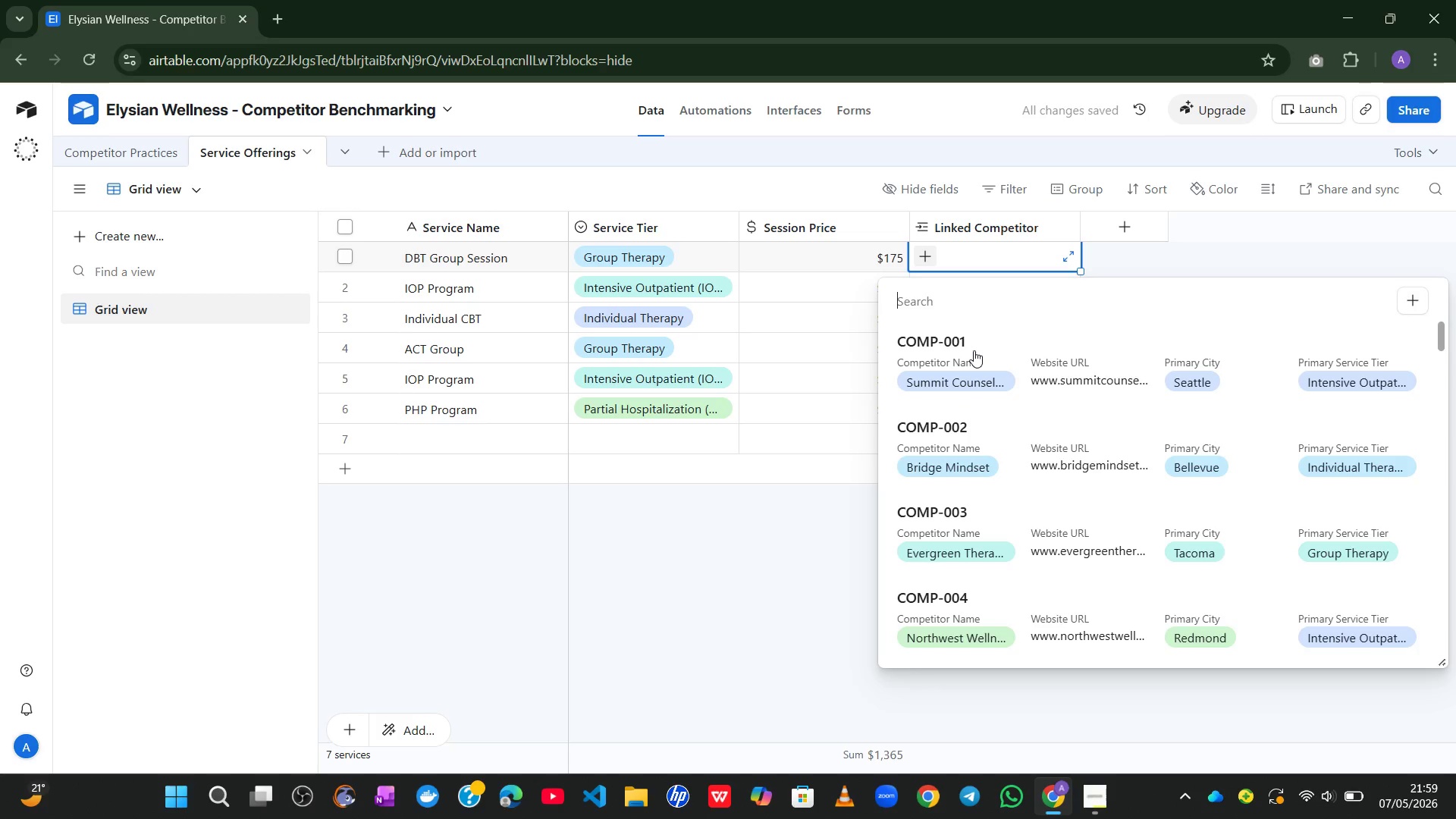 
left_click([959, 375])
 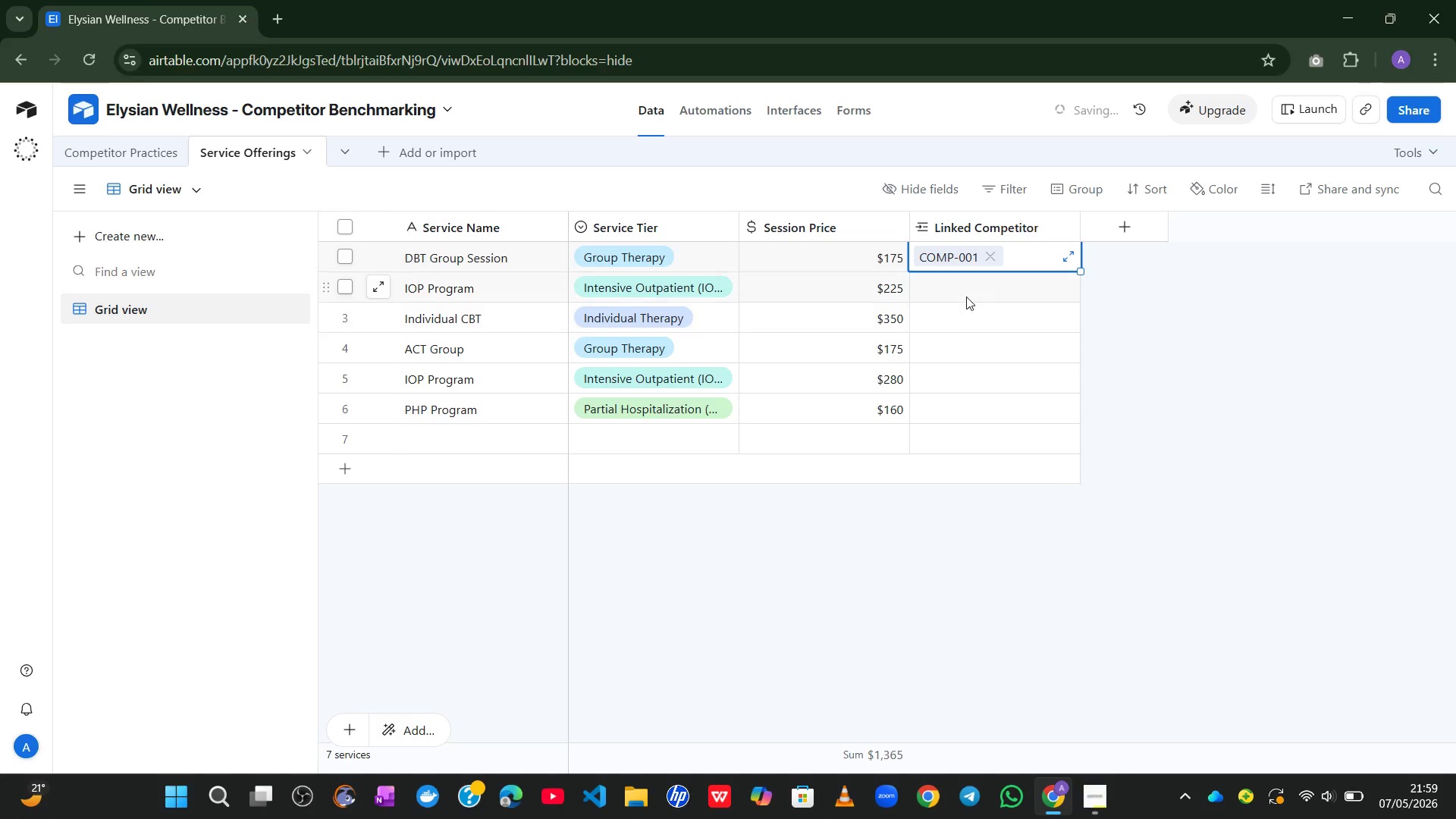 
left_click([961, 292])
 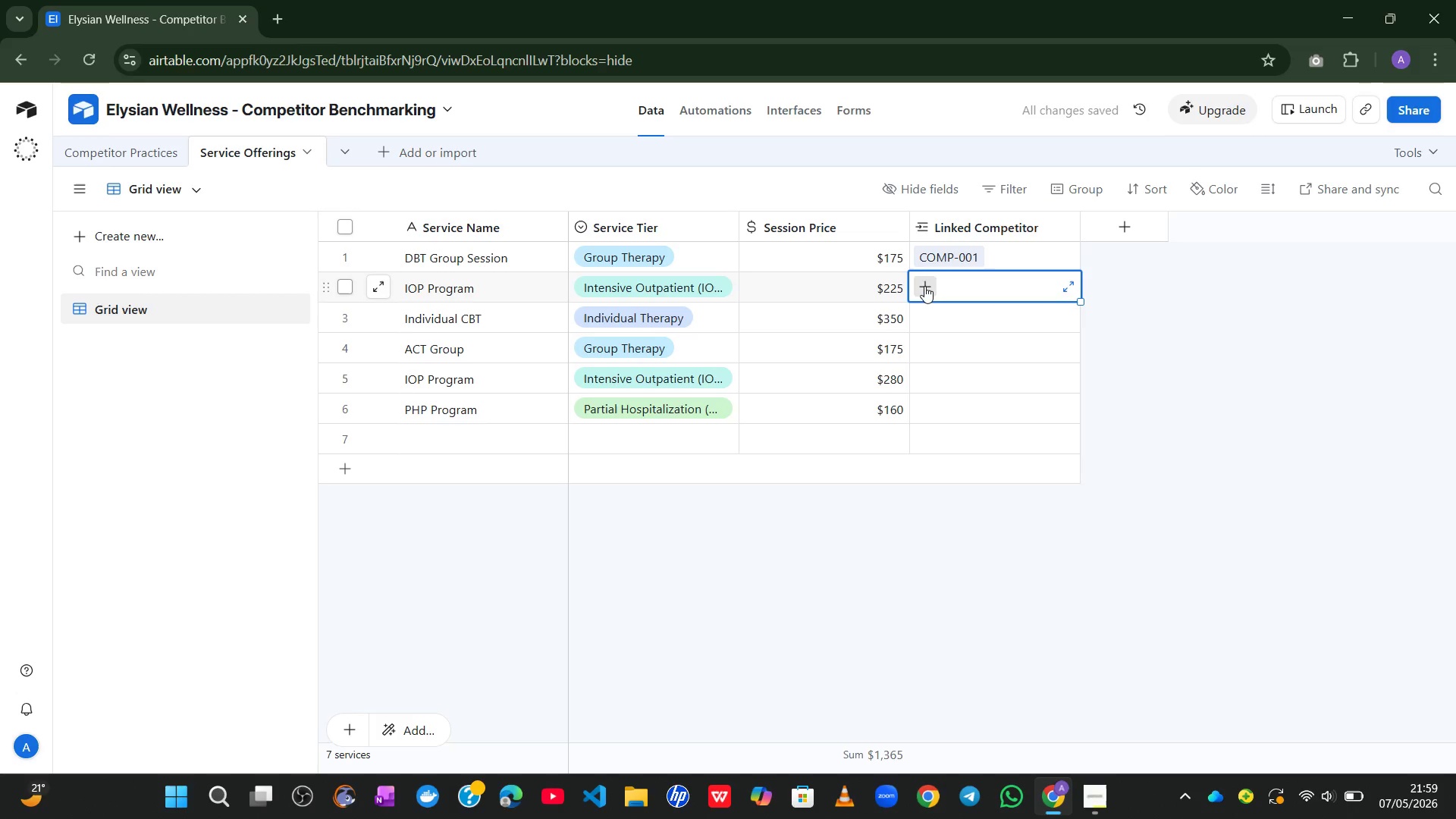 
left_click([924, 285])
 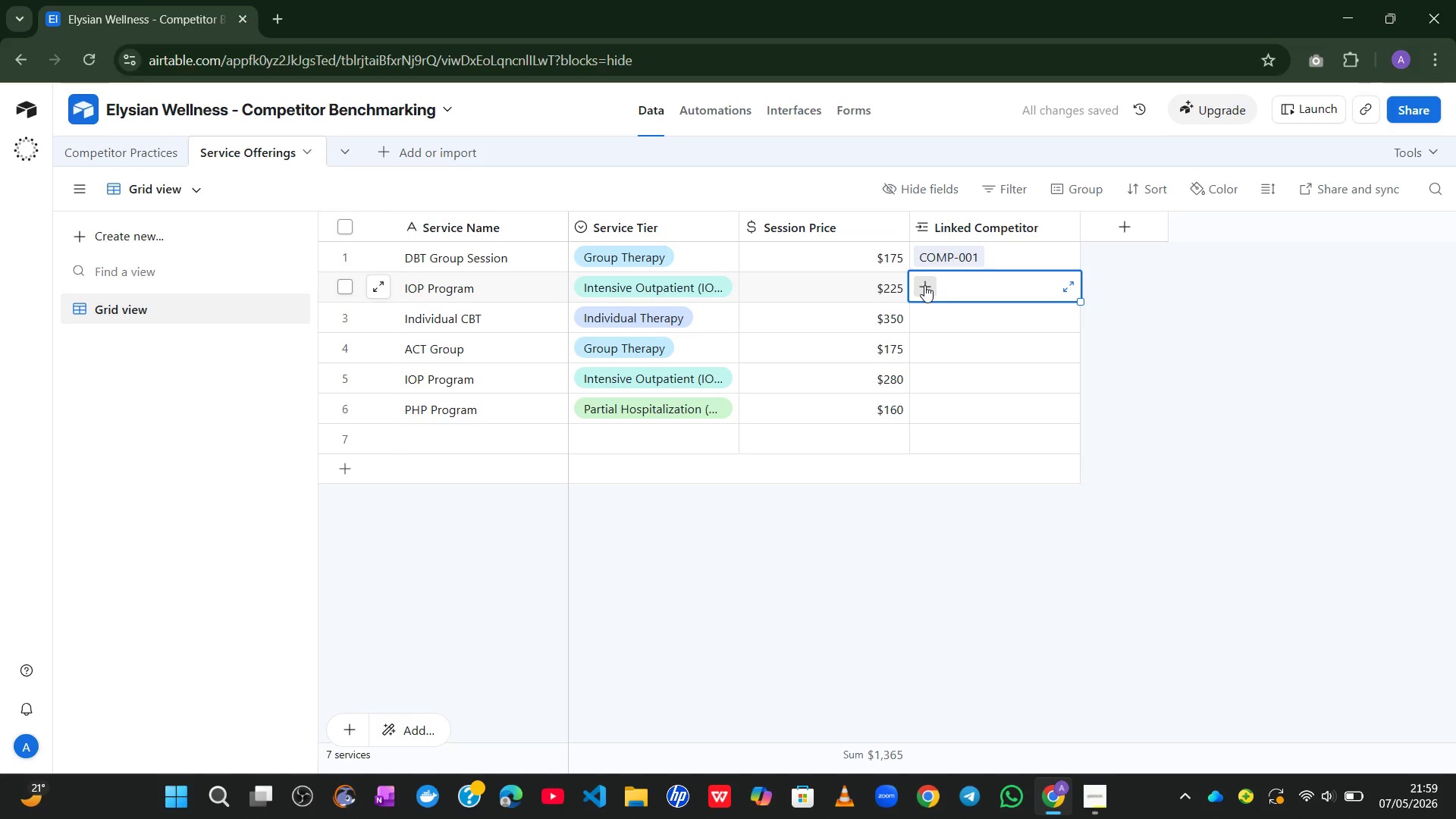 
mouse_move([943, 304])
 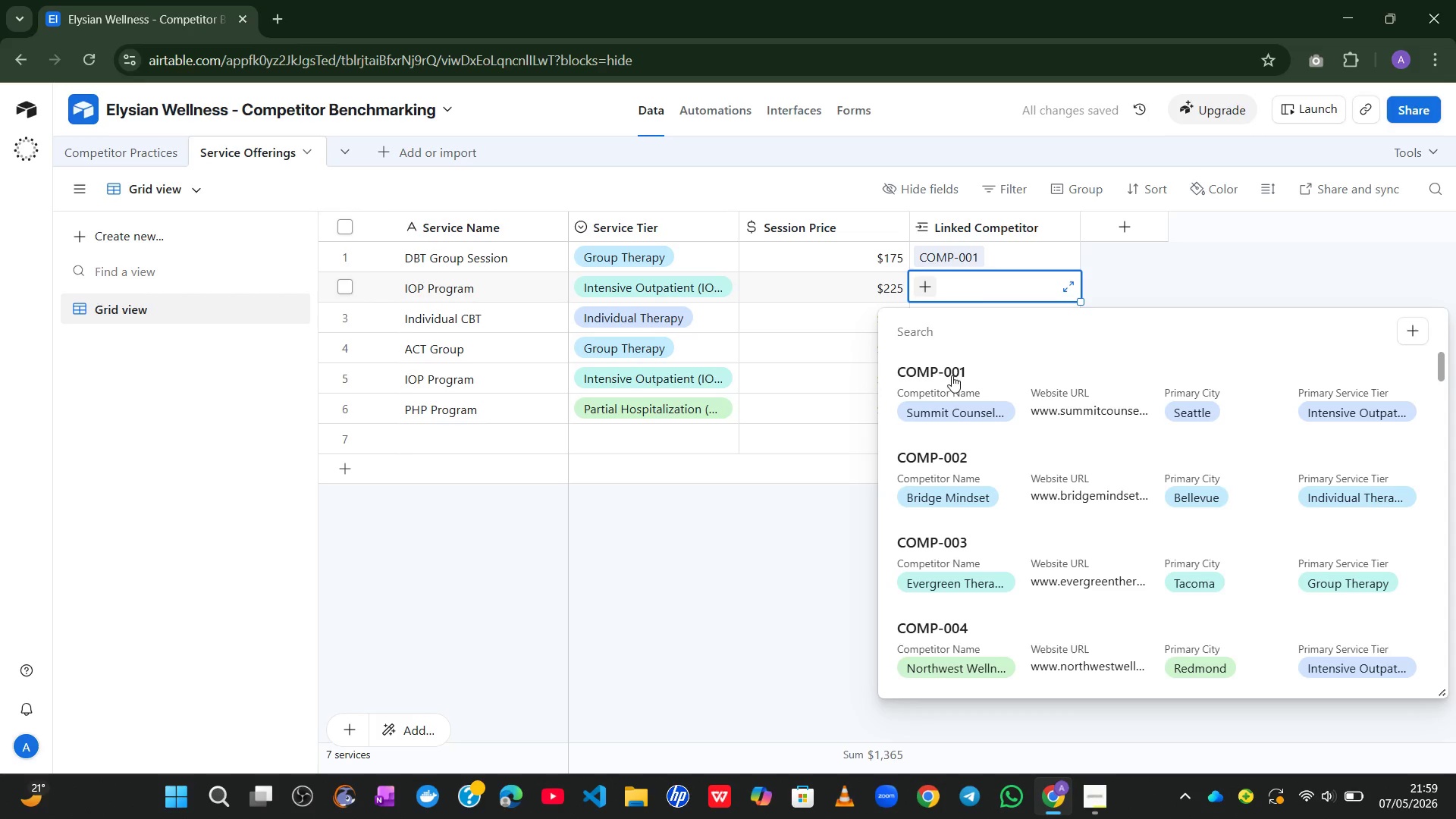 
left_click([952, 375])
 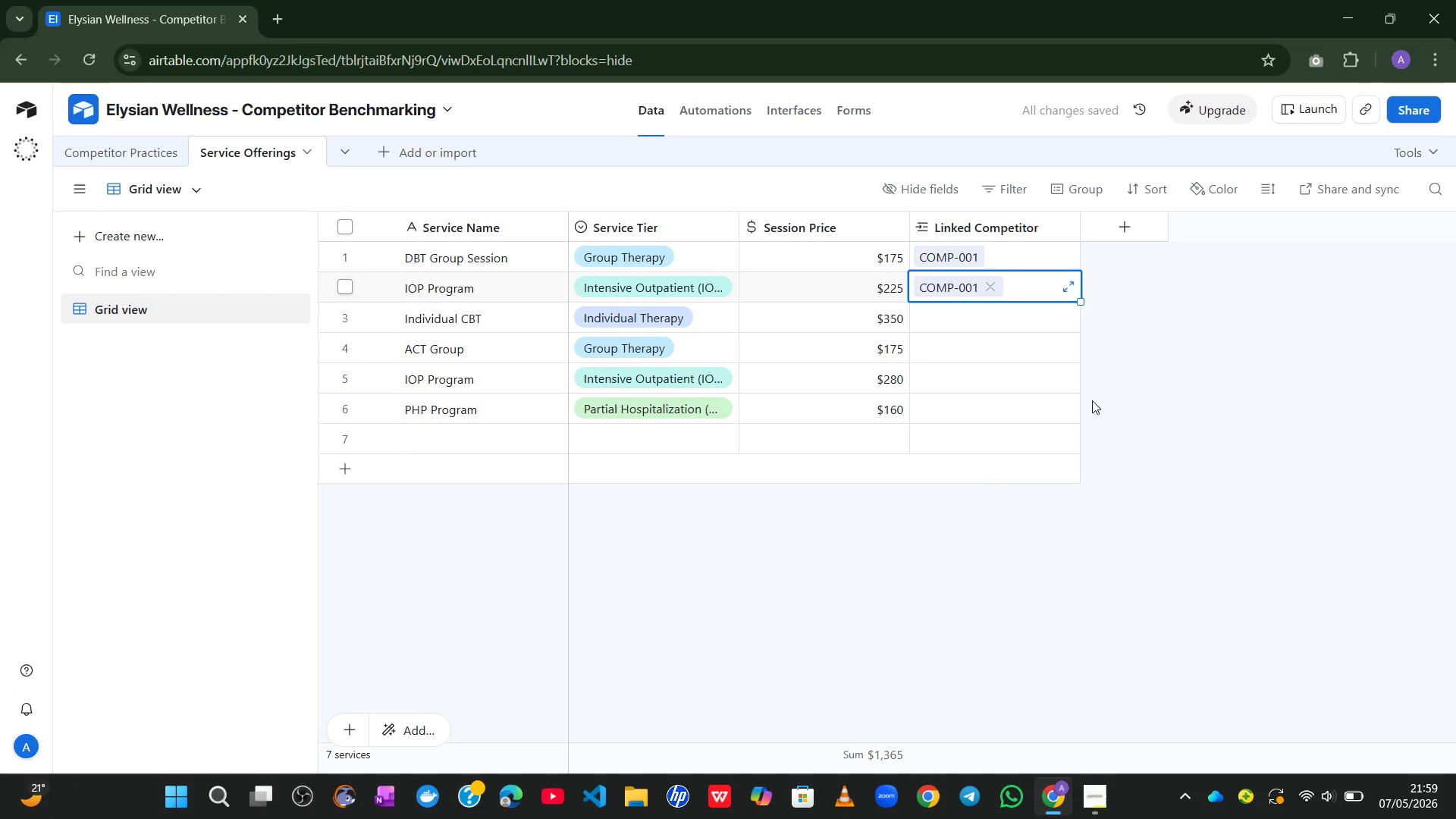 
wait(6.56)
 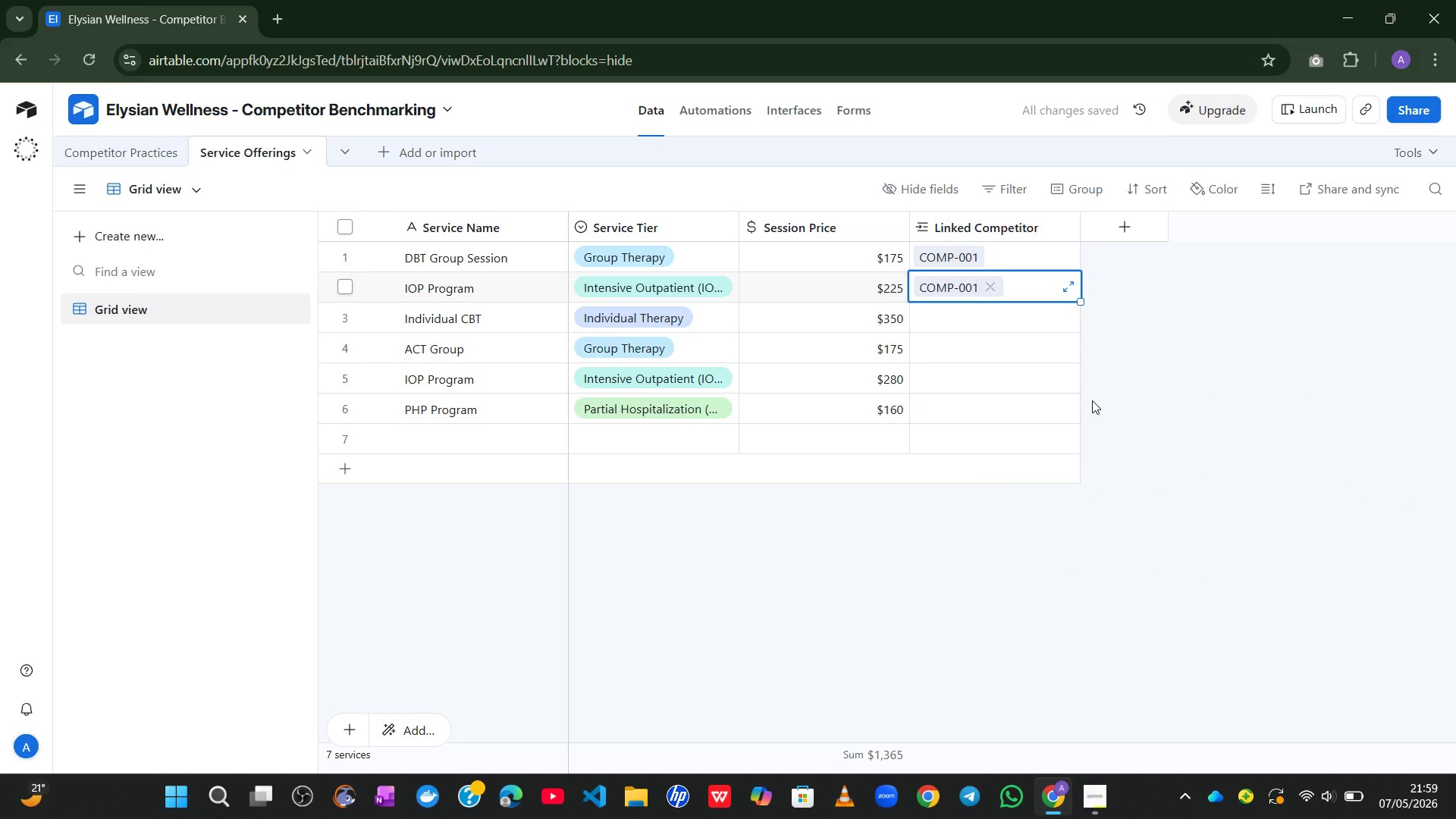 
left_click([981, 323])
 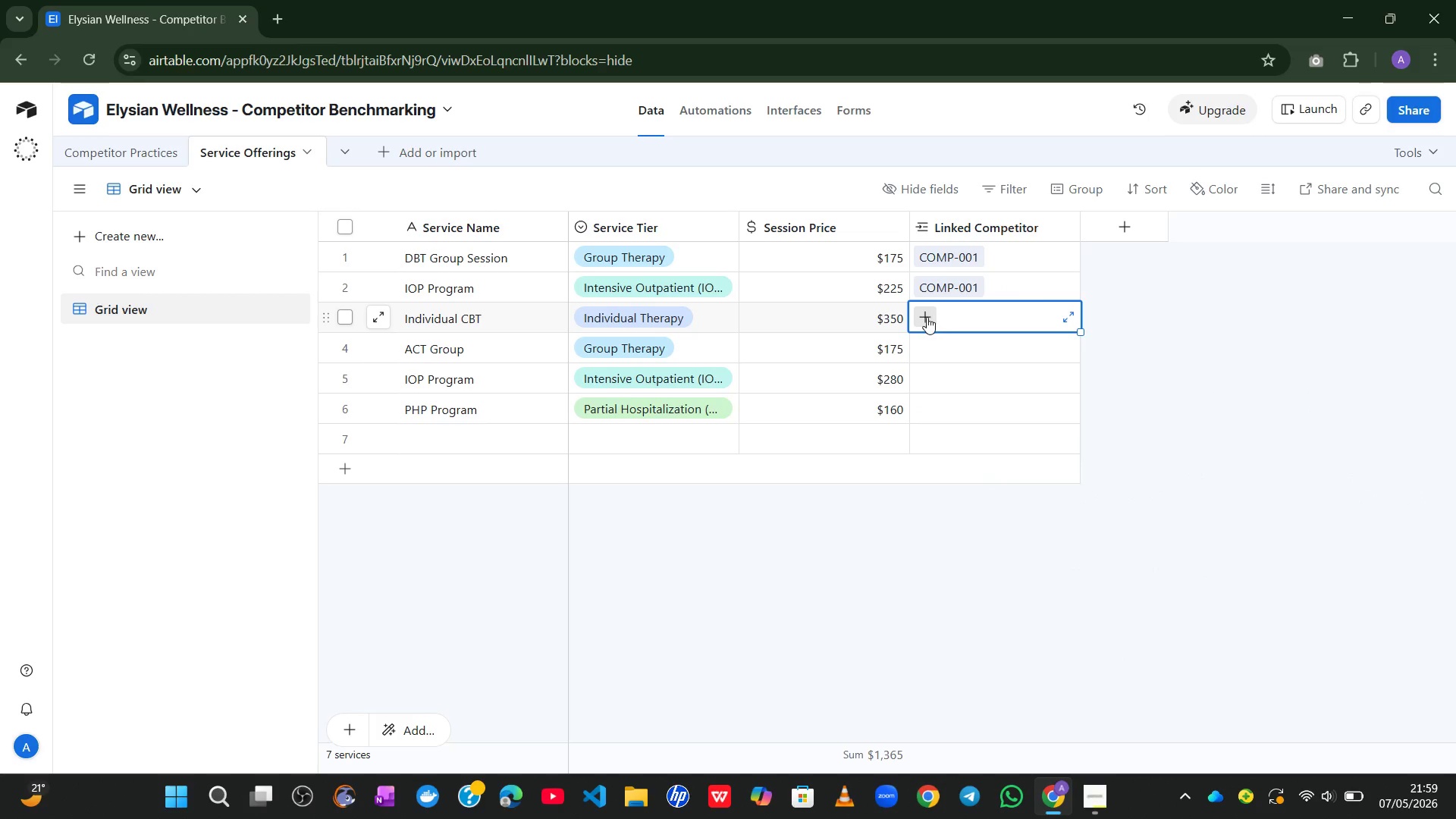 
left_click([926, 316])
 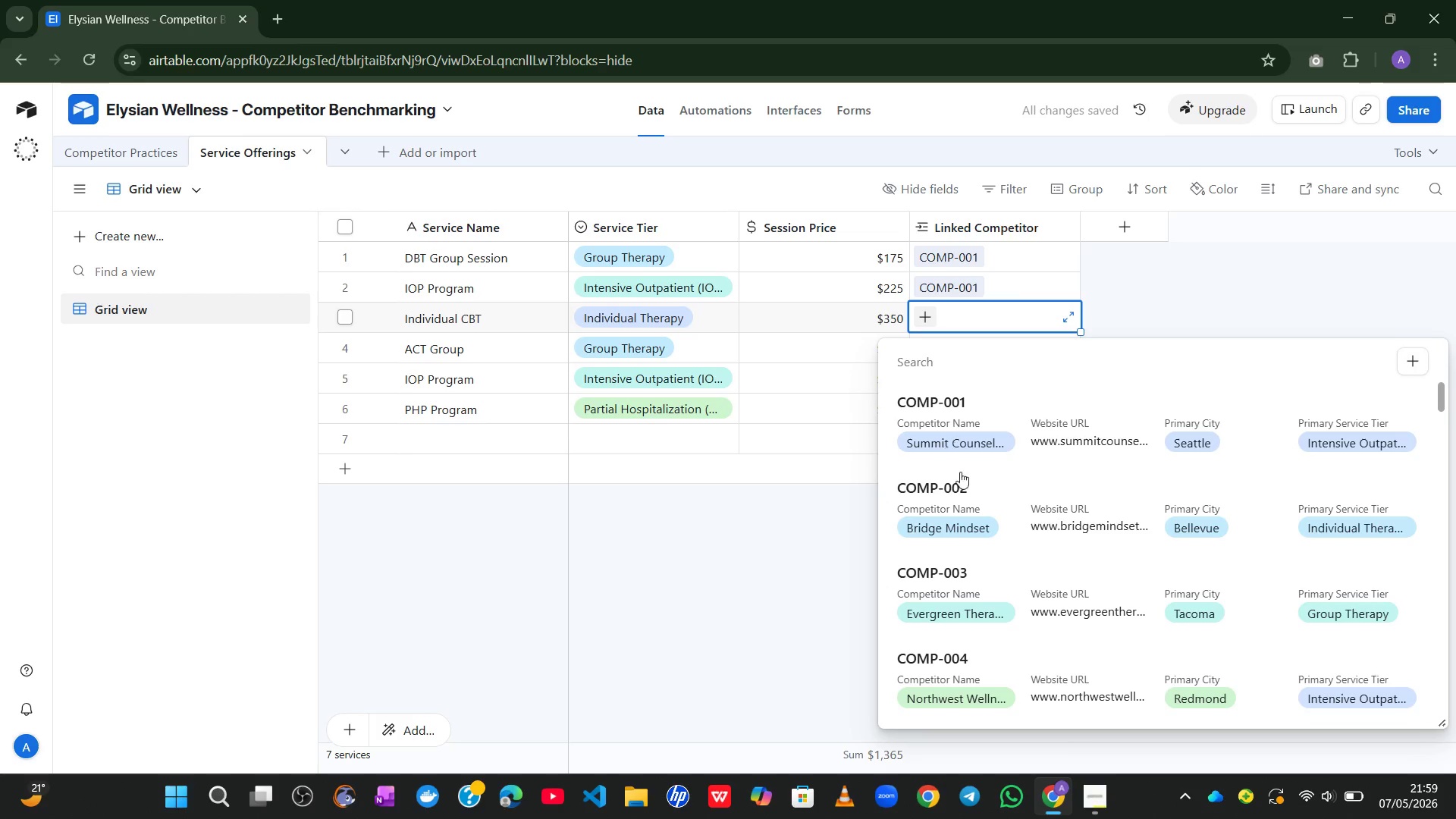 
left_click([942, 515])
 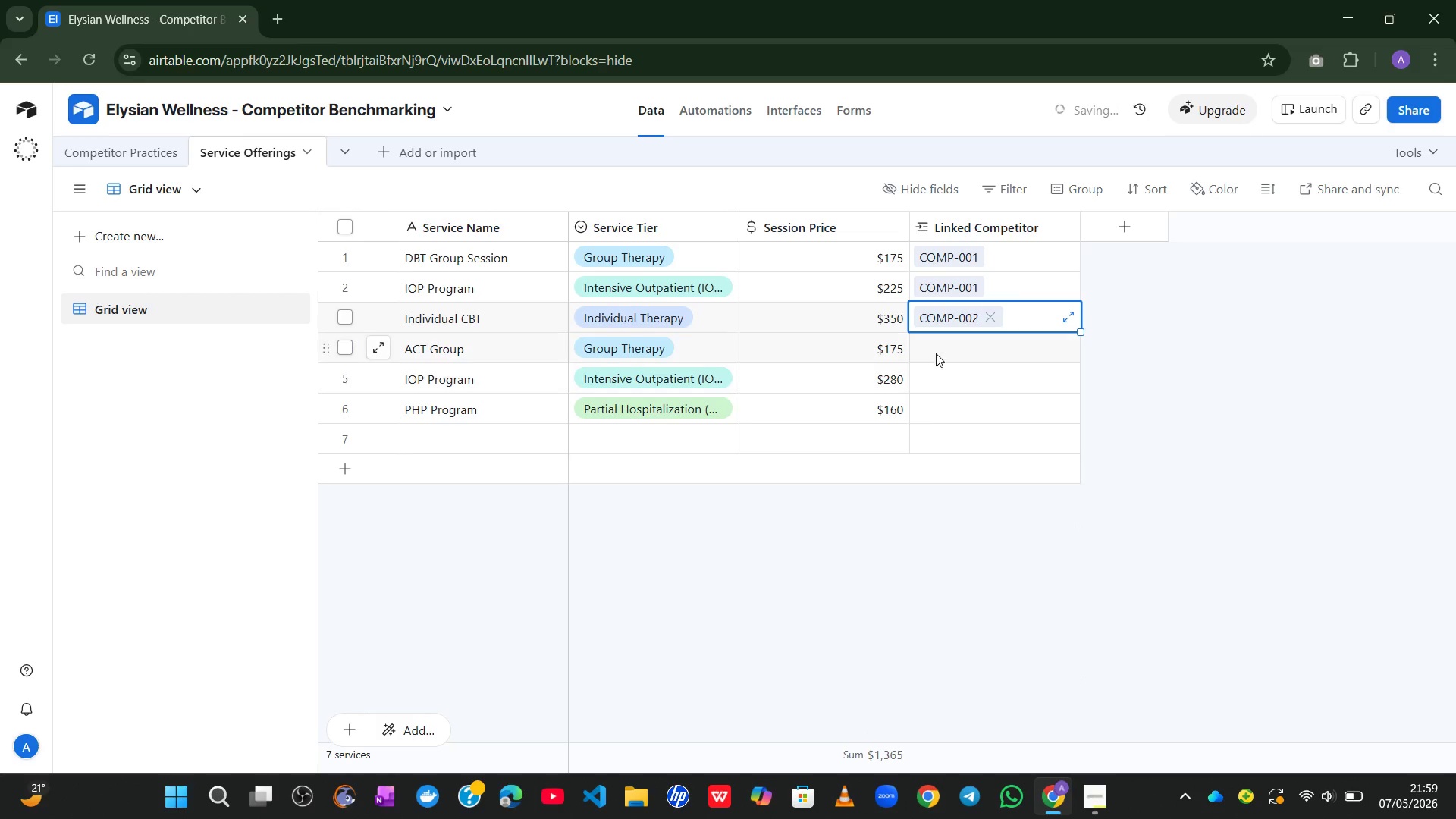 
left_click([936, 351])
 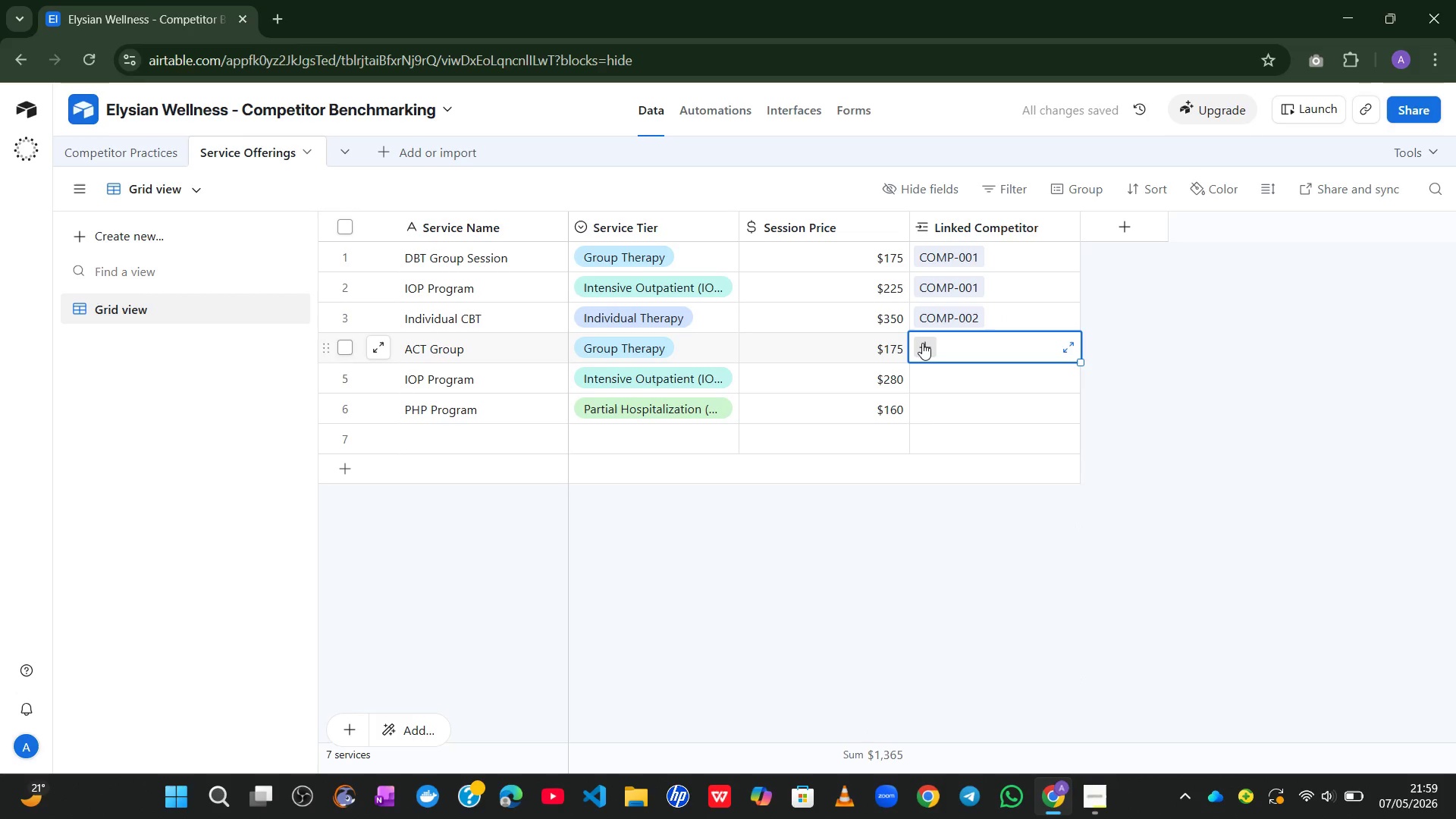 
left_click([922, 343])
 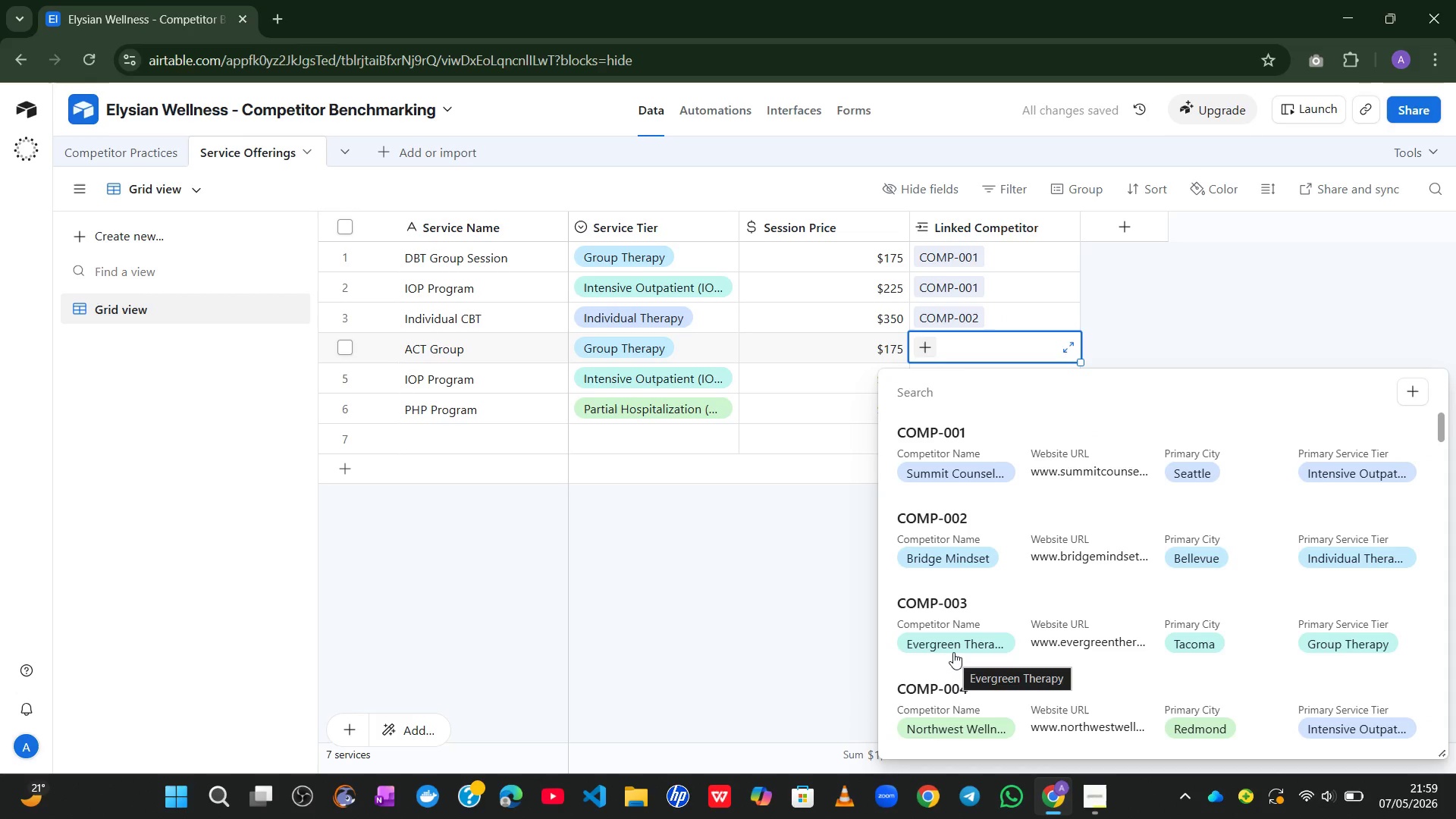 
left_click([953, 652])
 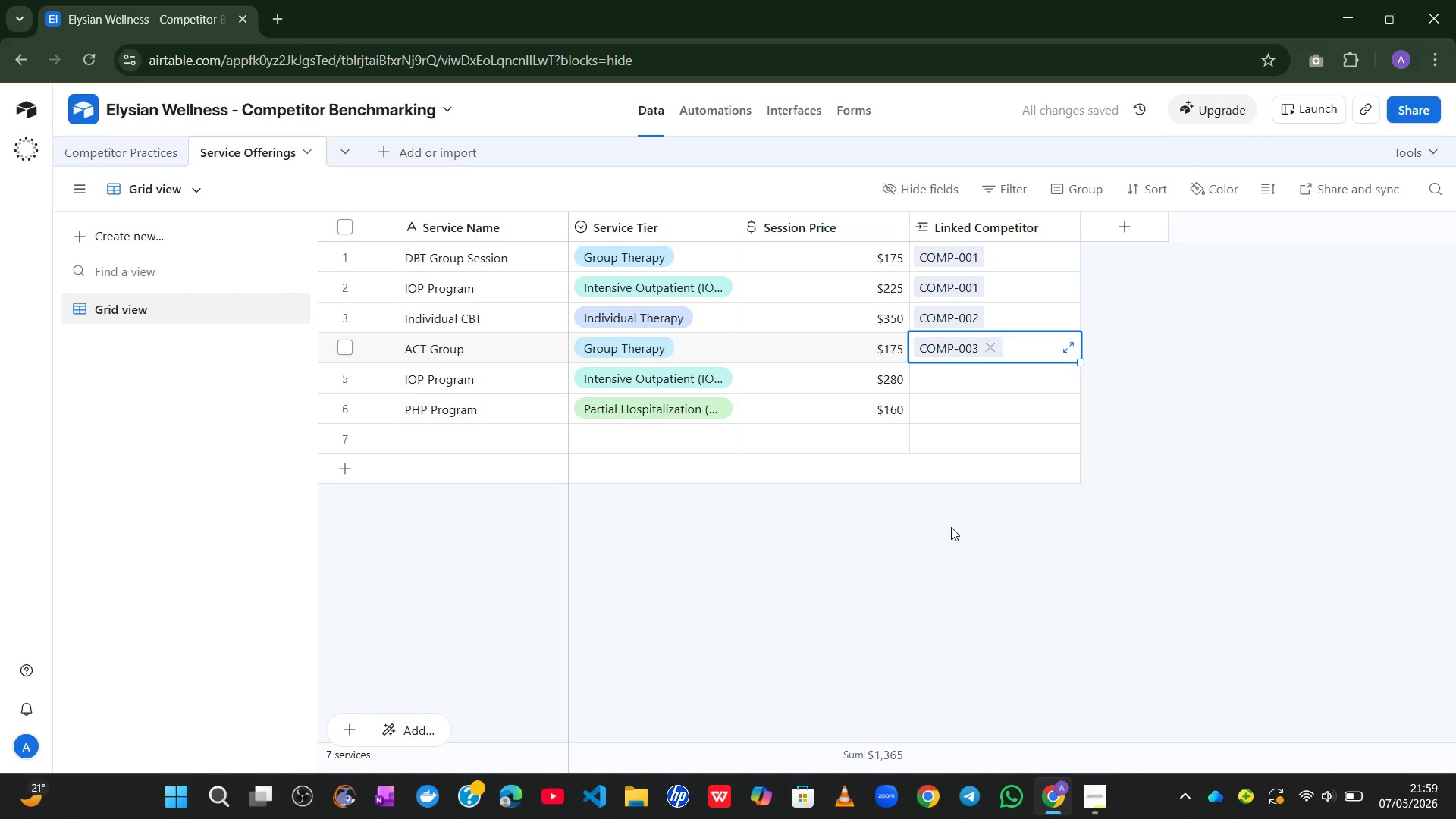 
left_click([969, 367])
 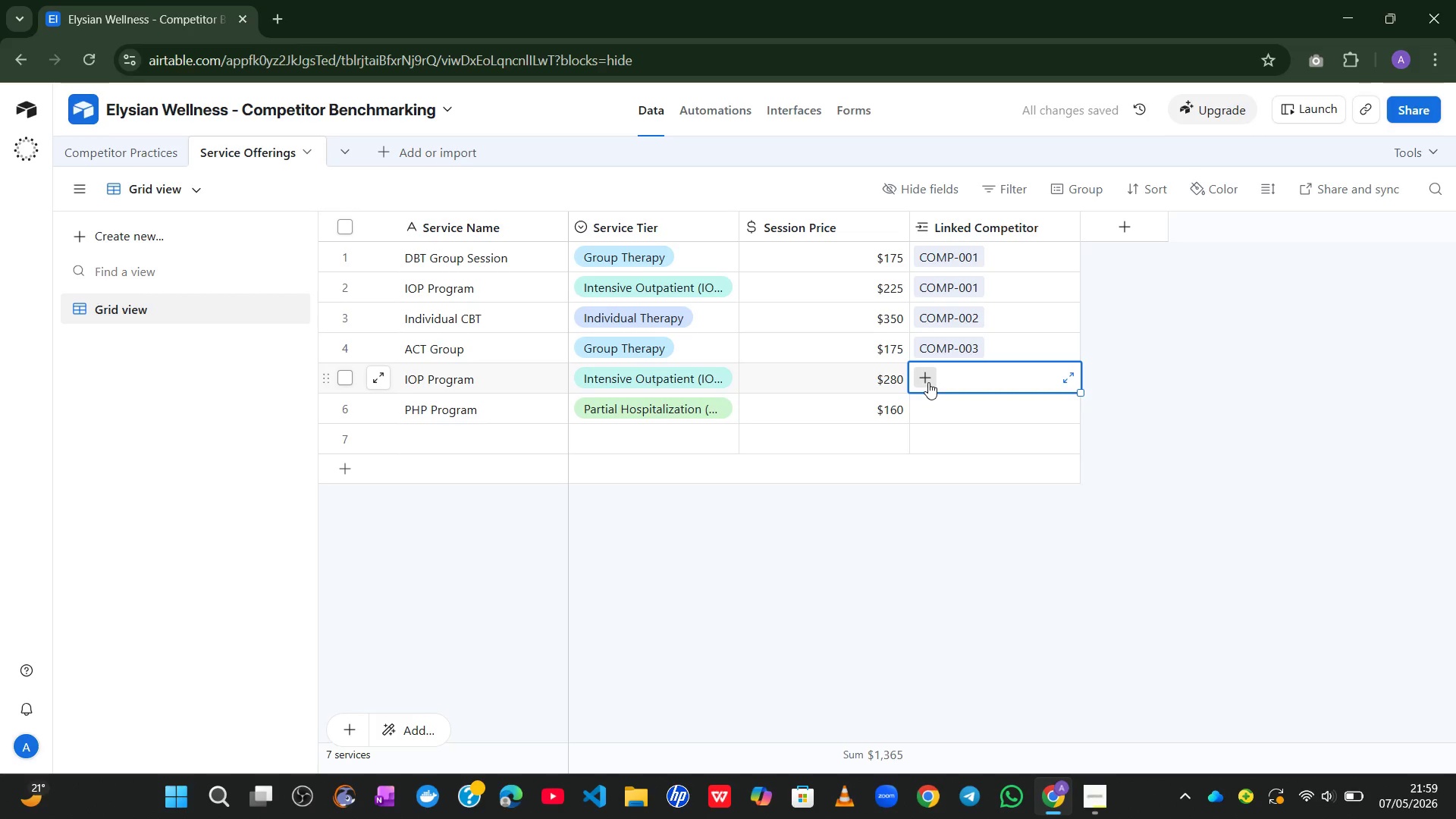 
left_click([928, 382])
 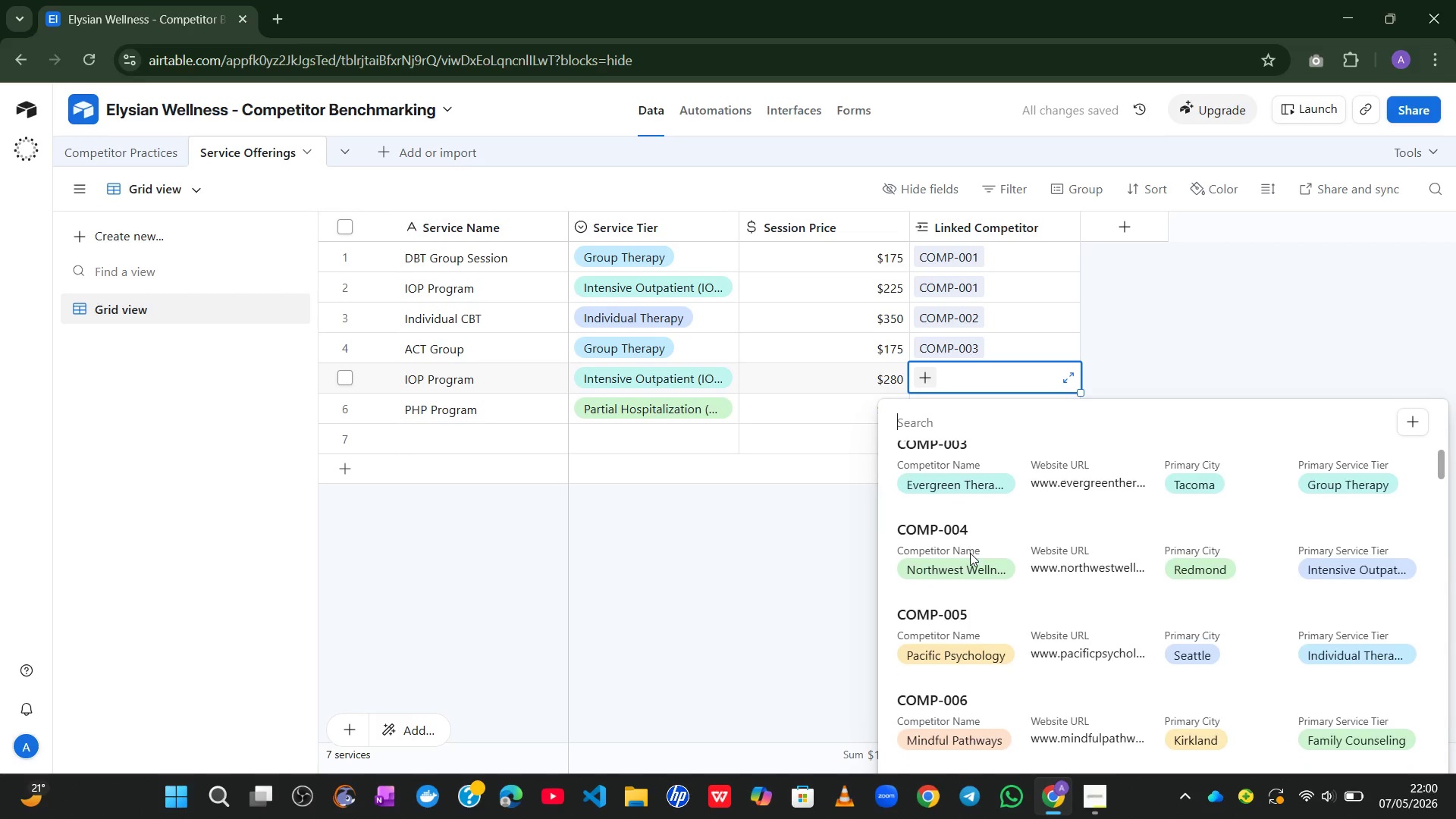 
left_click([960, 565])
 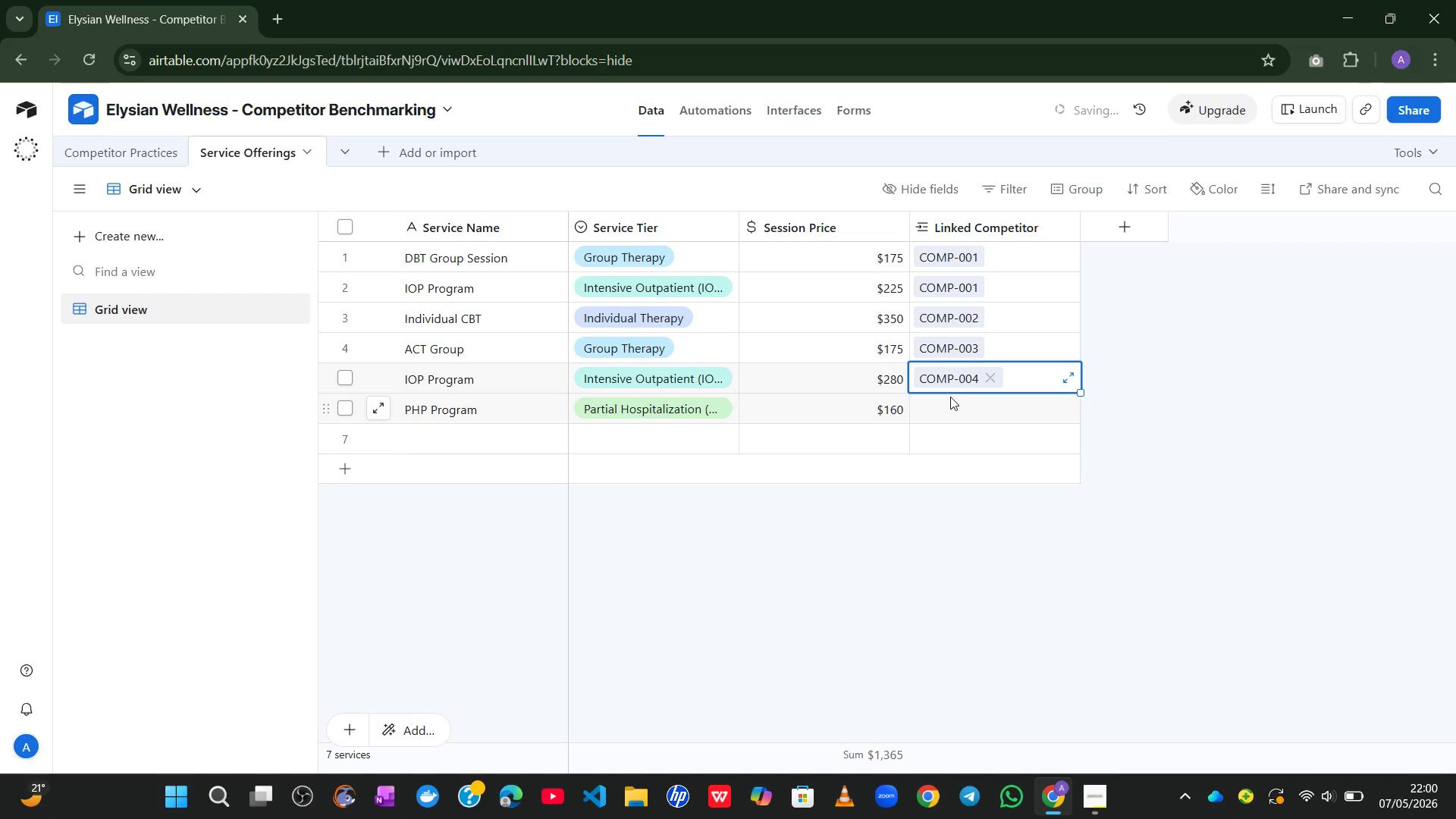 
left_click([949, 398])
 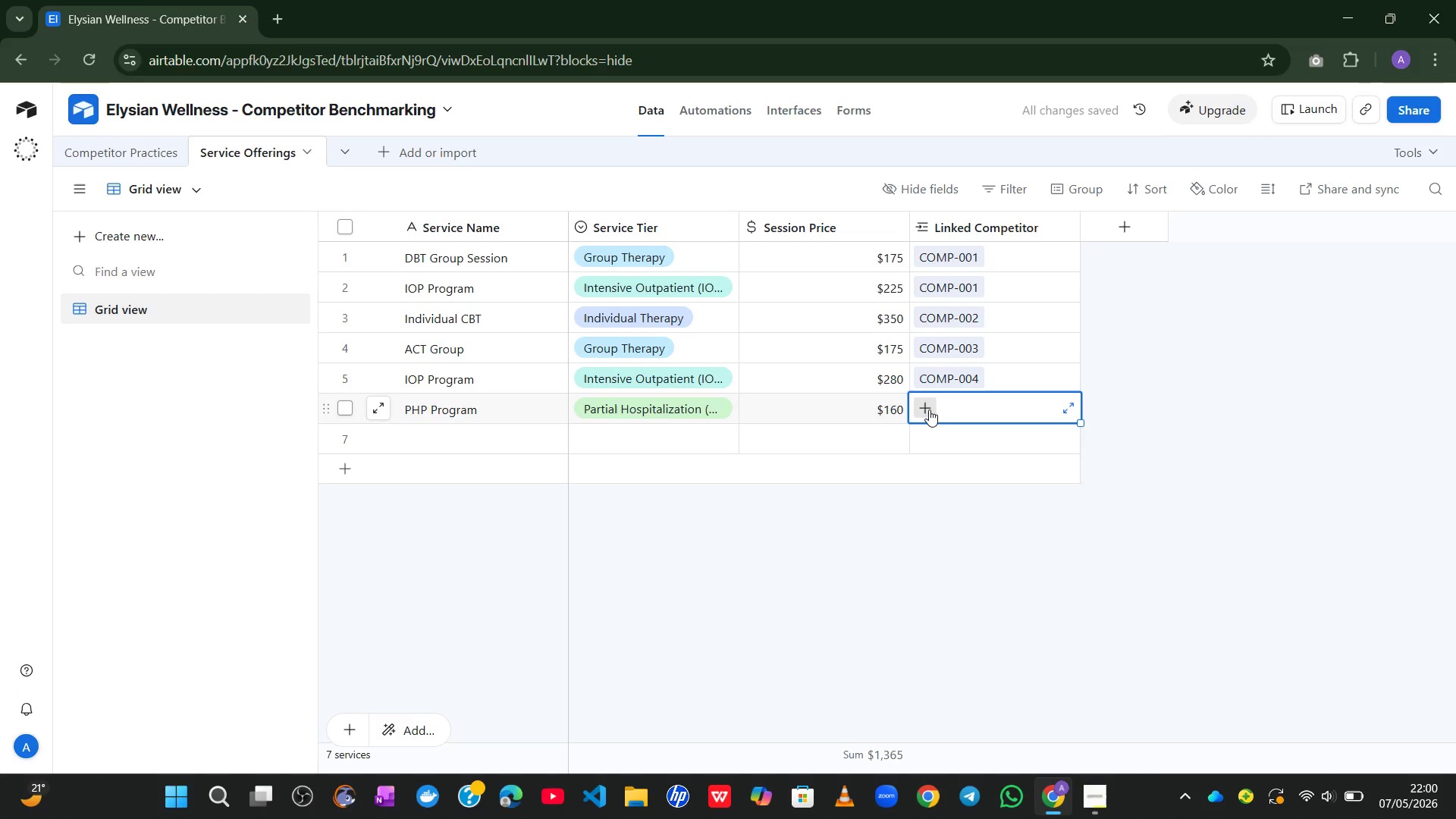 
left_click([929, 410])
 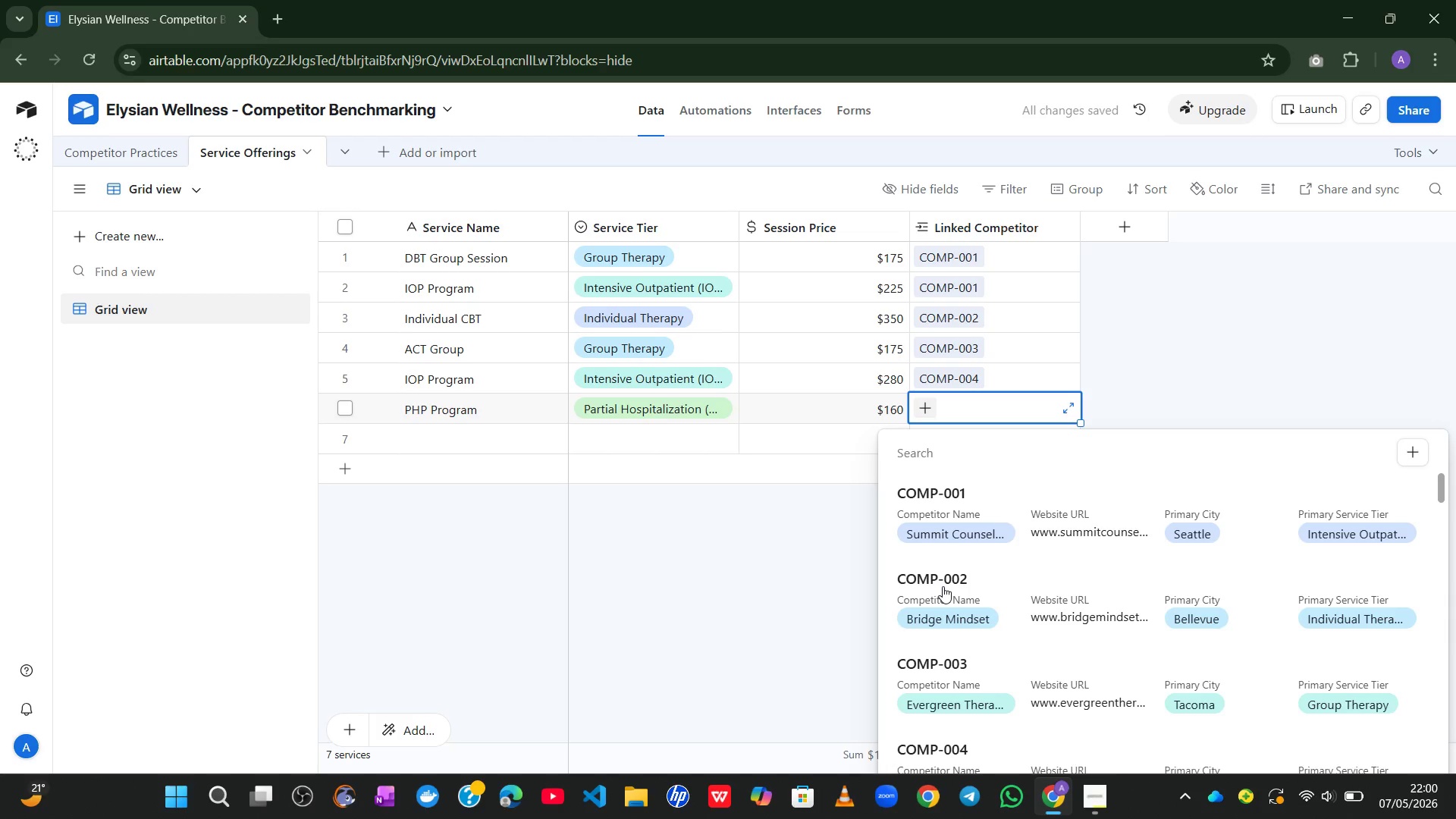 
wait(8.84)
 